 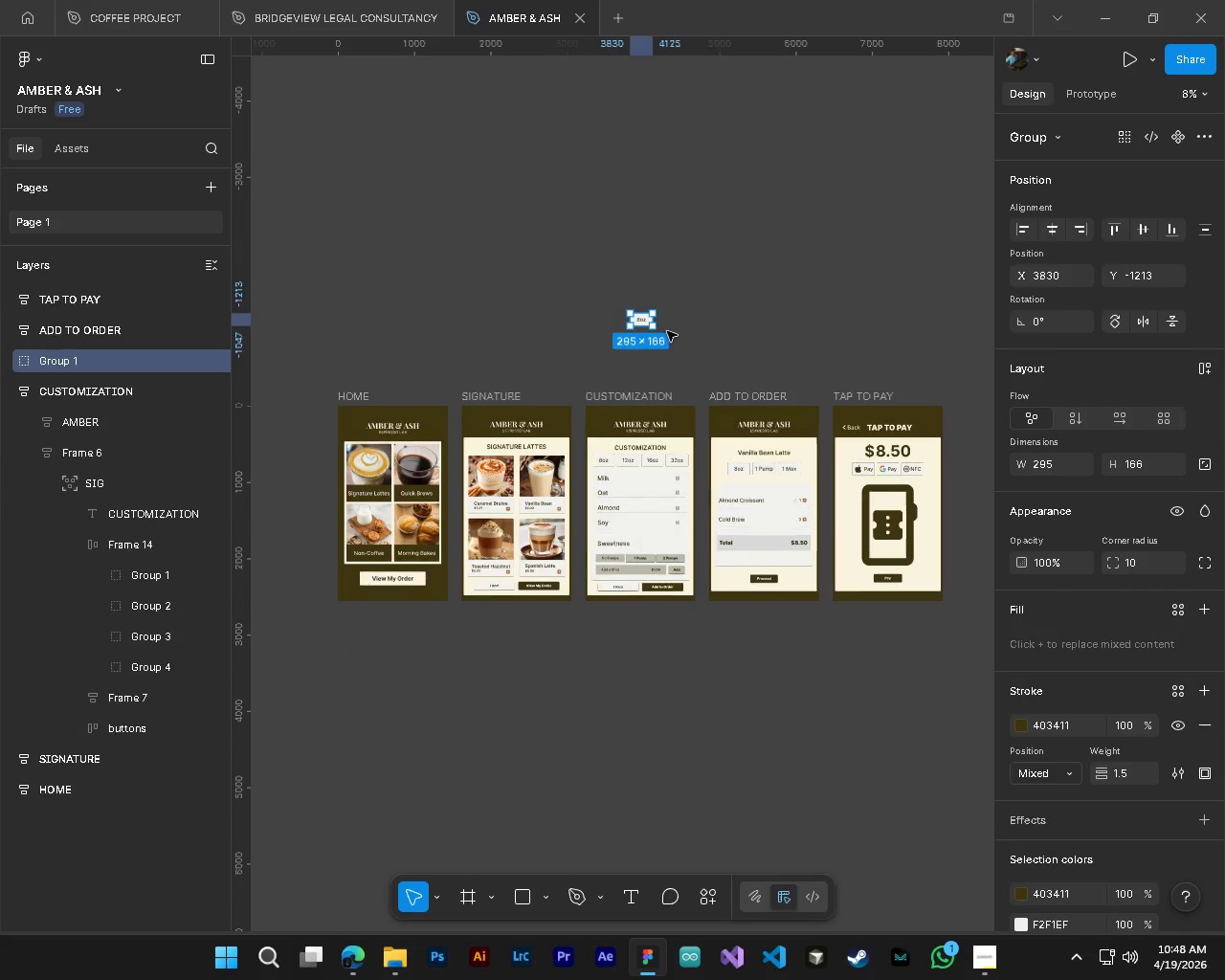 
left_click_drag(start_coordinate=[648, 323], to_coordinate=[788, 283])
 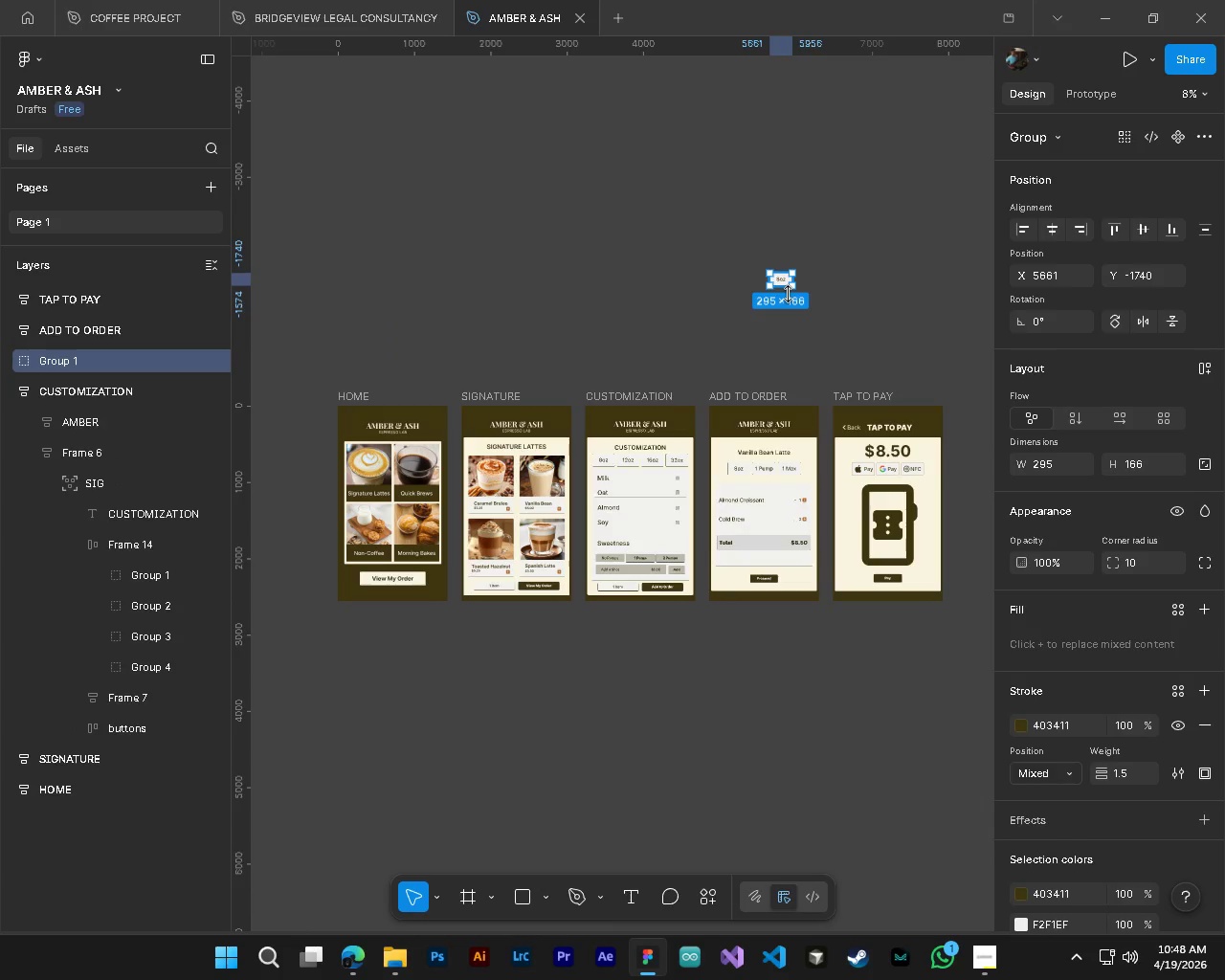 
hold_key(key=ShiftLeft, duration=0.69)
scroll: coordinate [759, 516], scroll_direction: down, amount: 3.0
 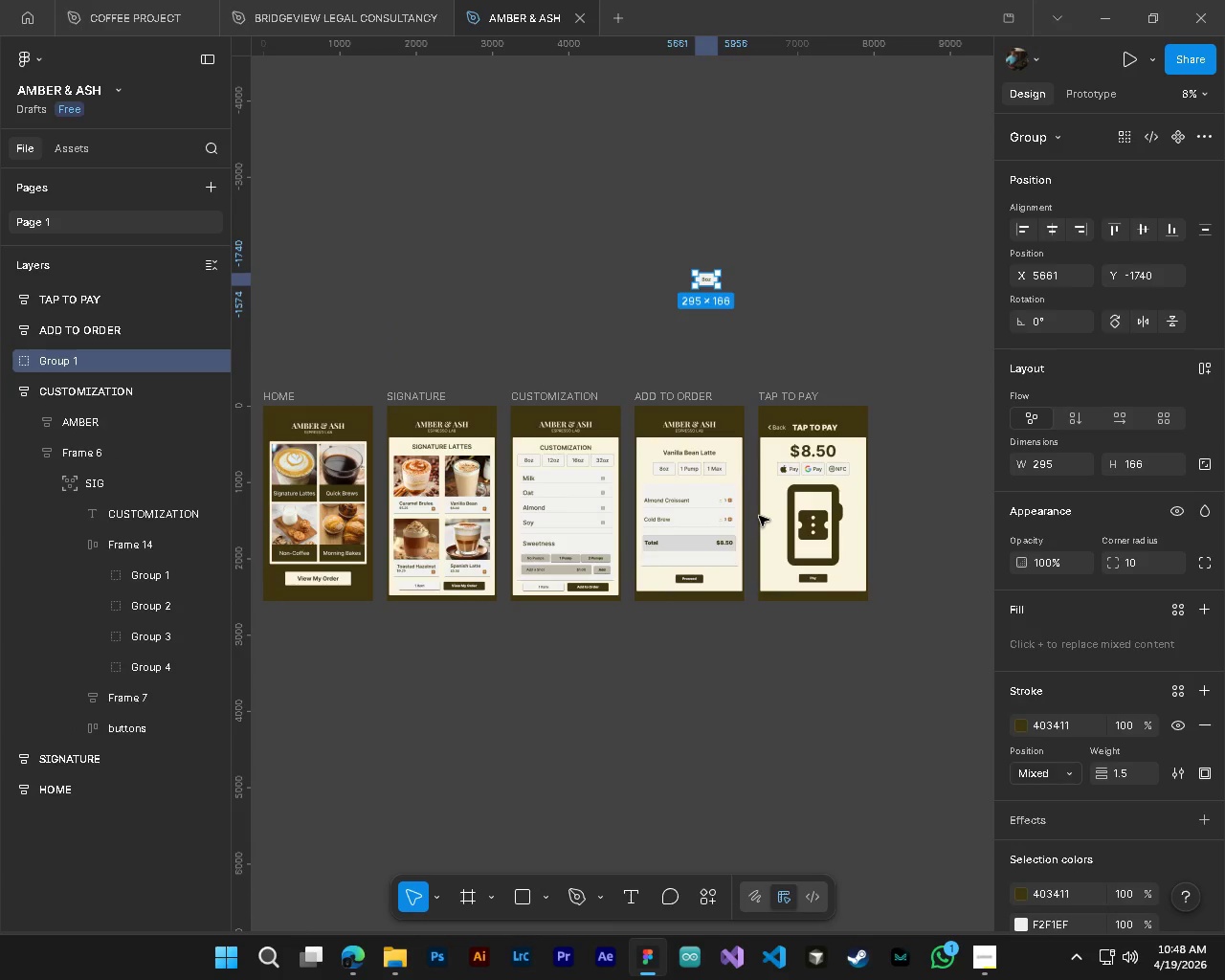 
wait(10.61)
 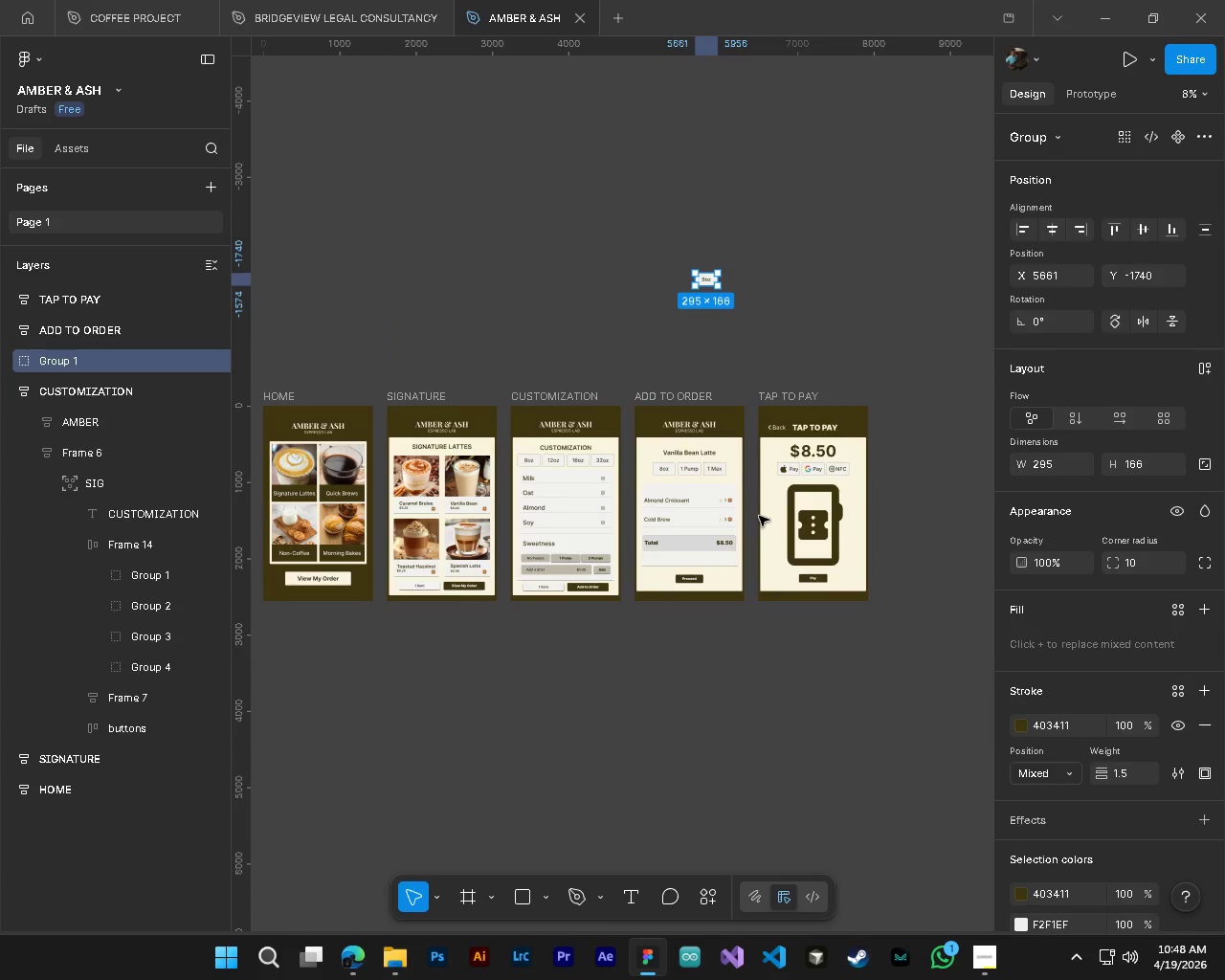 
left_click_drag(start_coordinate=[76, 362], to_coordinate=[75, 284])
 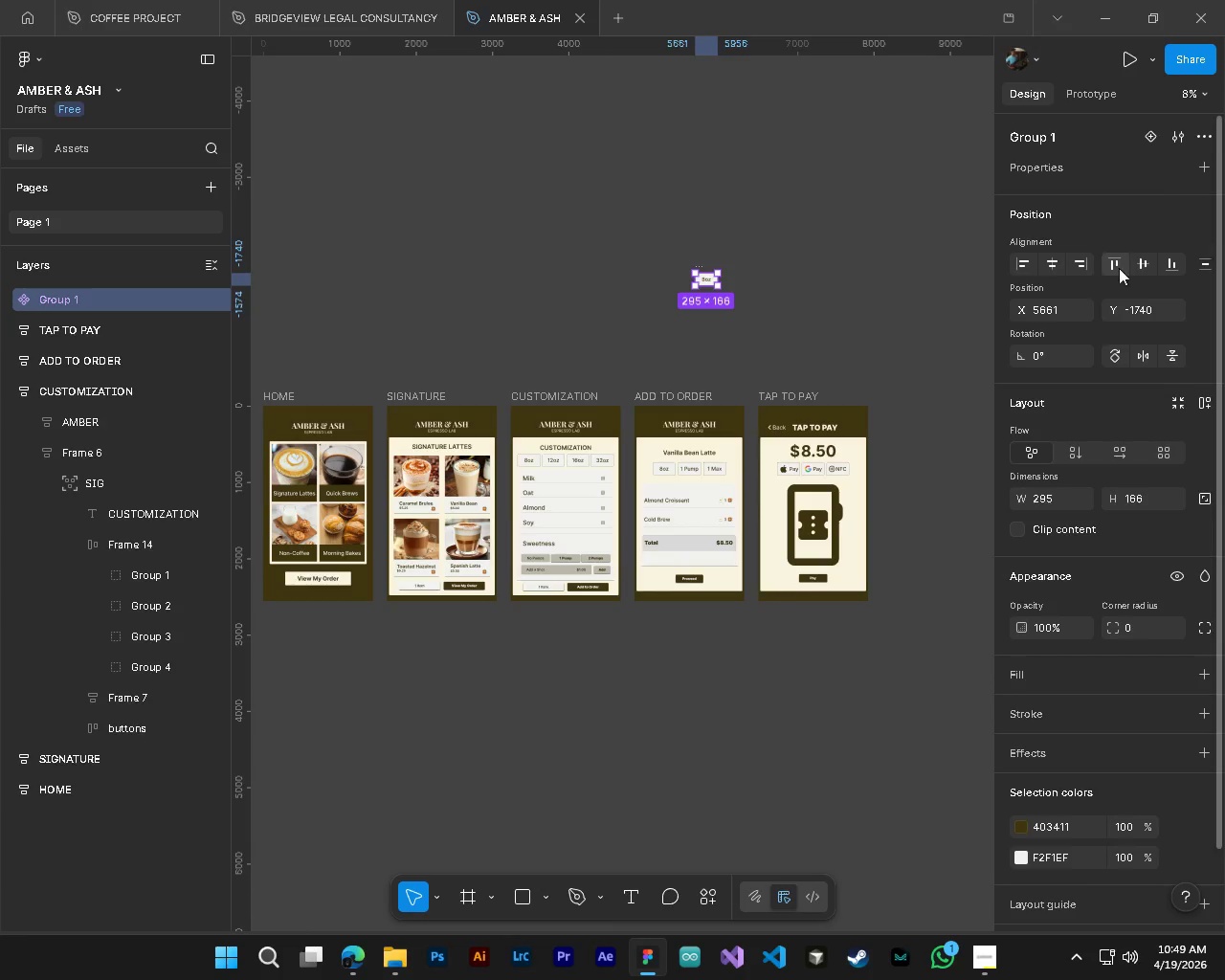 
wait(19.09)
 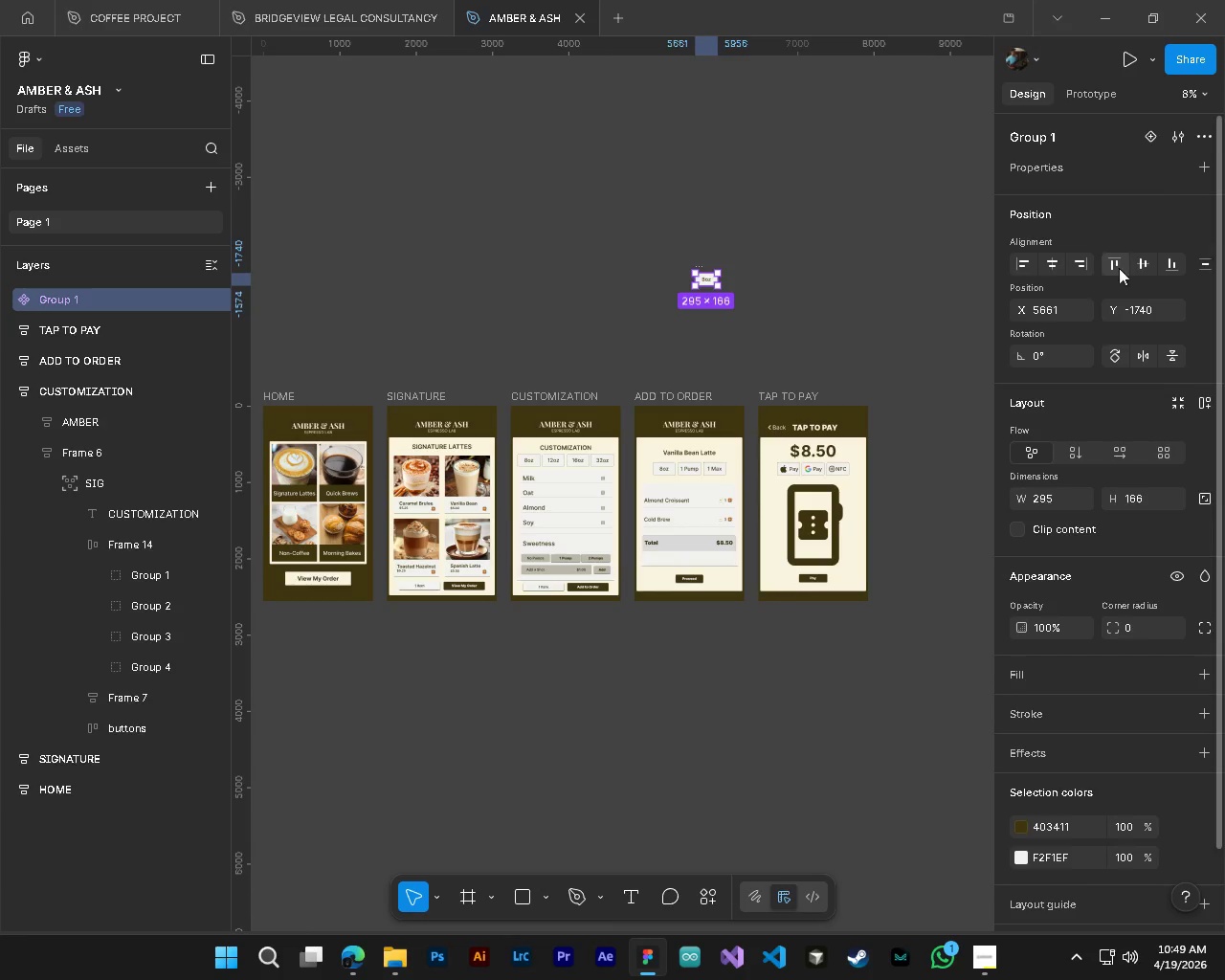 
left_click([1201, 172])
 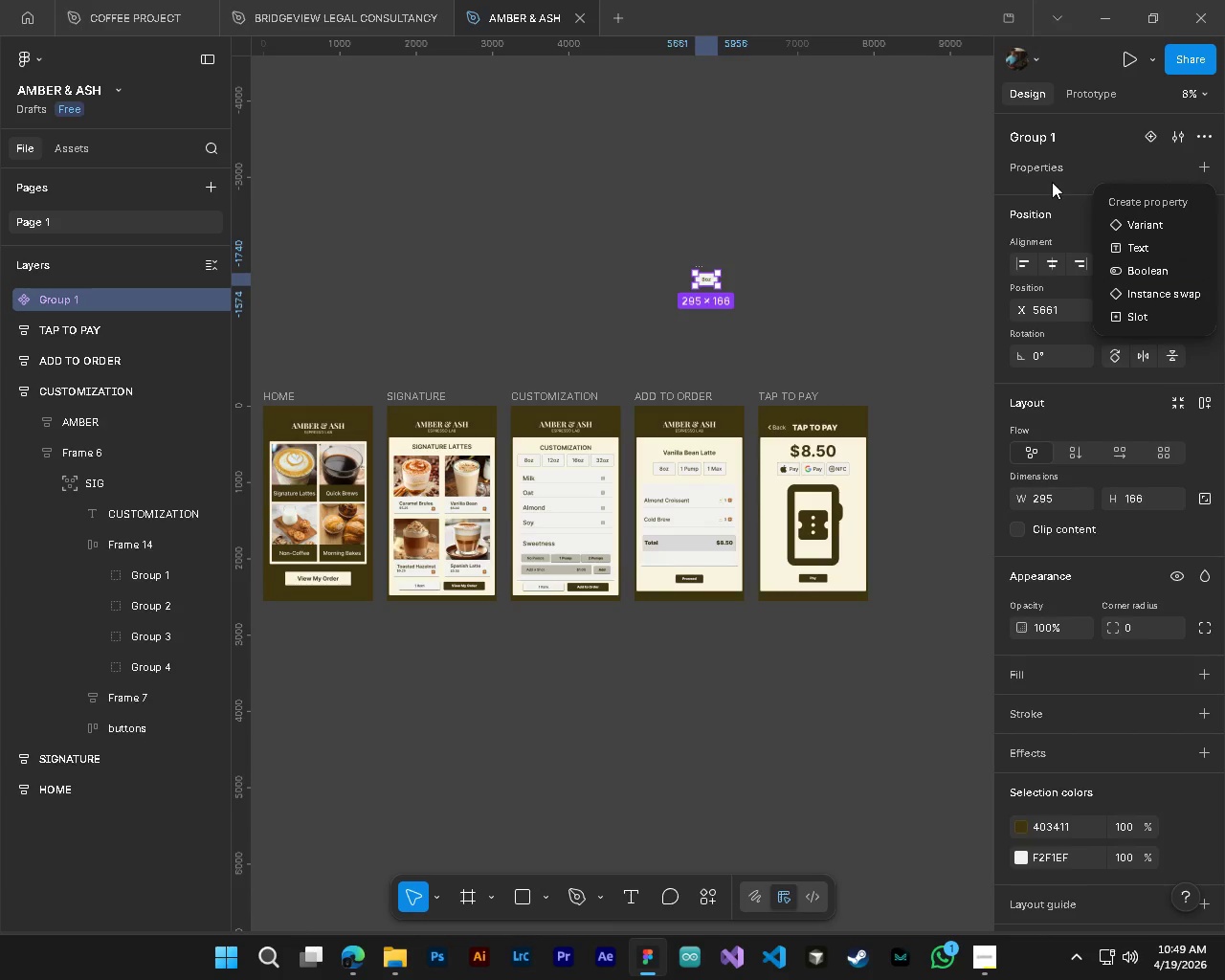 
left_click([1024, 169])
 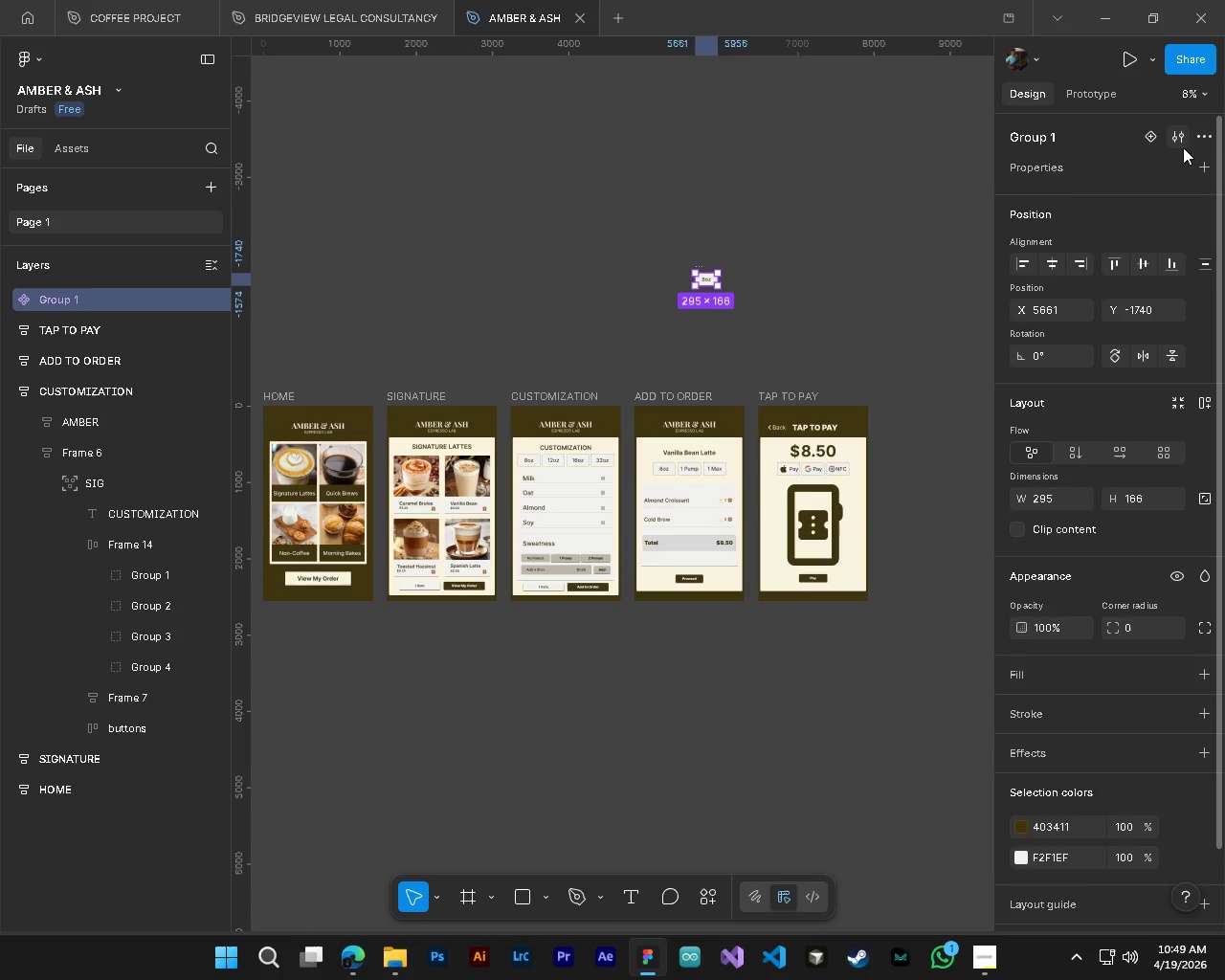 
left_click([1179, 146])
 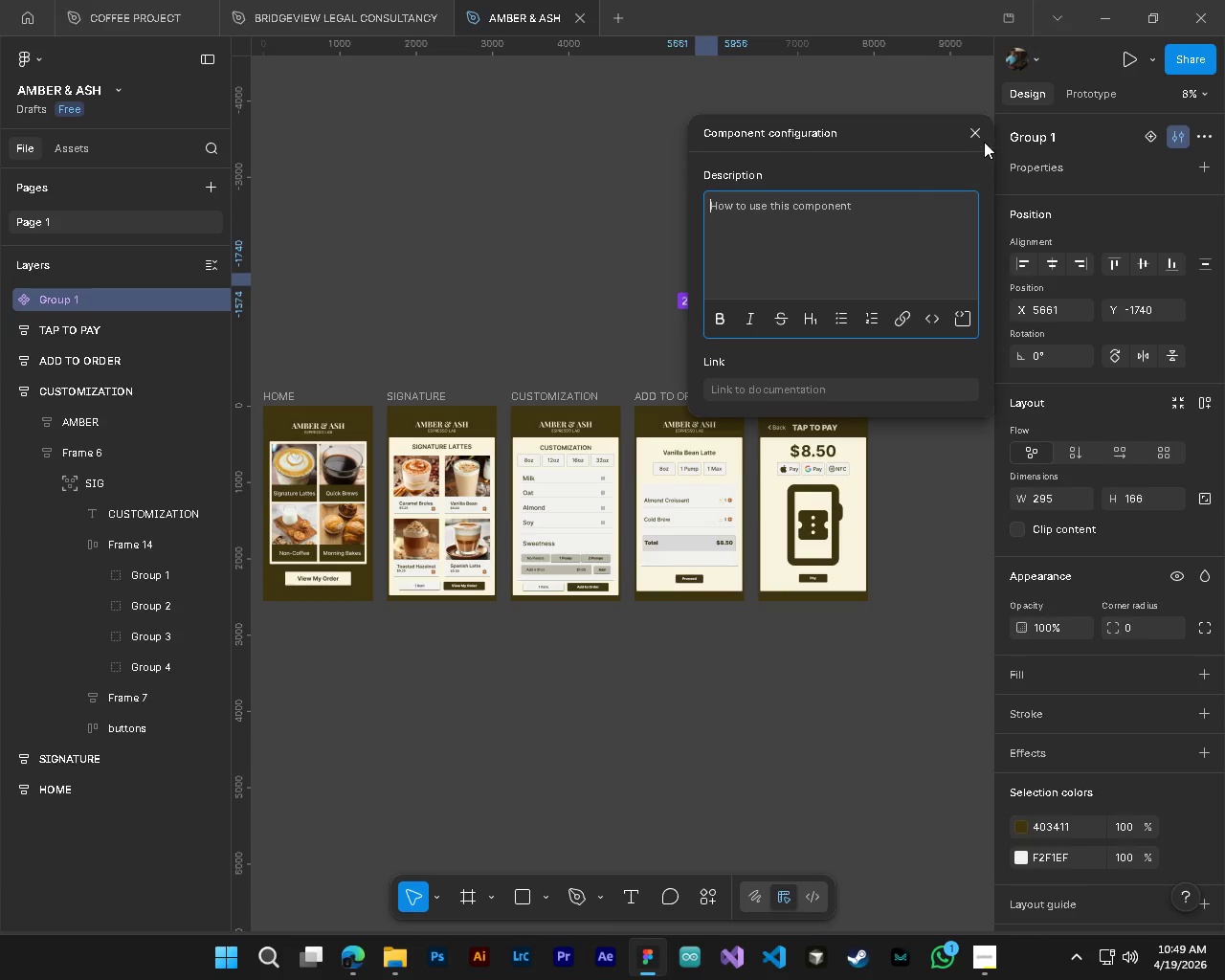 
left_click([973, 128])
 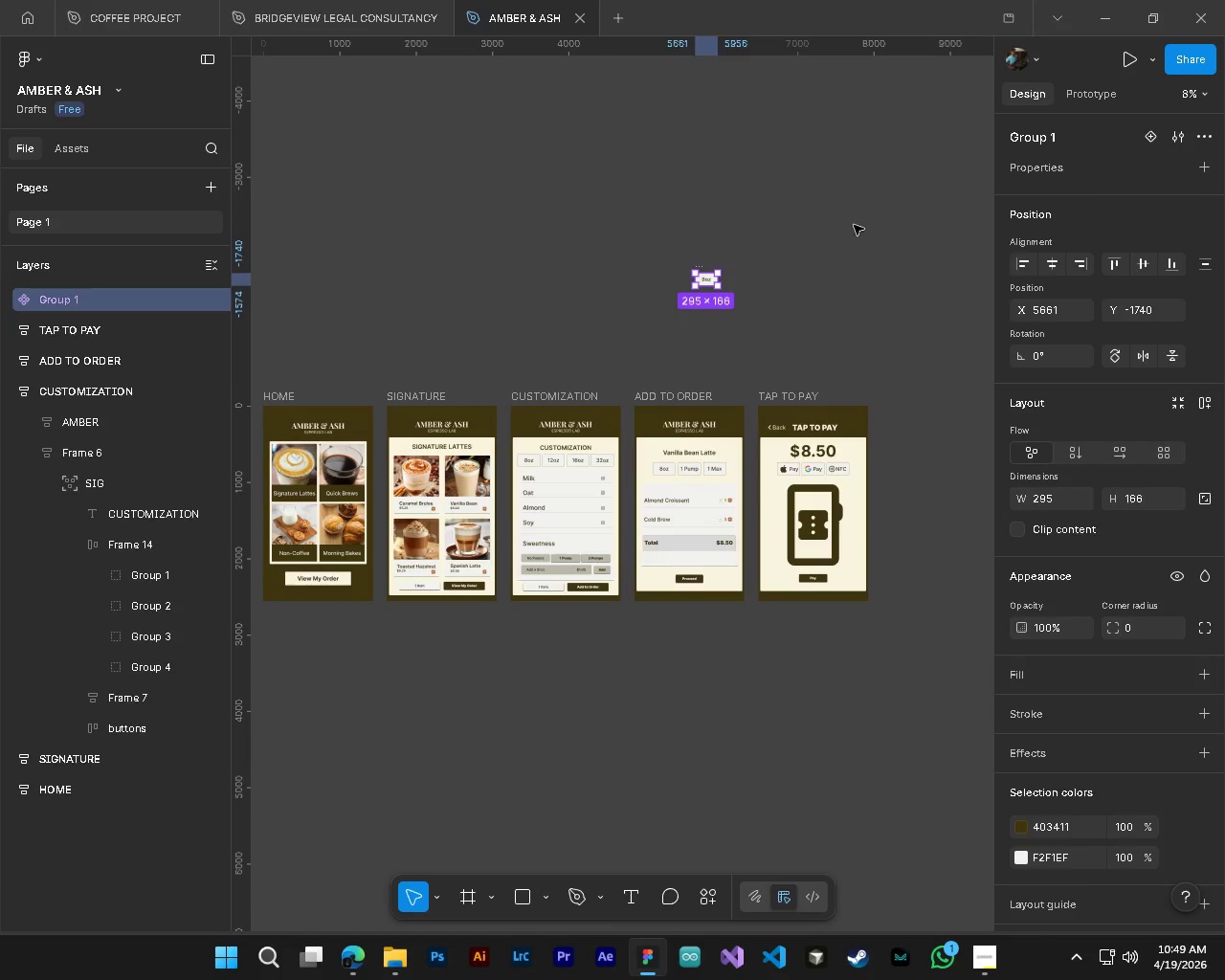 
hold_key(key=ControlLeft, duration=1.19)
hold_key(key=AltLeft, duration=1.11)
scroll: coordinate [644, 272], scroll_direction: up, amount: 13.0
 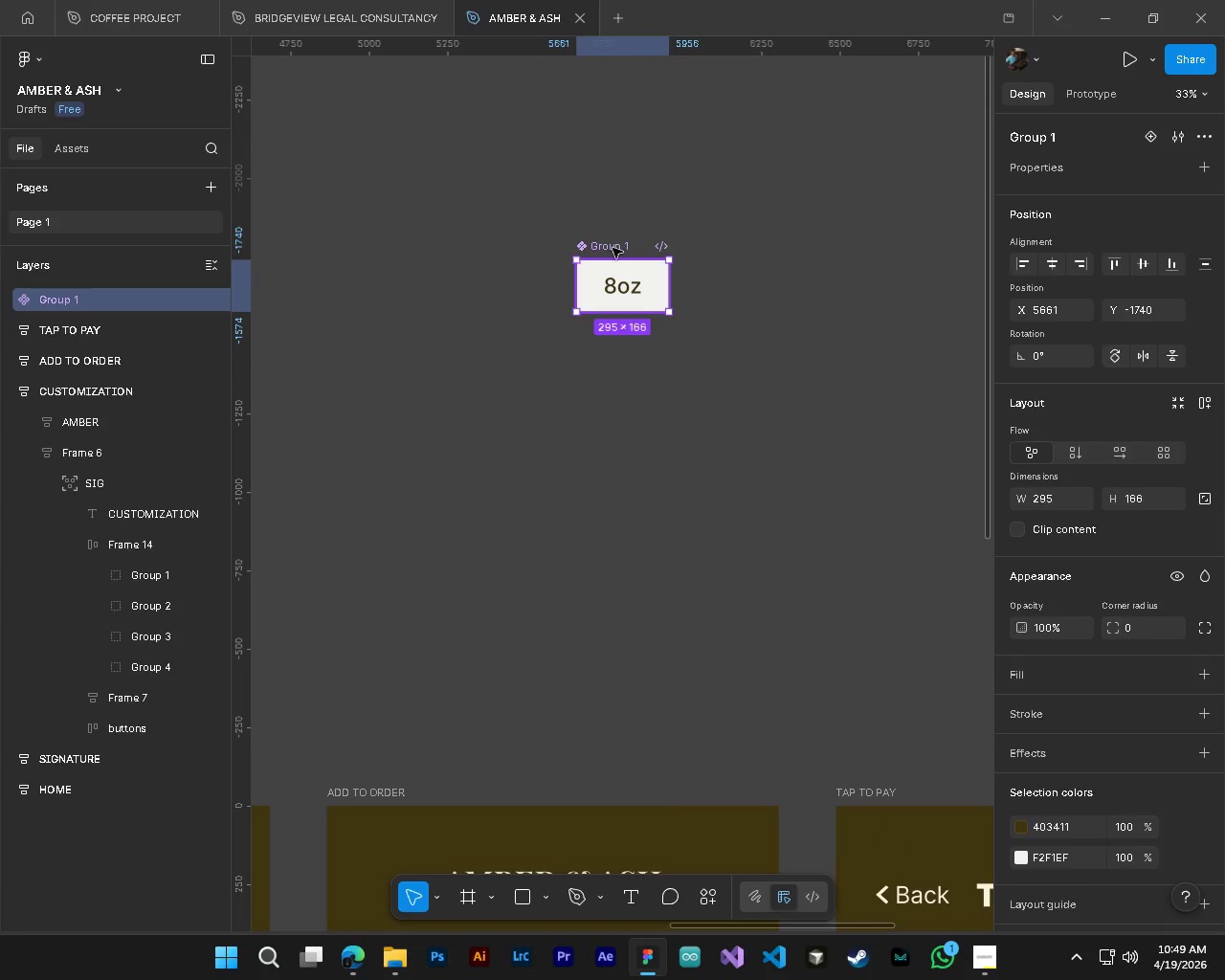 
double_click([612, 248])
 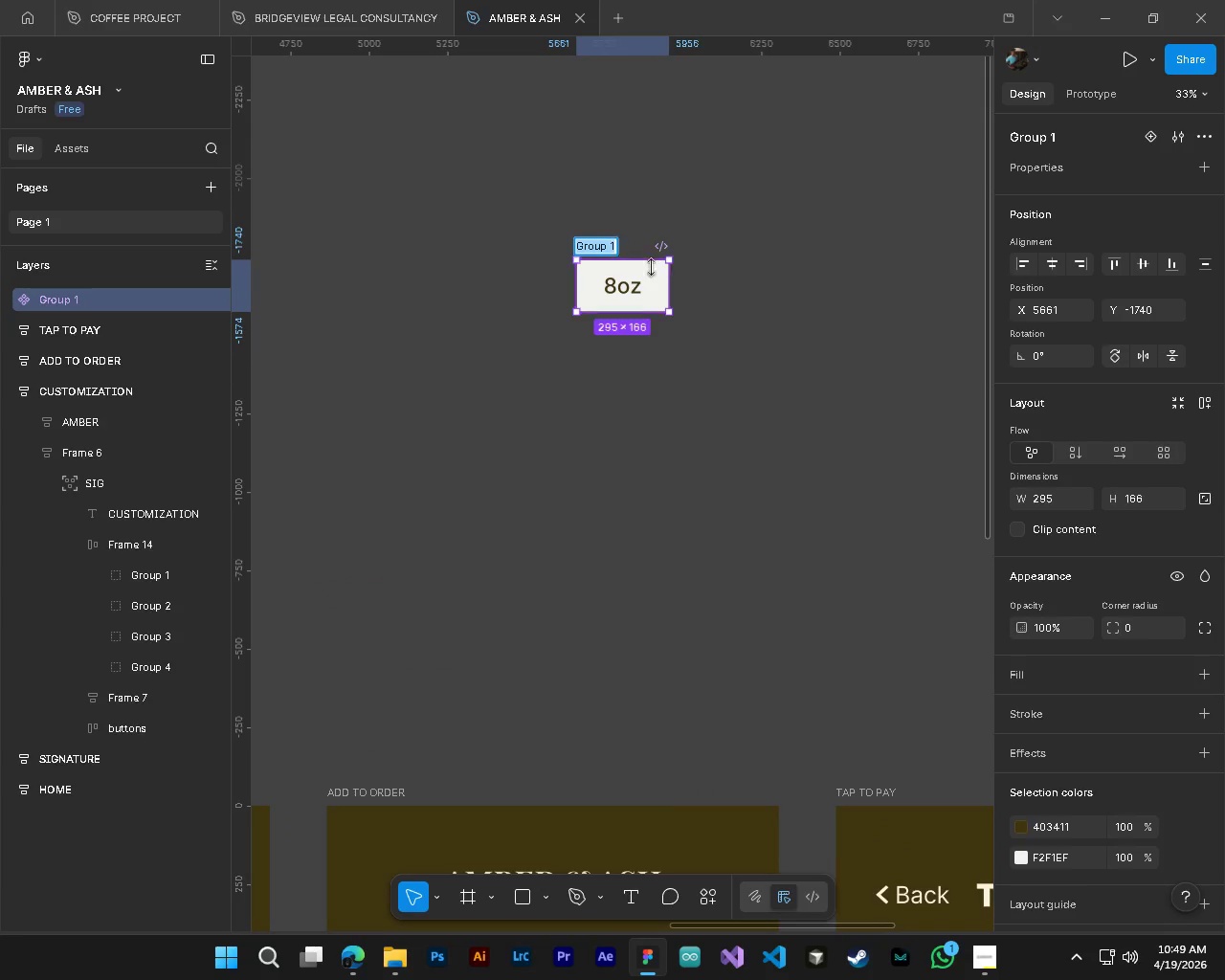 
key(Control+ControlLeft)
 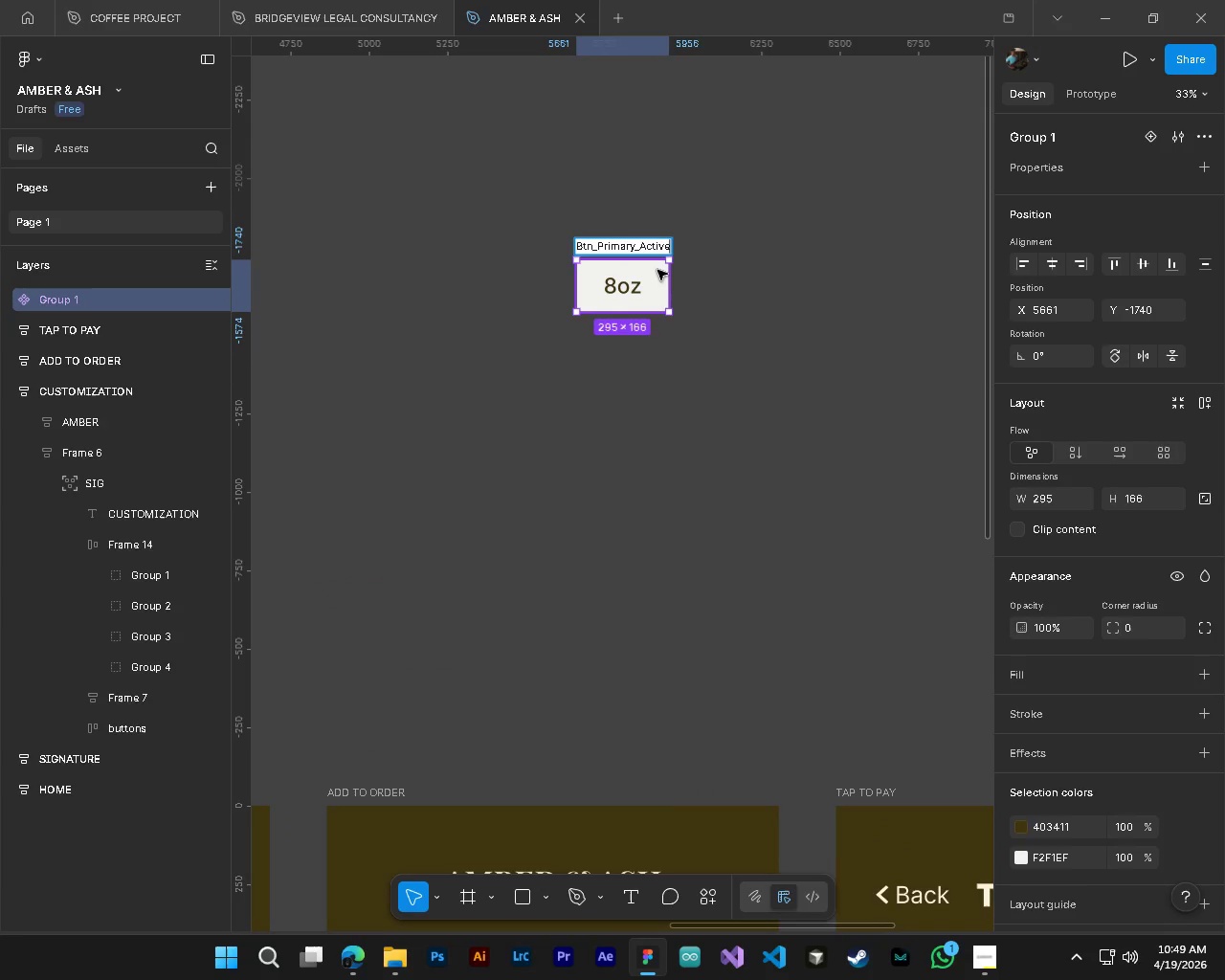 
key(Control+V)
 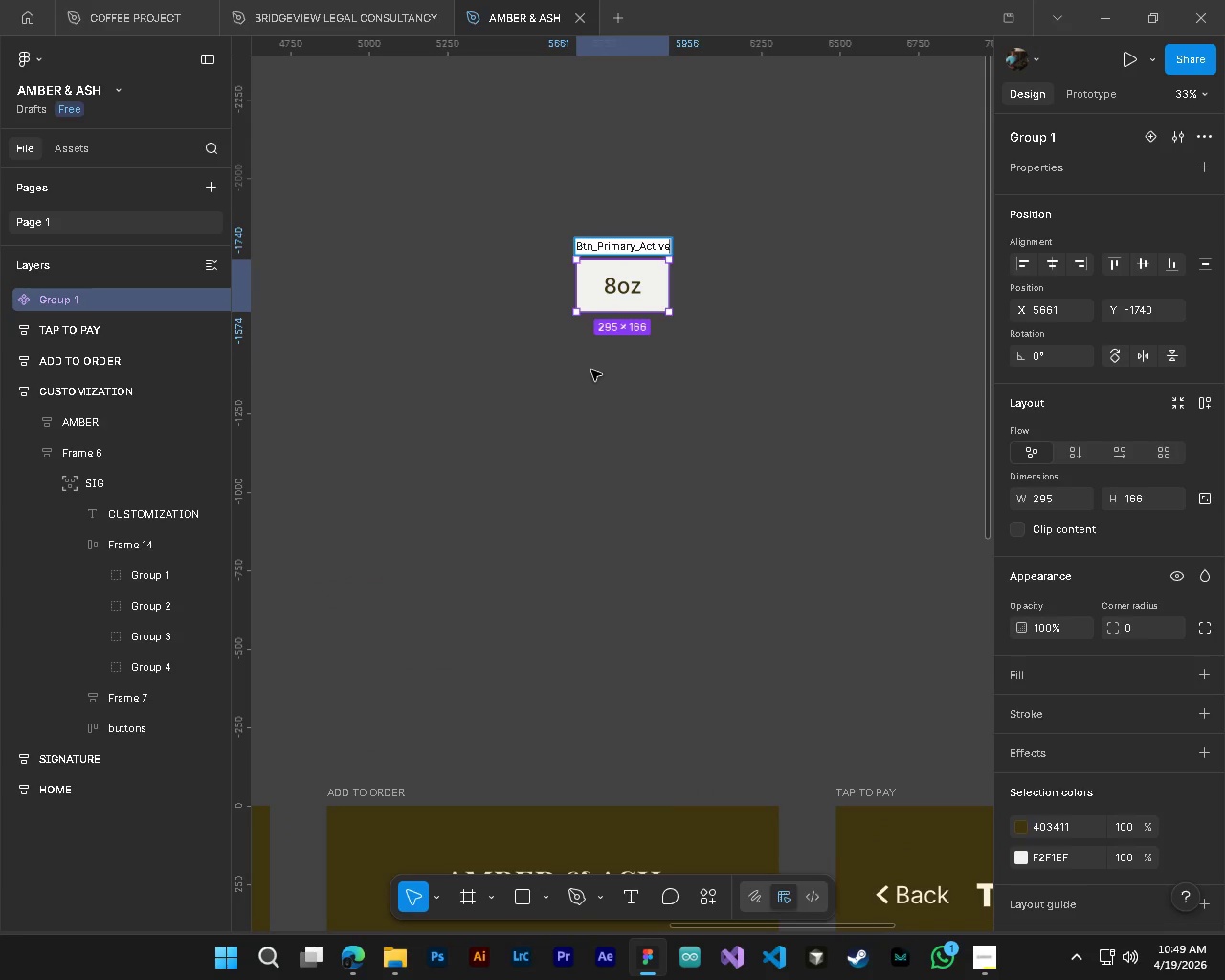 
left_click([639, 304])
 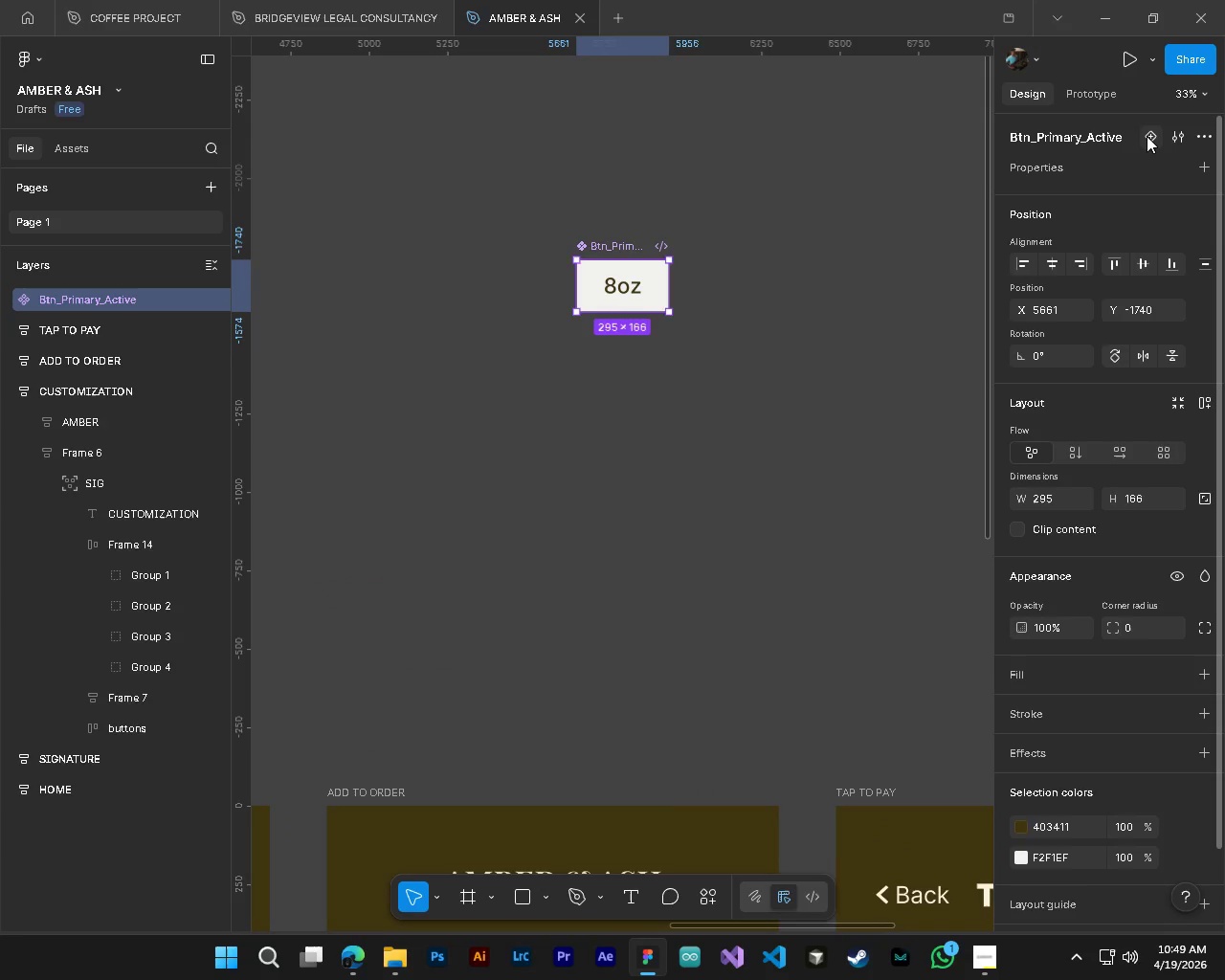 
left_click([1147, 136])
 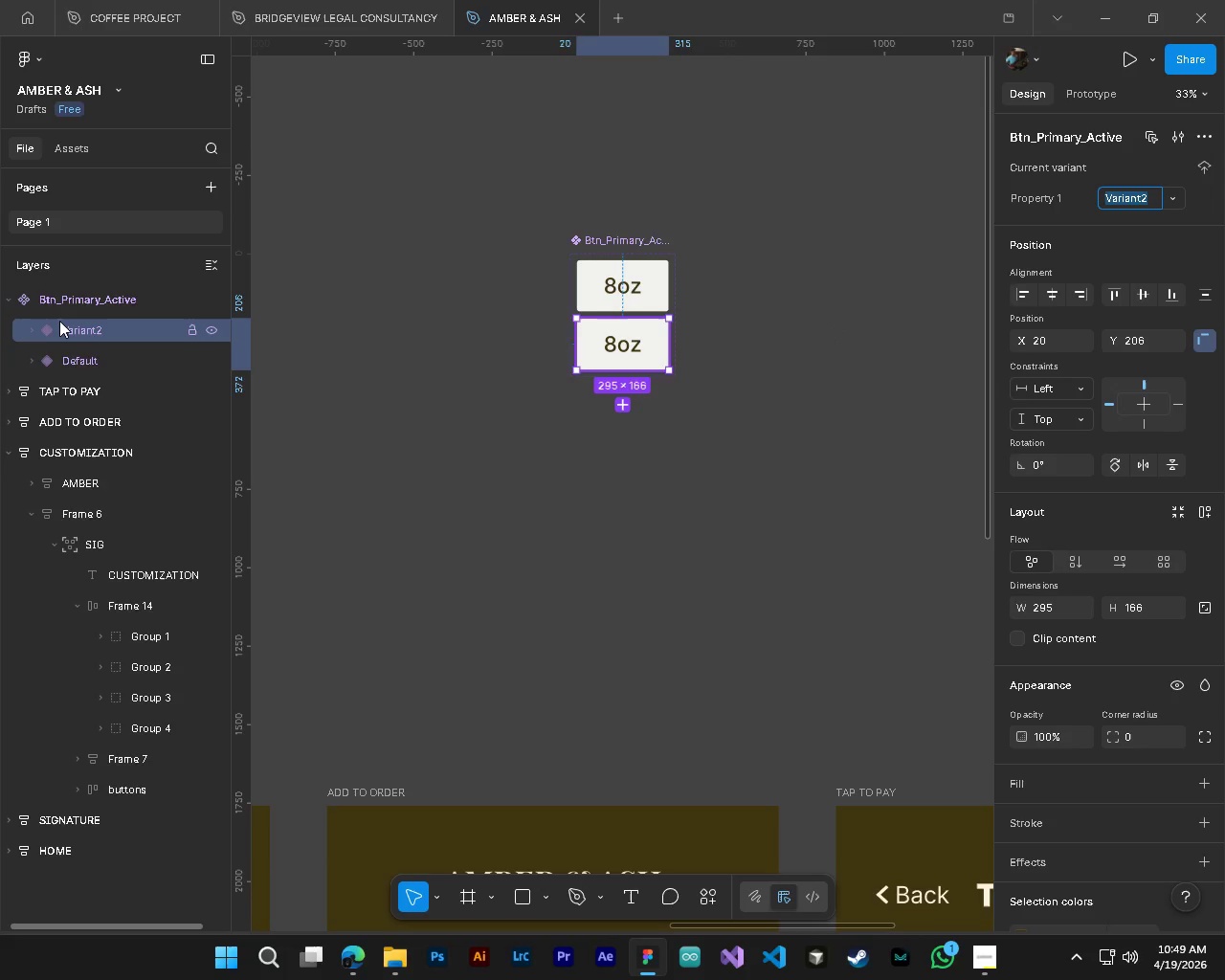 
left_click([35, 332])
 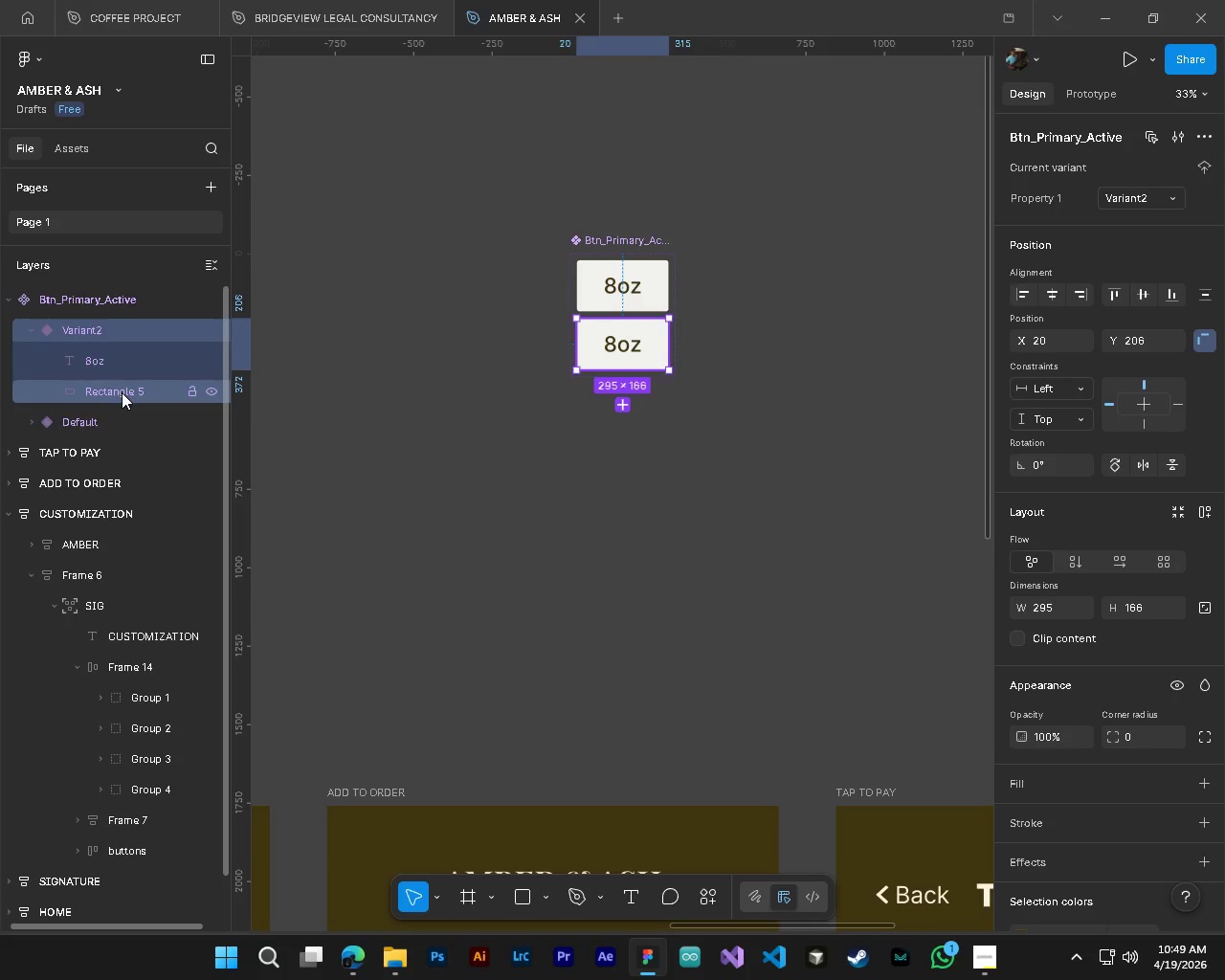 
left_click([122, 392])
 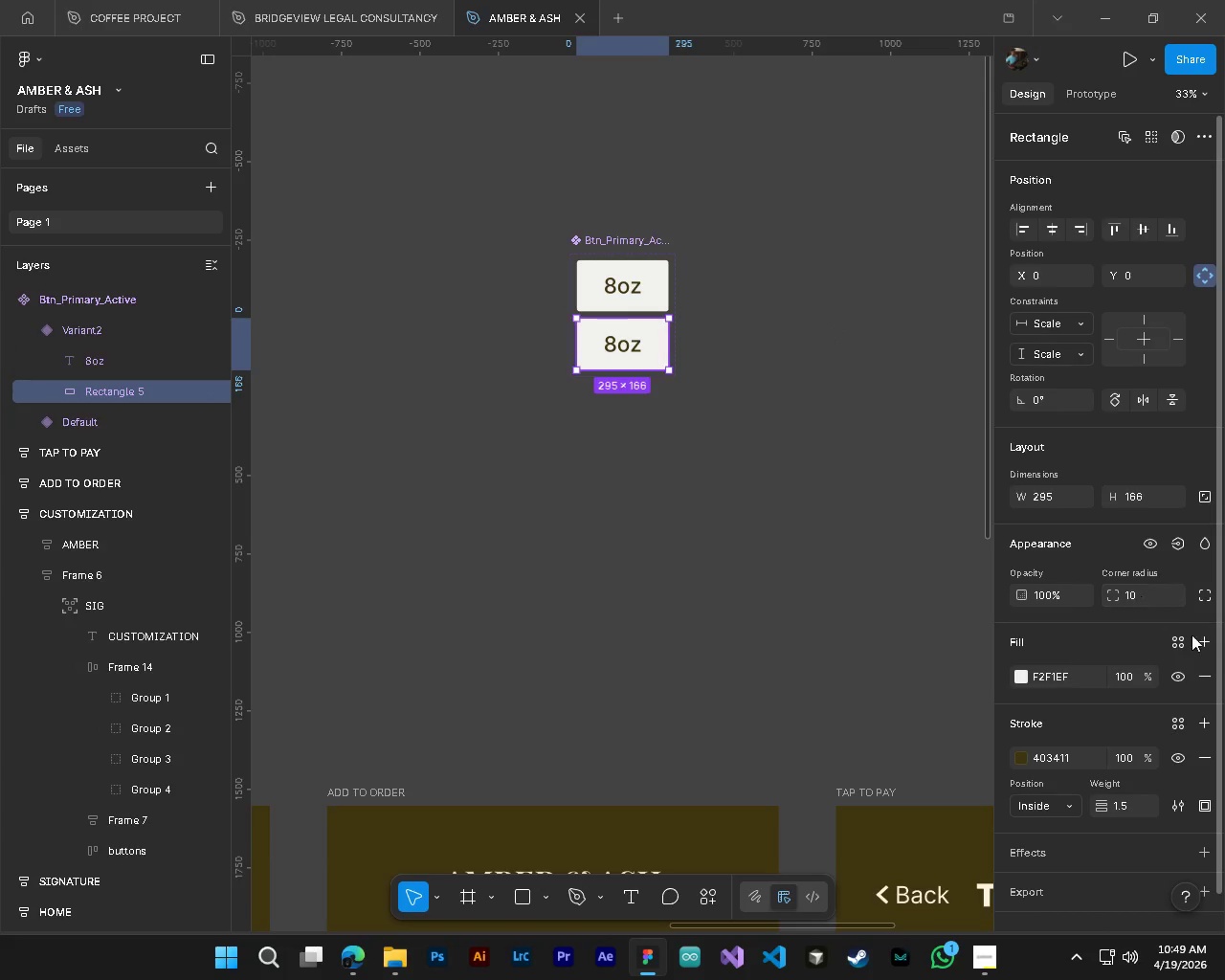 
scroll: coordinate [1183, 748], scroll_direction: down, amount: 4.0
 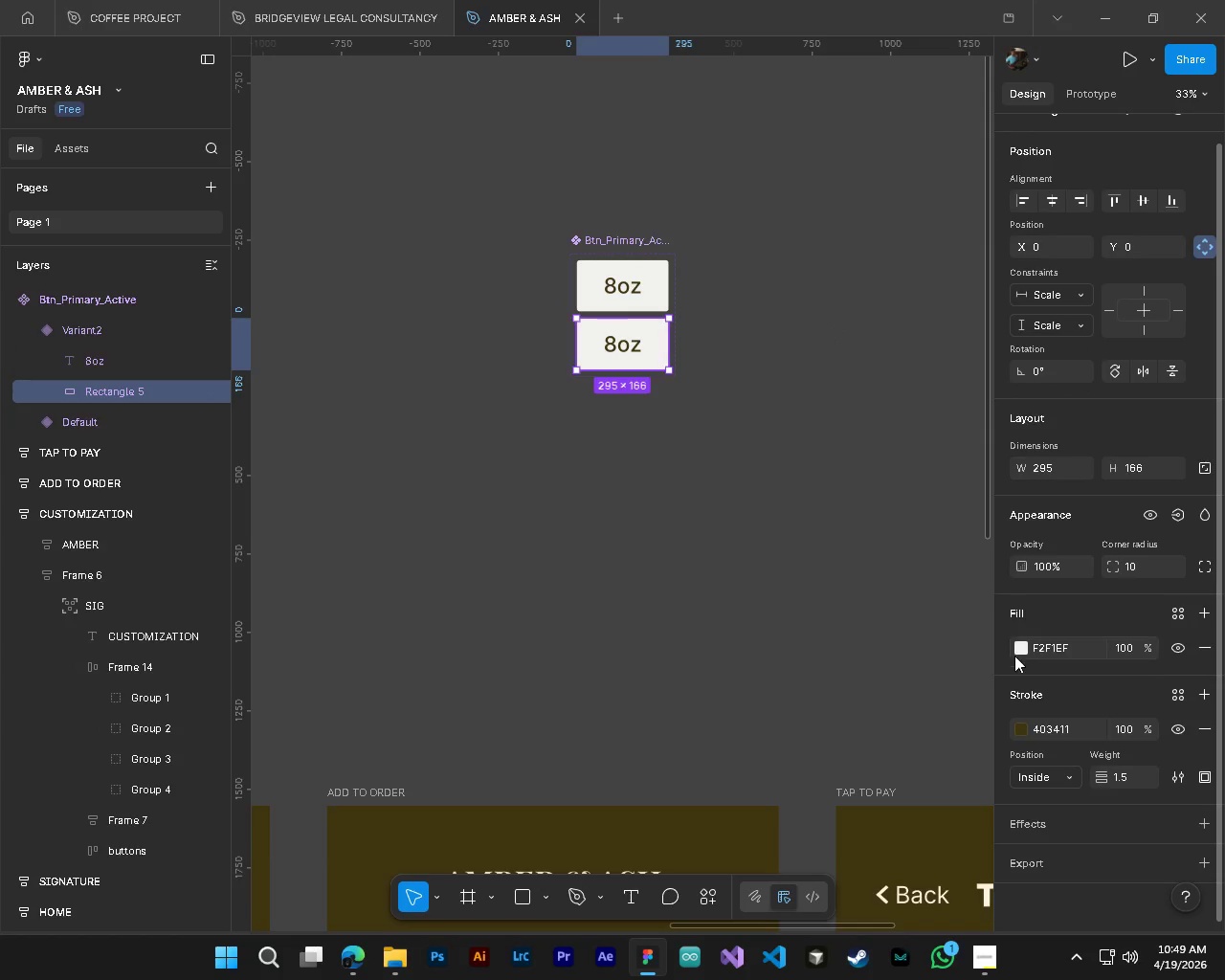 
left_click([1023, 644])
 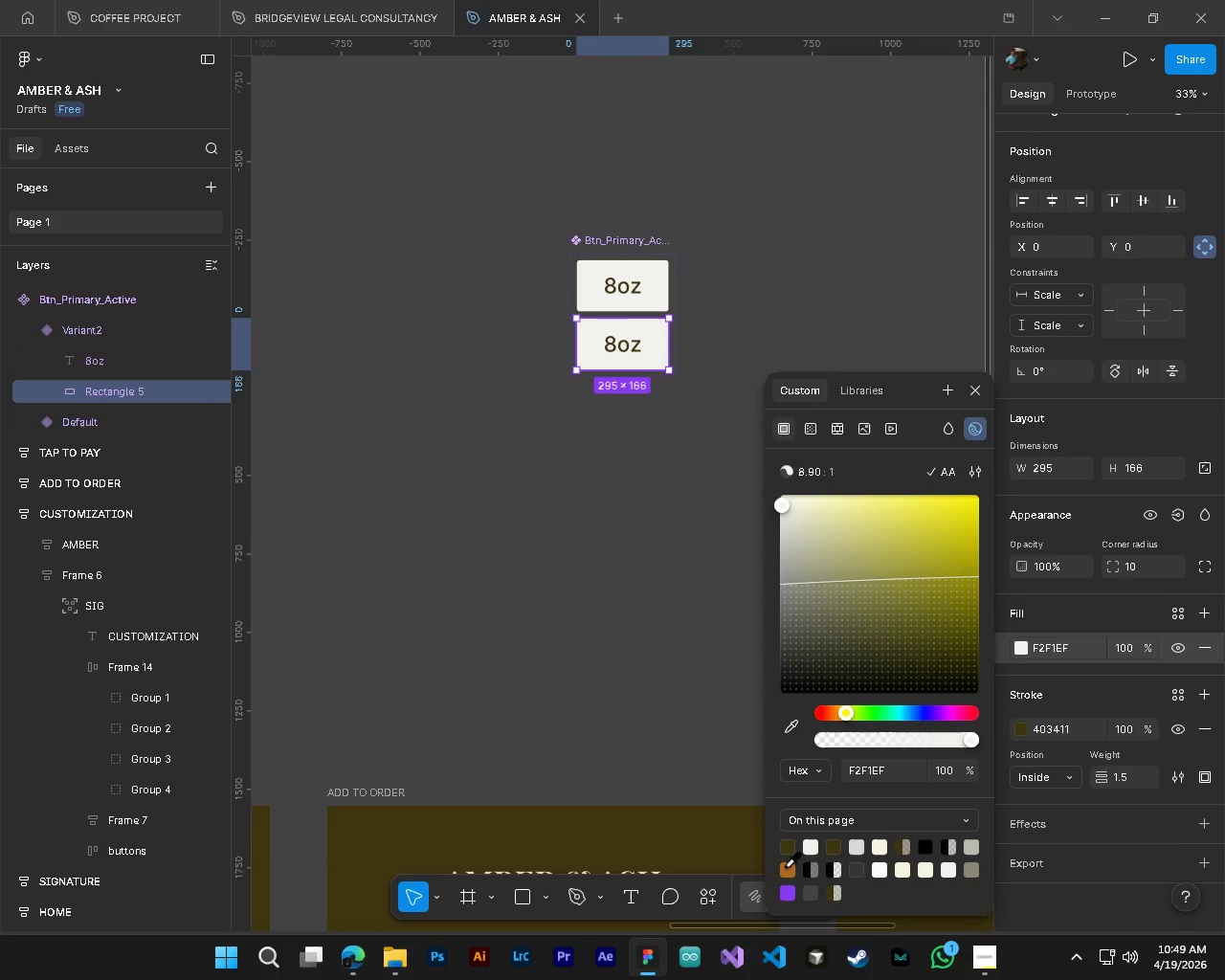 
left_click([789, 874])
 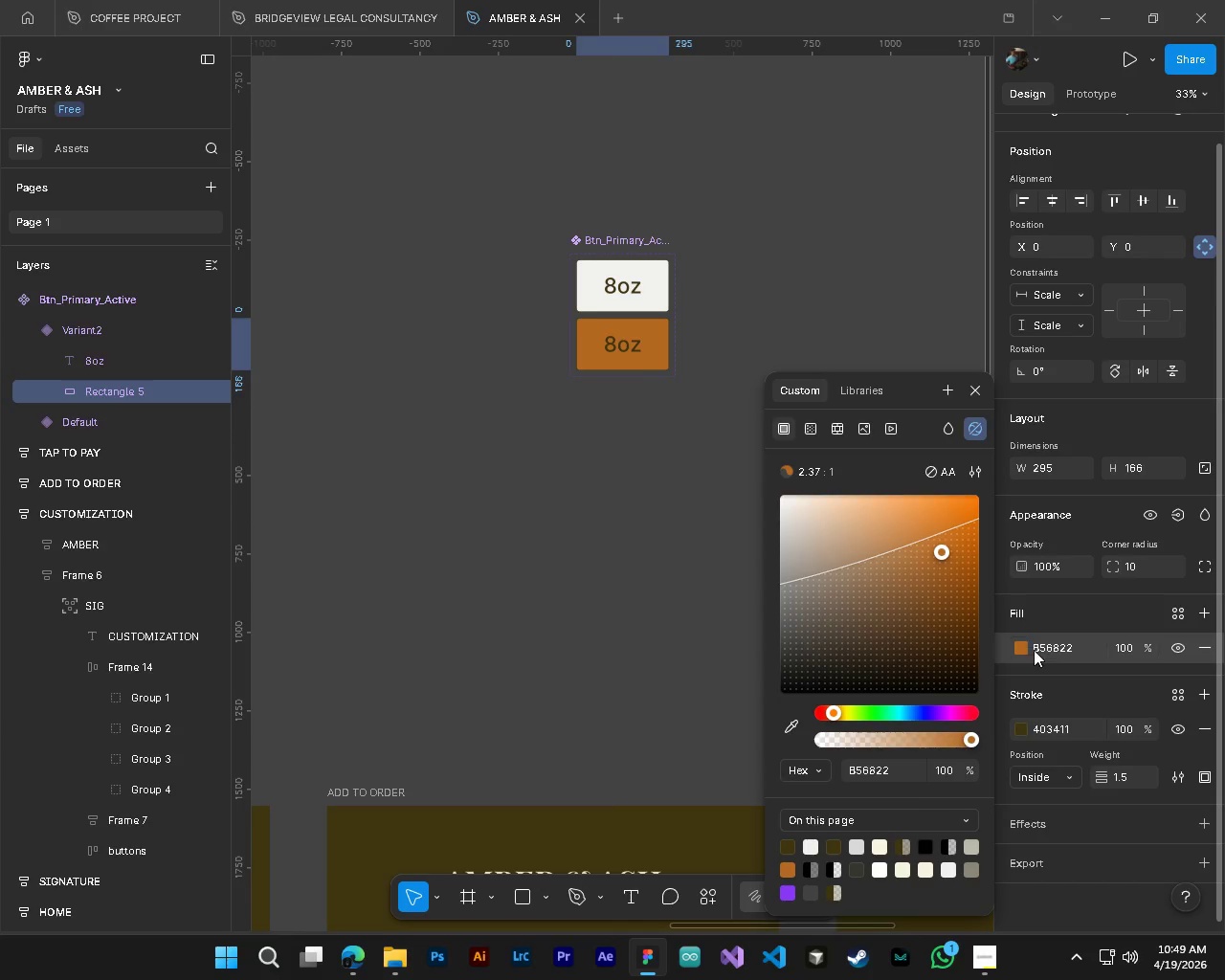 
left_click([1024, 646])
 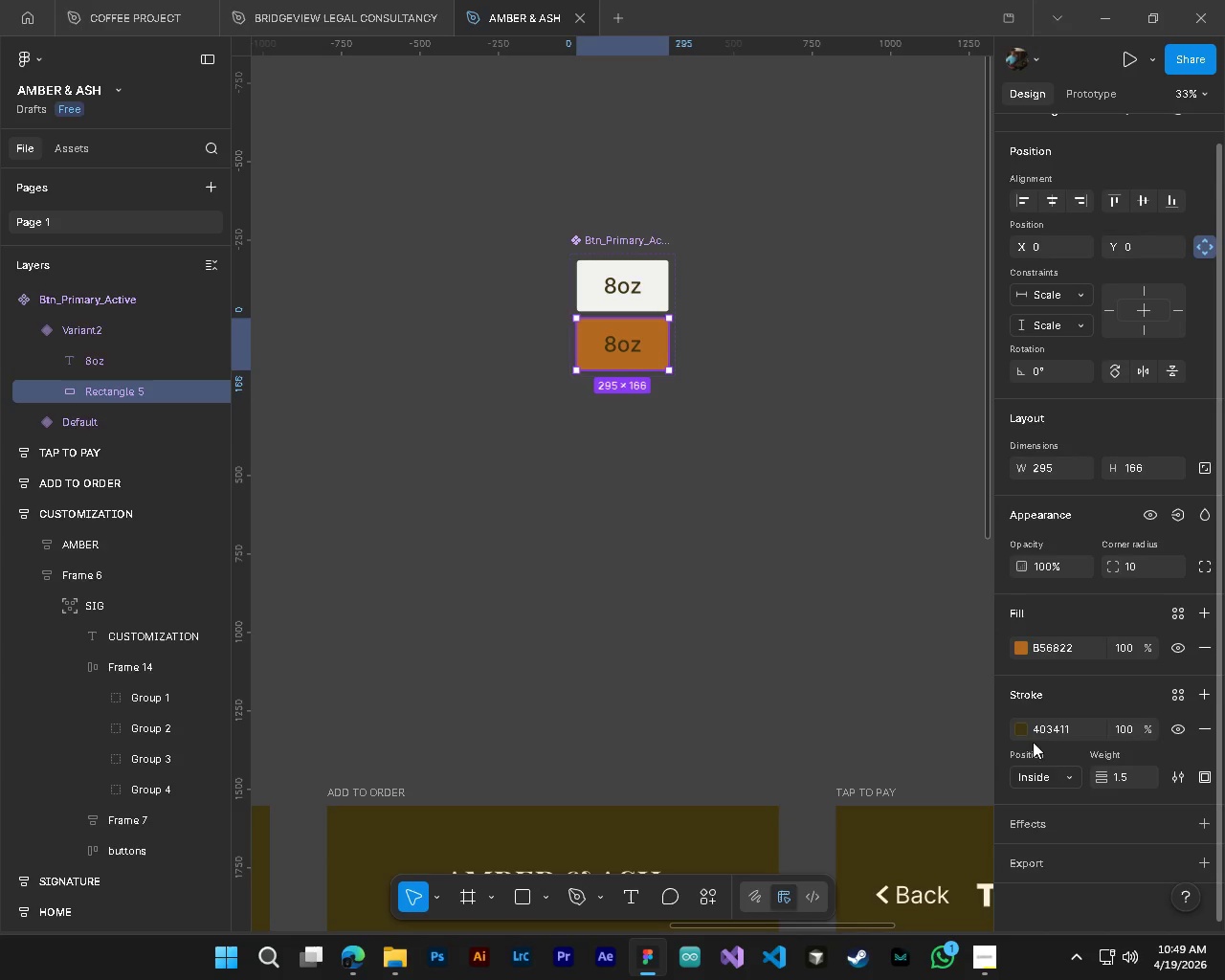 
left_click([1023, 735])
 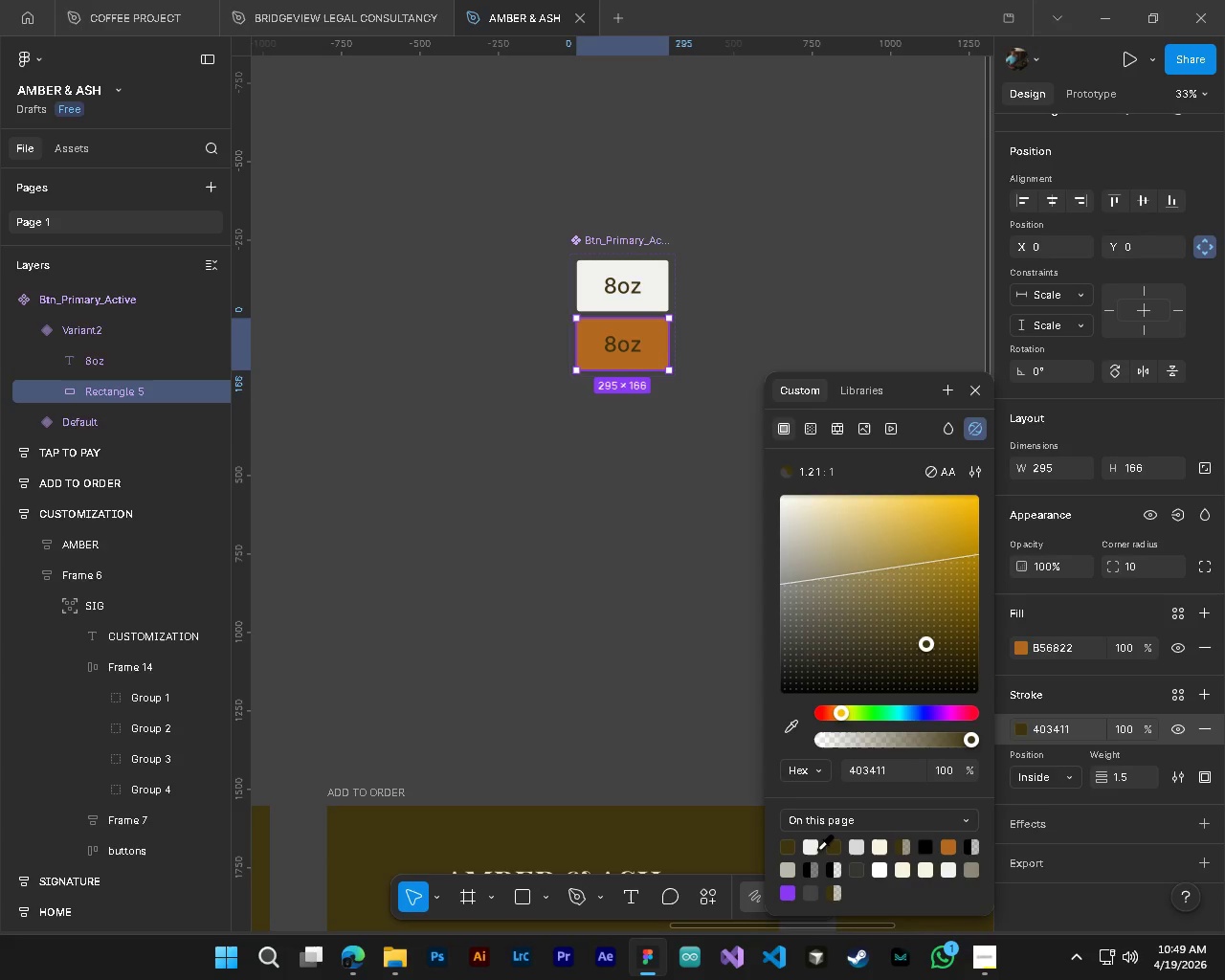 
left_click([813, 847])
 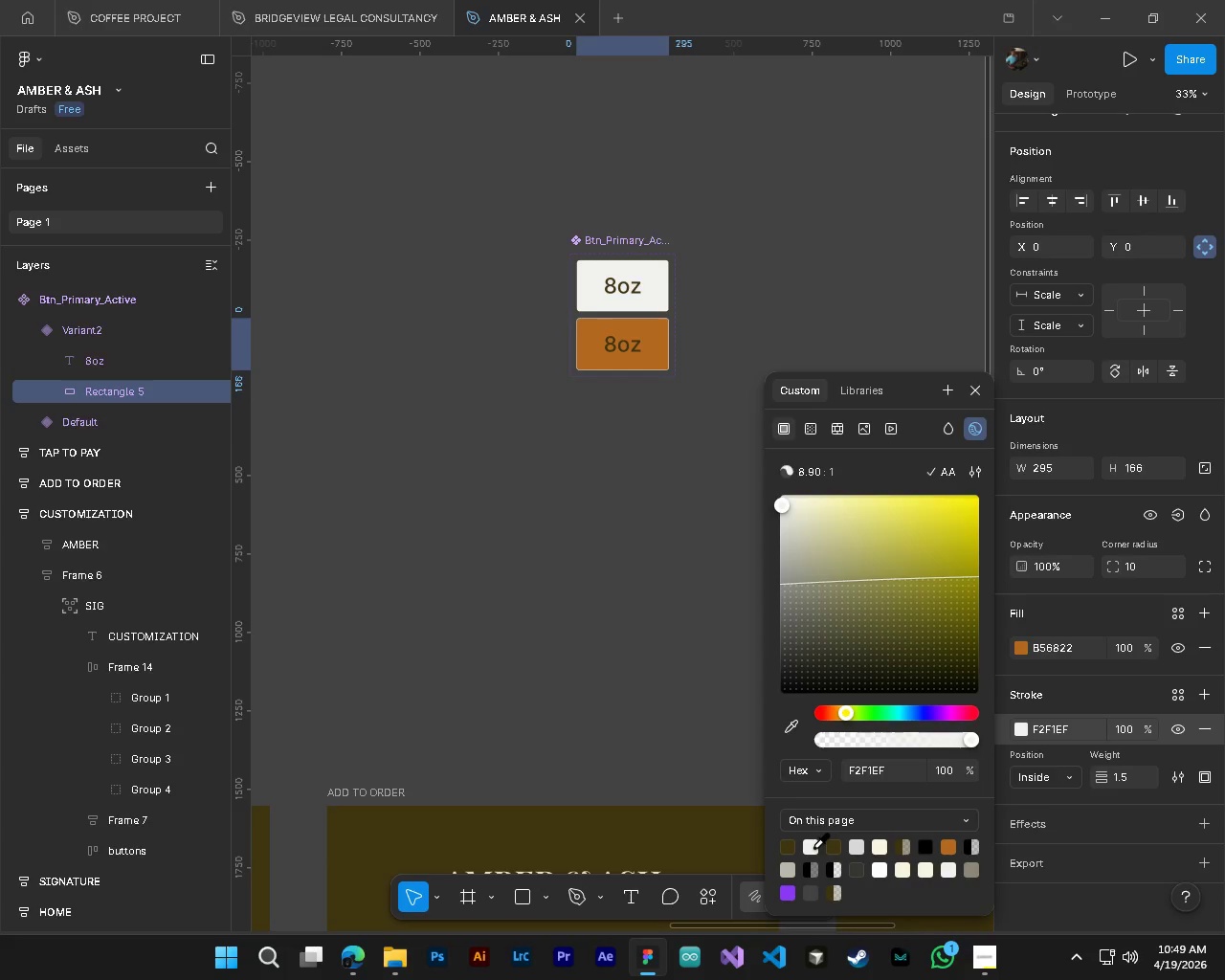 
key(Control+Z)
 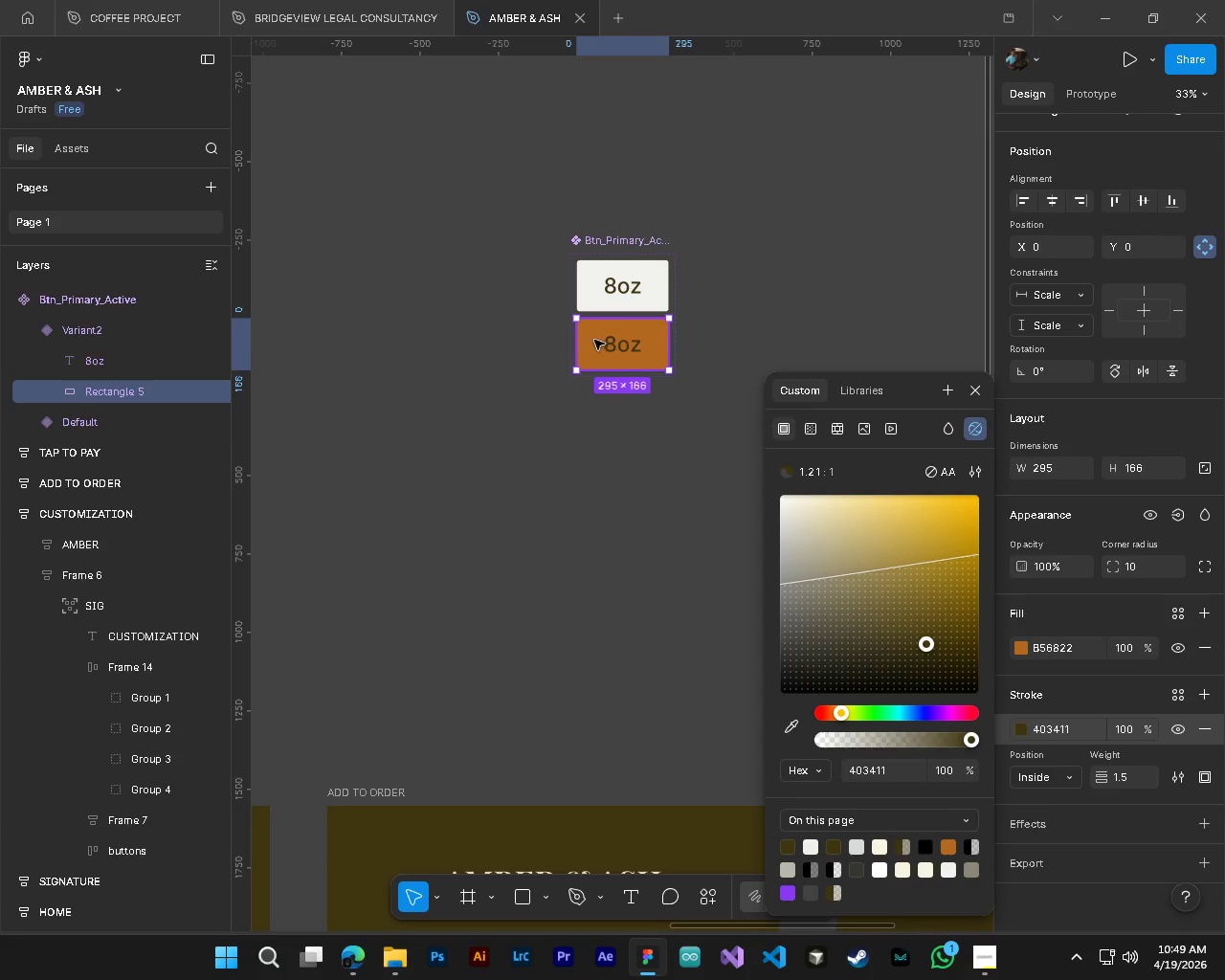 
left_click([126, 360])
 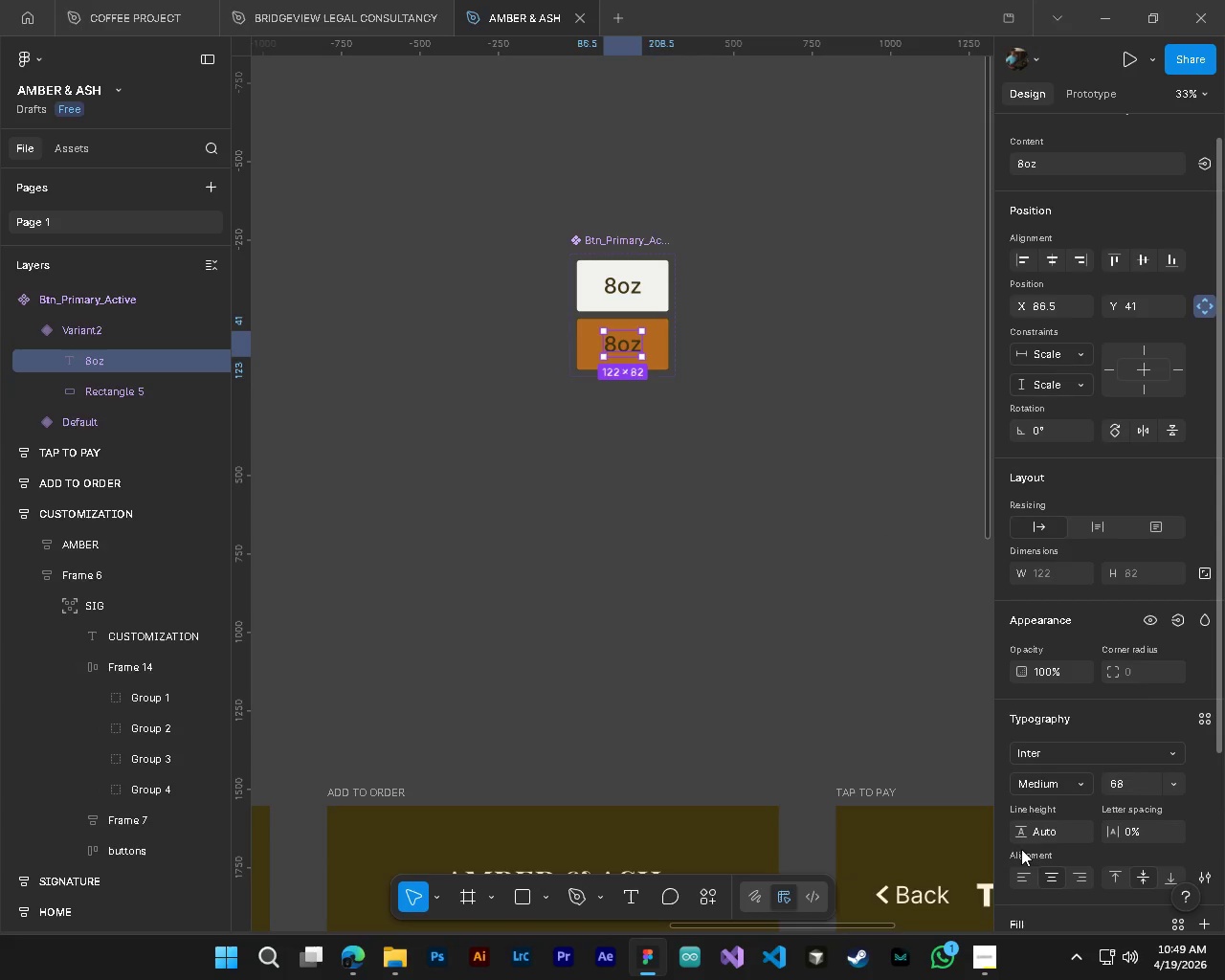 
scroll: coordinate [1057, 728], scroll_direction: down, amount: 3.0
 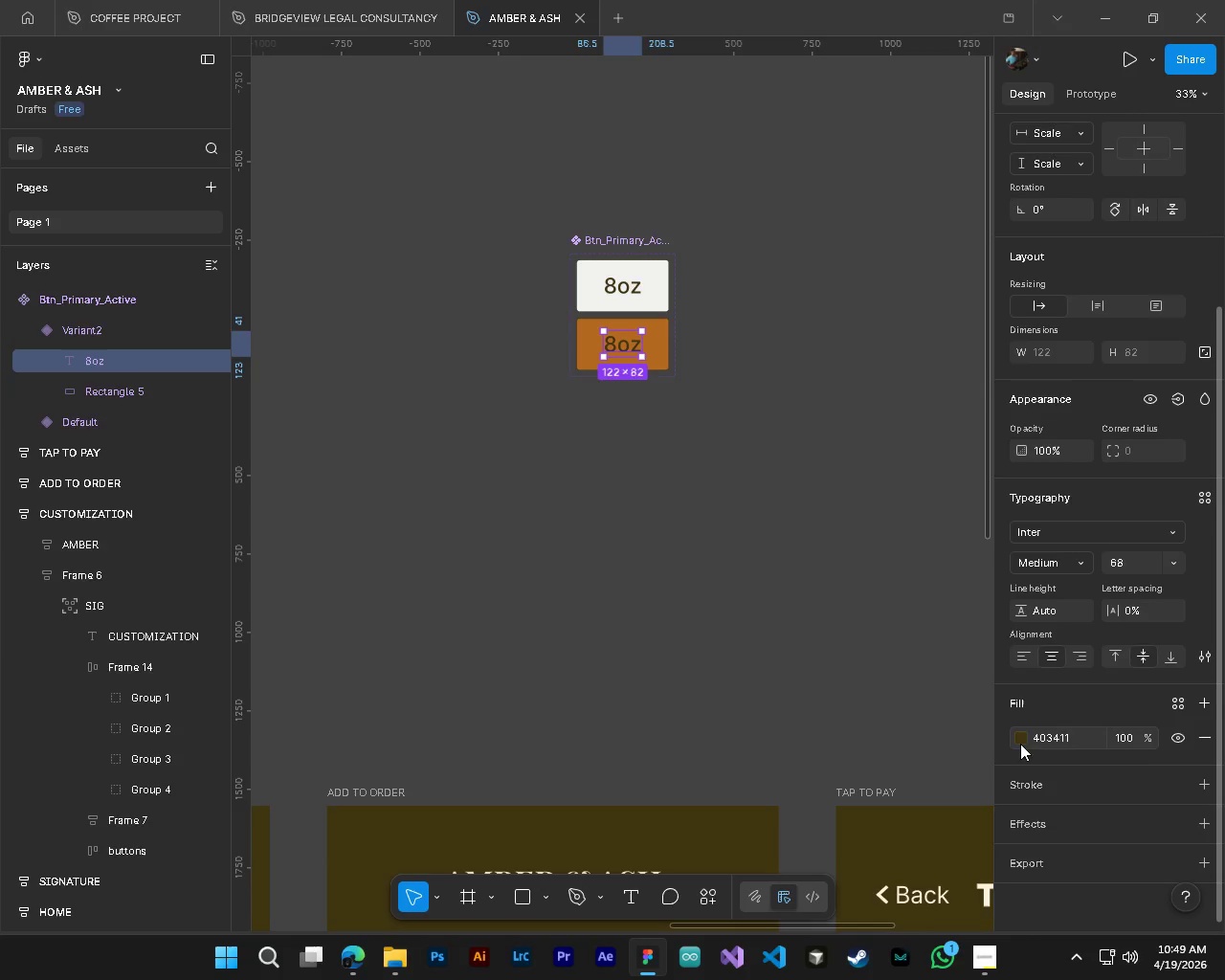 
left_click([1020, 739])
 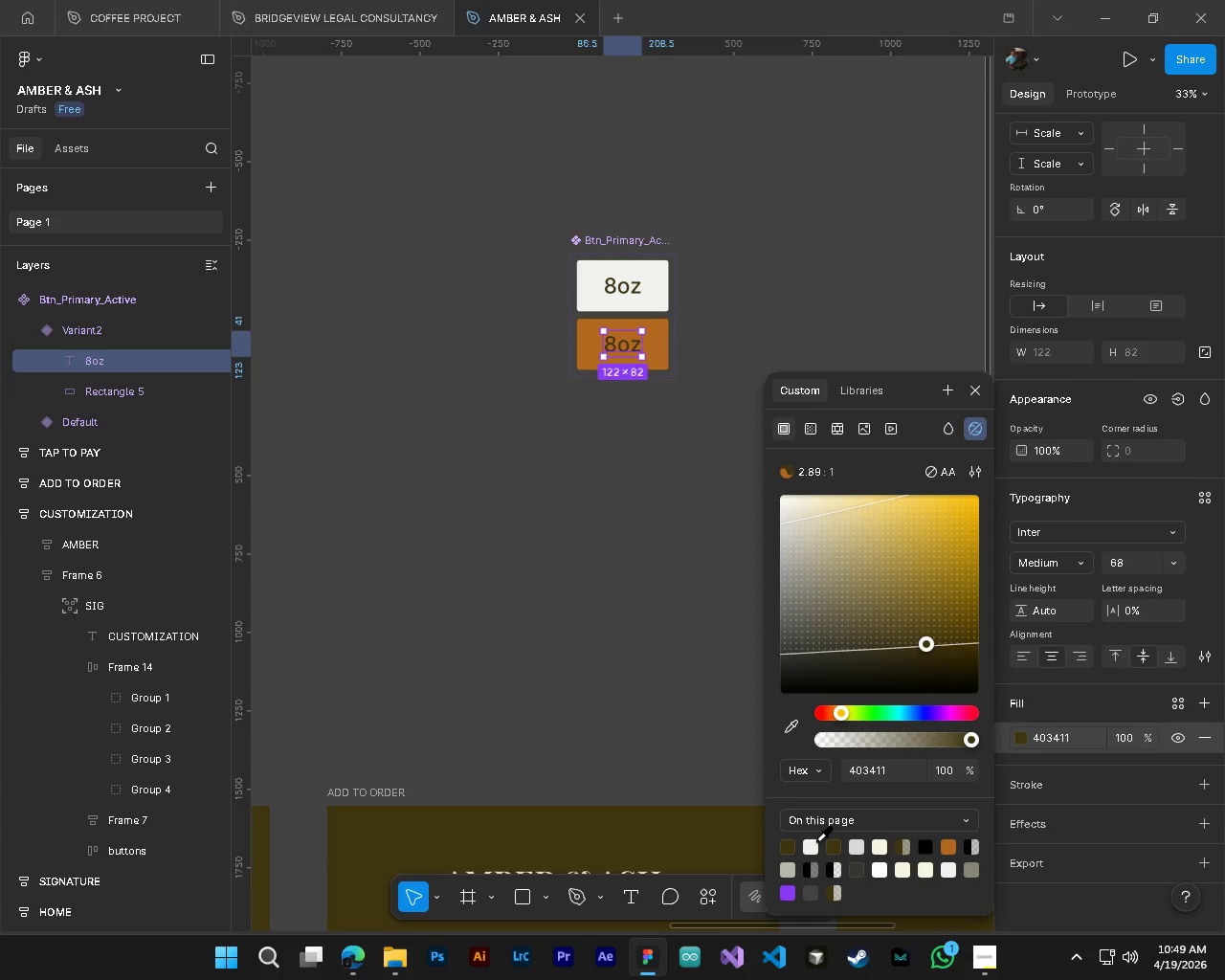 
left_click([814, 845])
 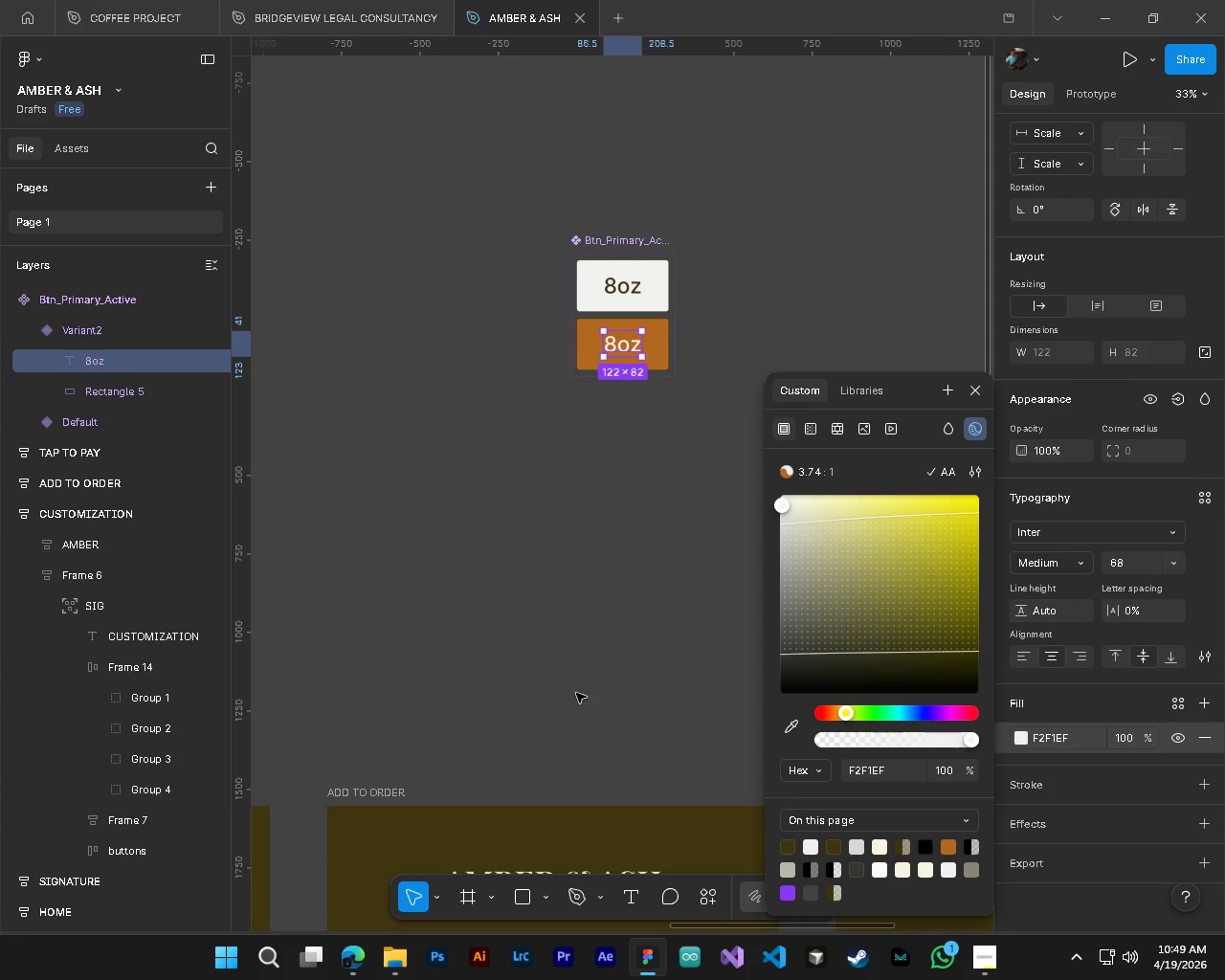 
left_click([579, 667])
 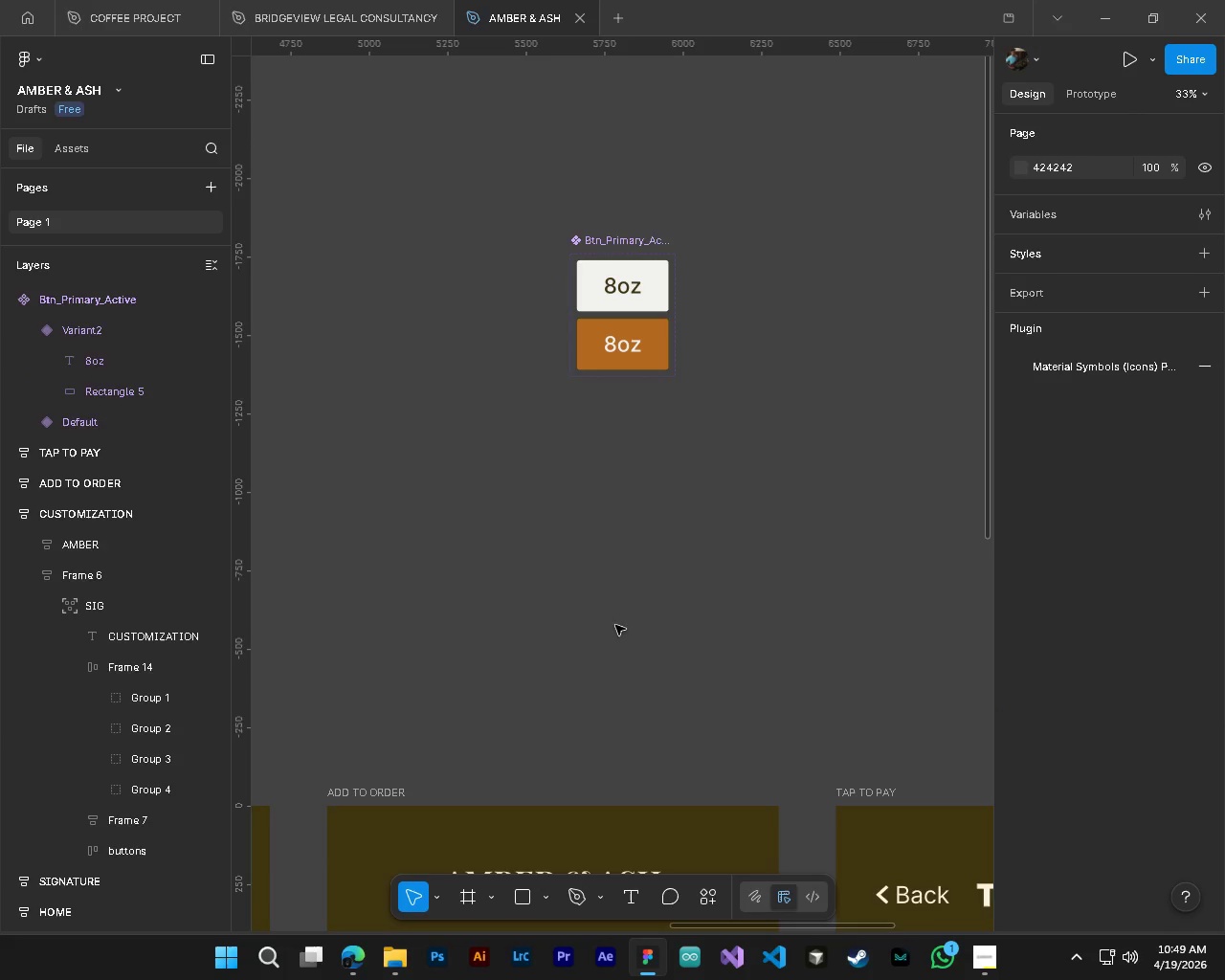 
hold_key(key=ControlLeft, duration=1.77)
 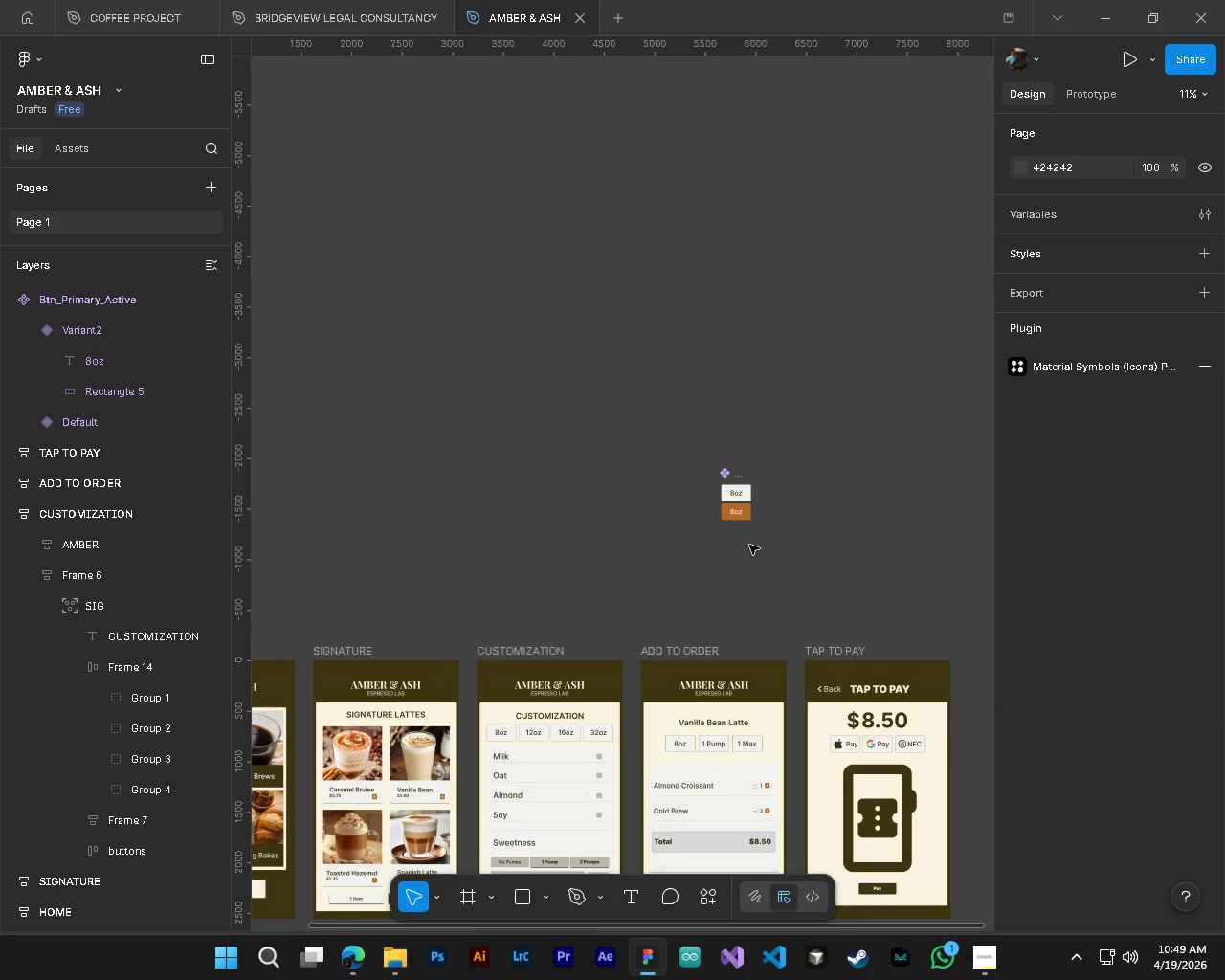 
key(Alt+Control+AltLeft)
 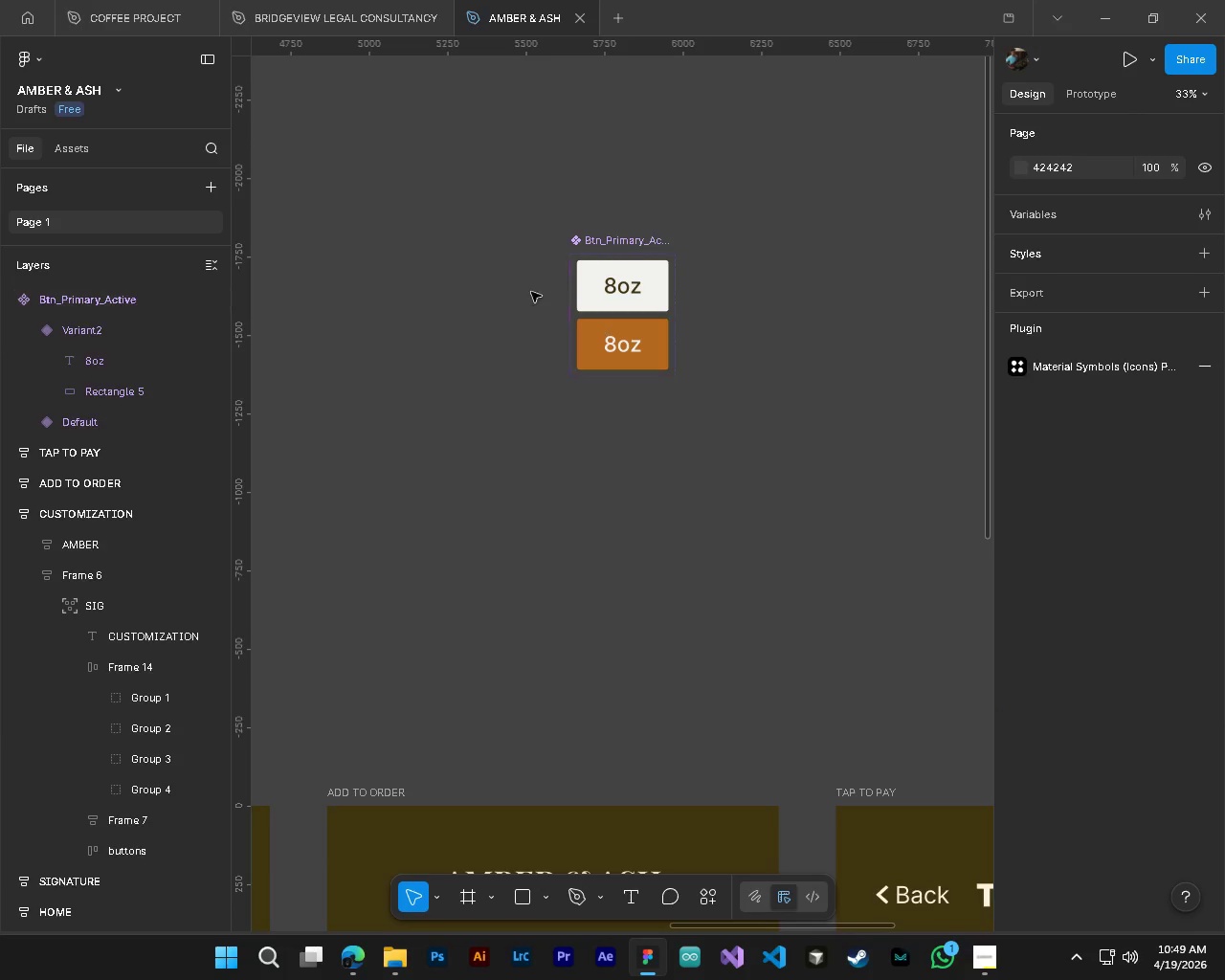 
key(Alt+Control+AltLeft)
 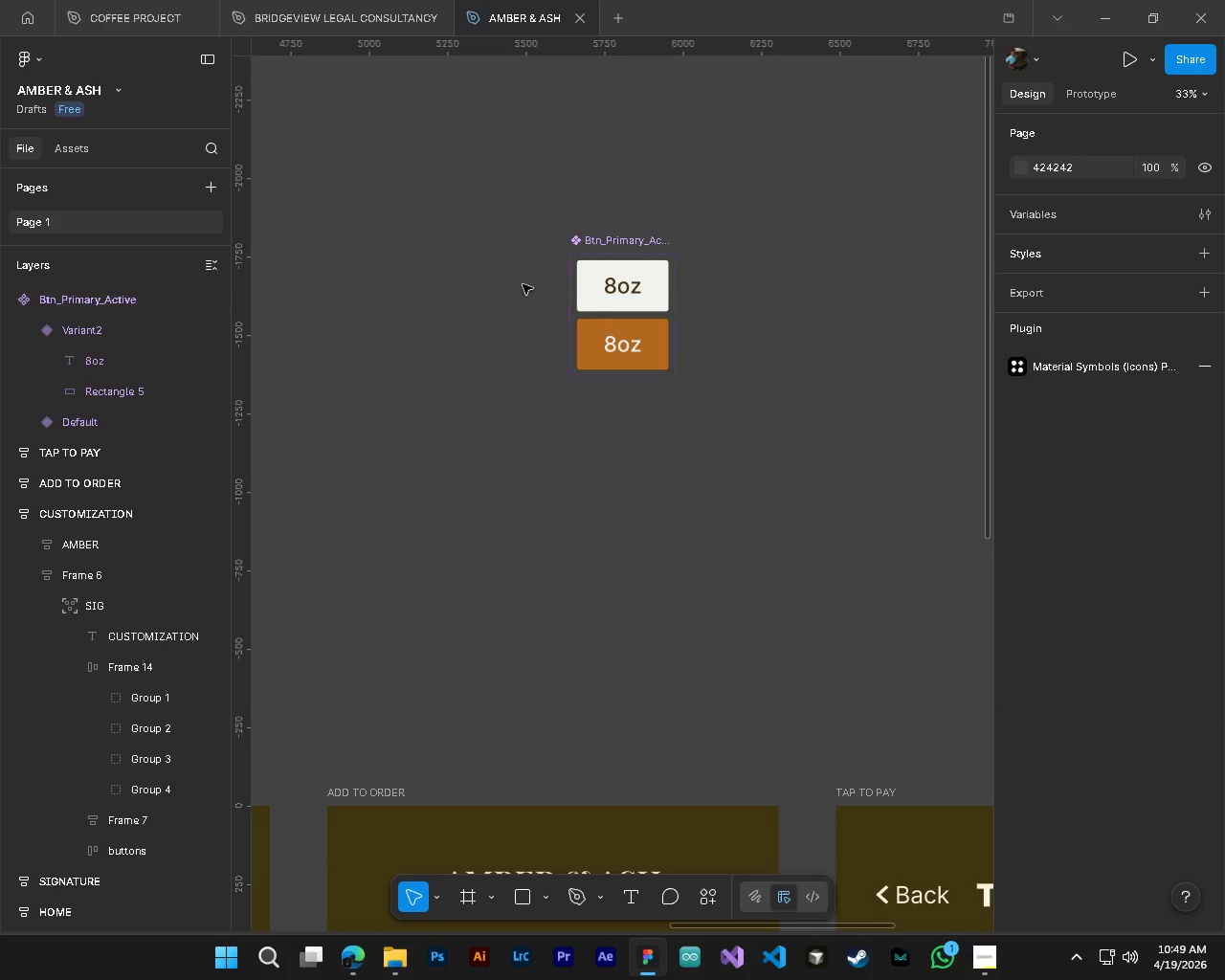 
key(Alt+Control+AltLeft)
 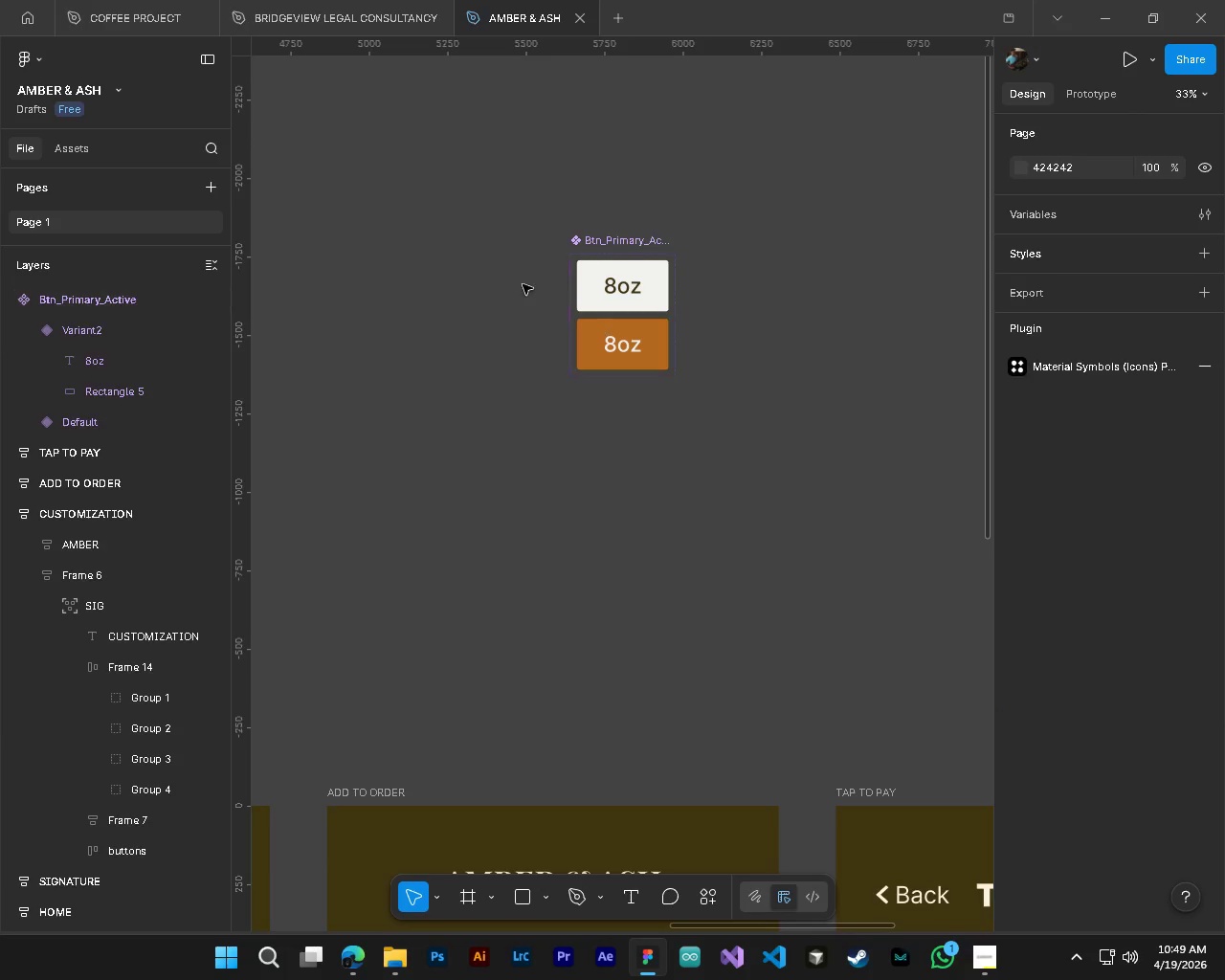 
key(Alt+Control+AltLeft)
 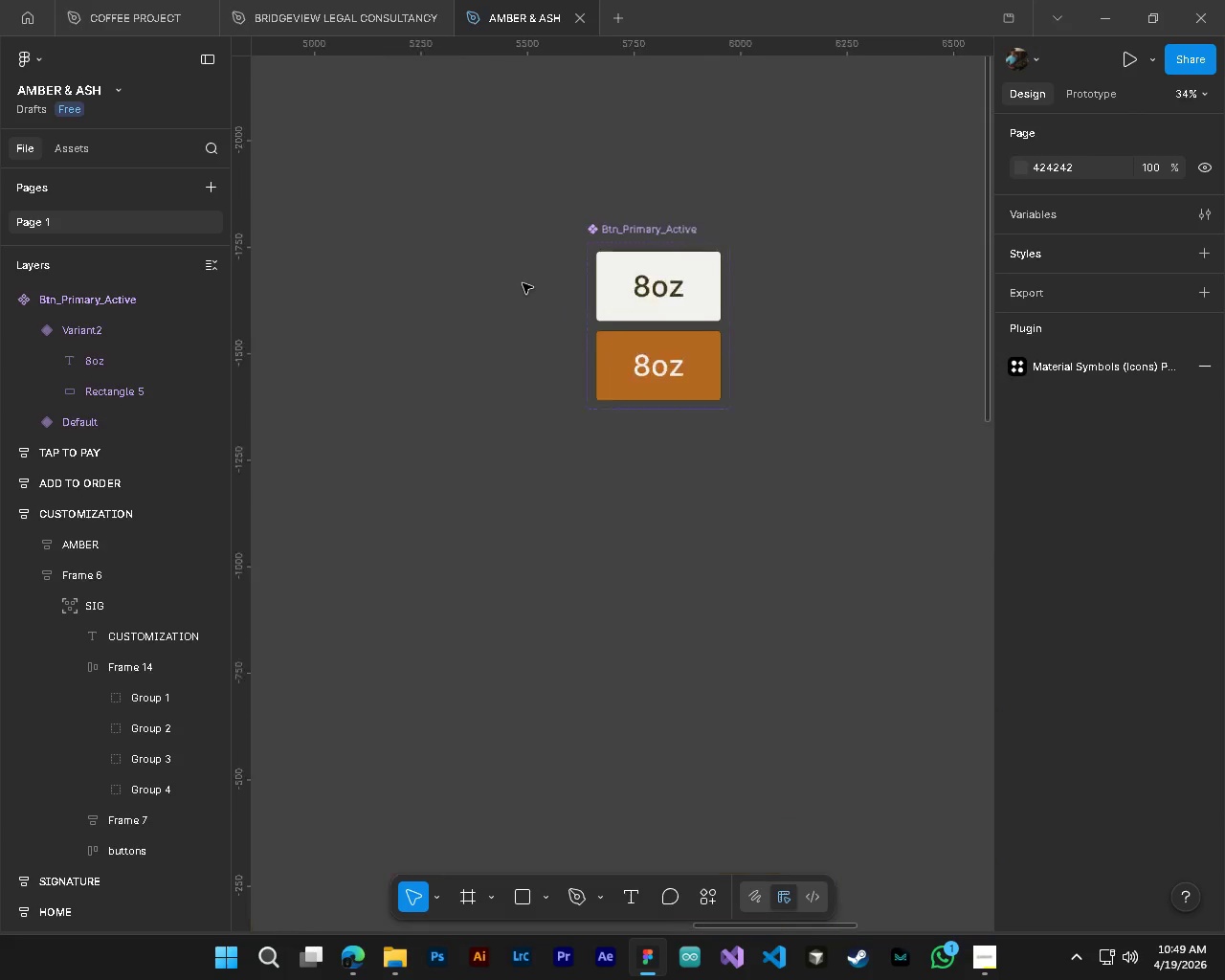 
key(Alt+Control+AltLeft)
 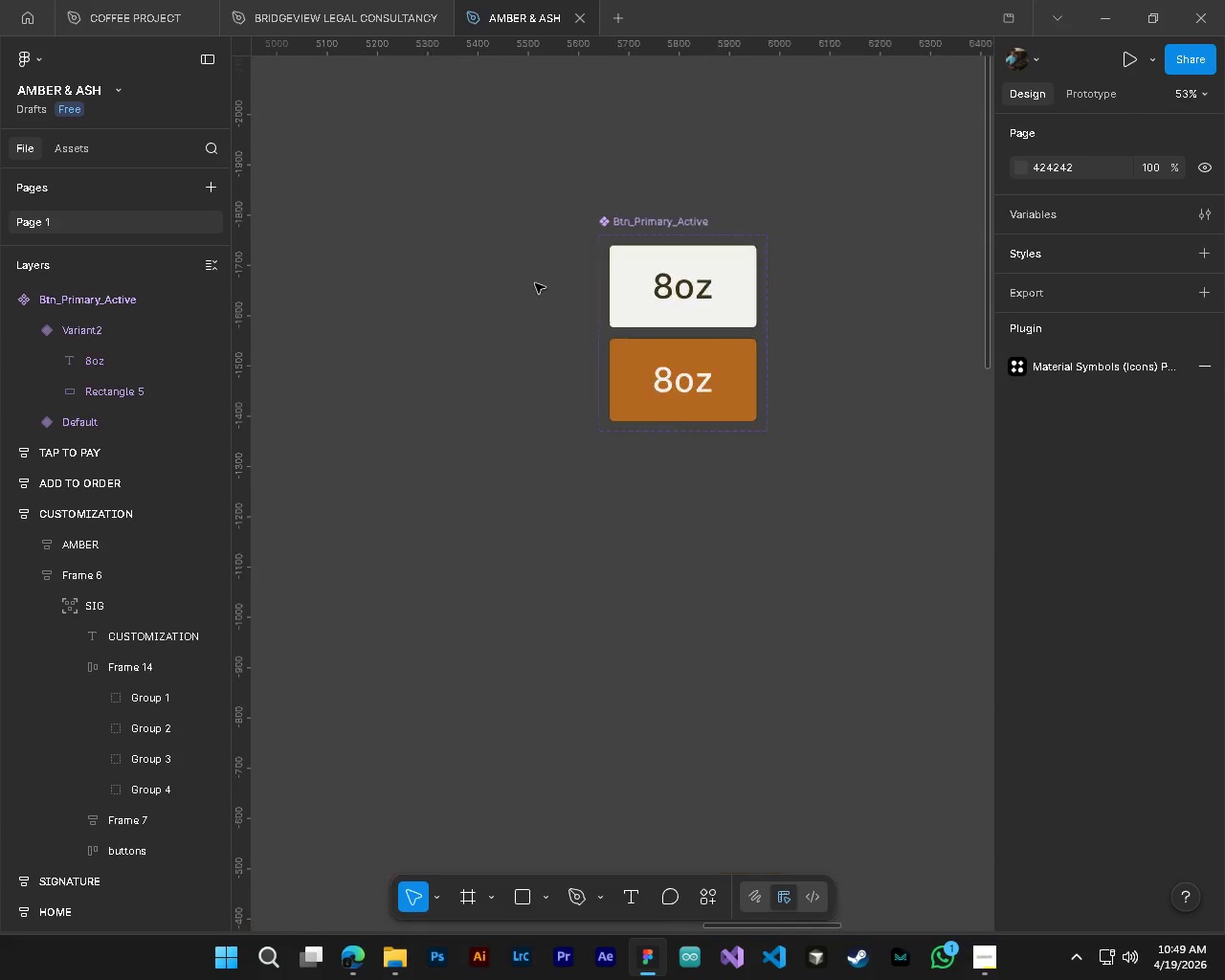 
key(Alt+Control+AltLeft)
 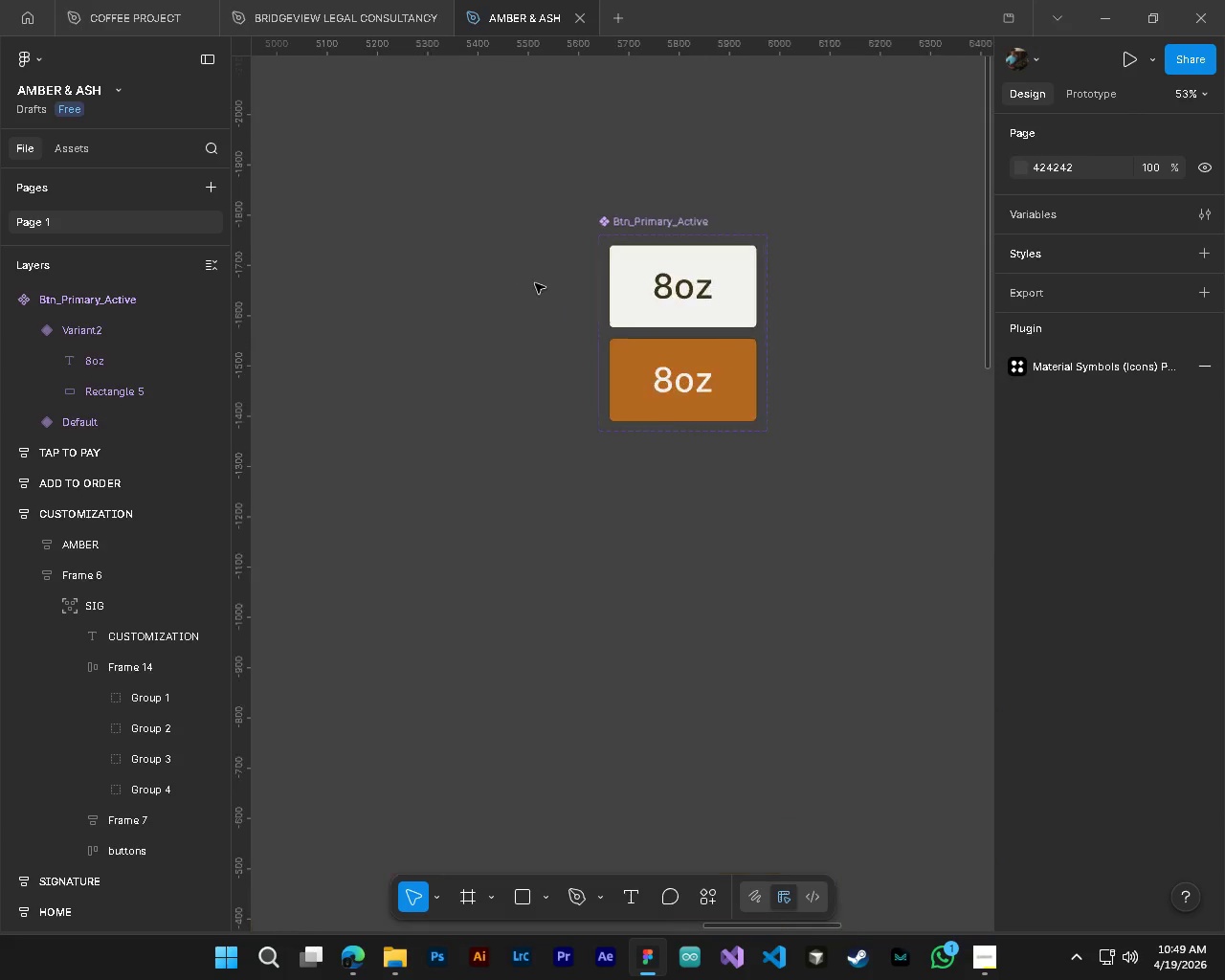 
key(Alt+Control+AltLeft)
 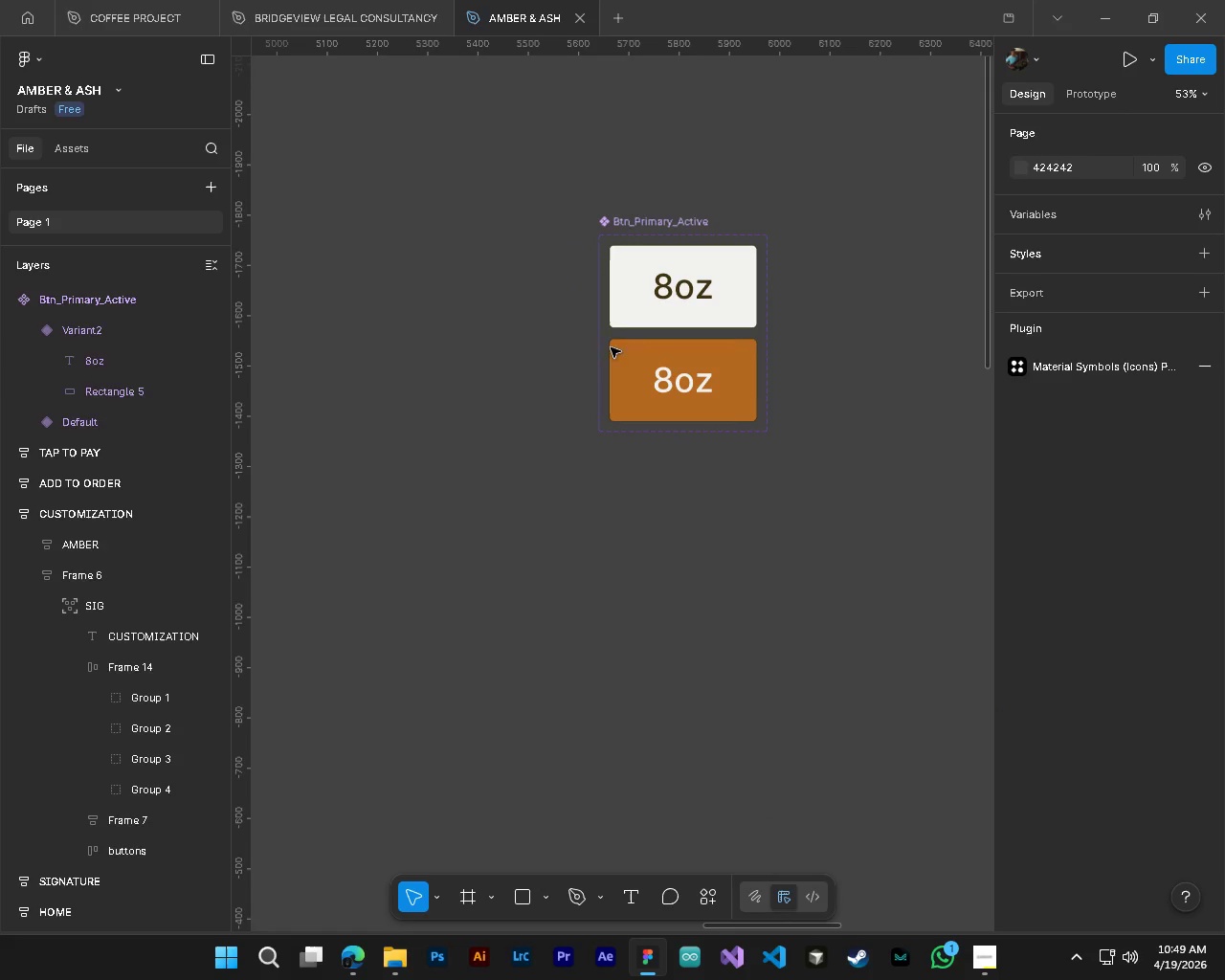 
key(Alt+Control+AltLeft)
 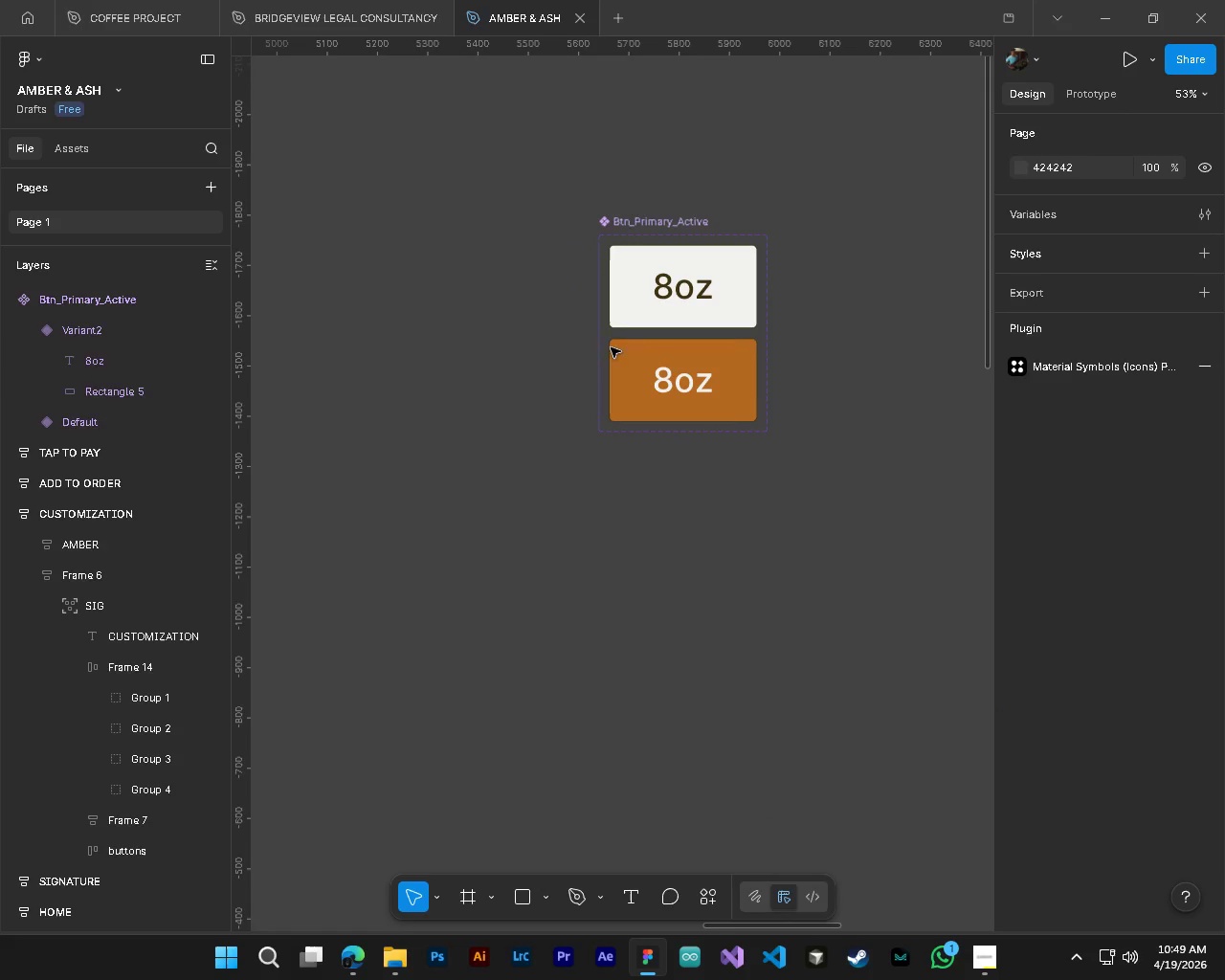 
key(Alt+Control+AltLeft)
 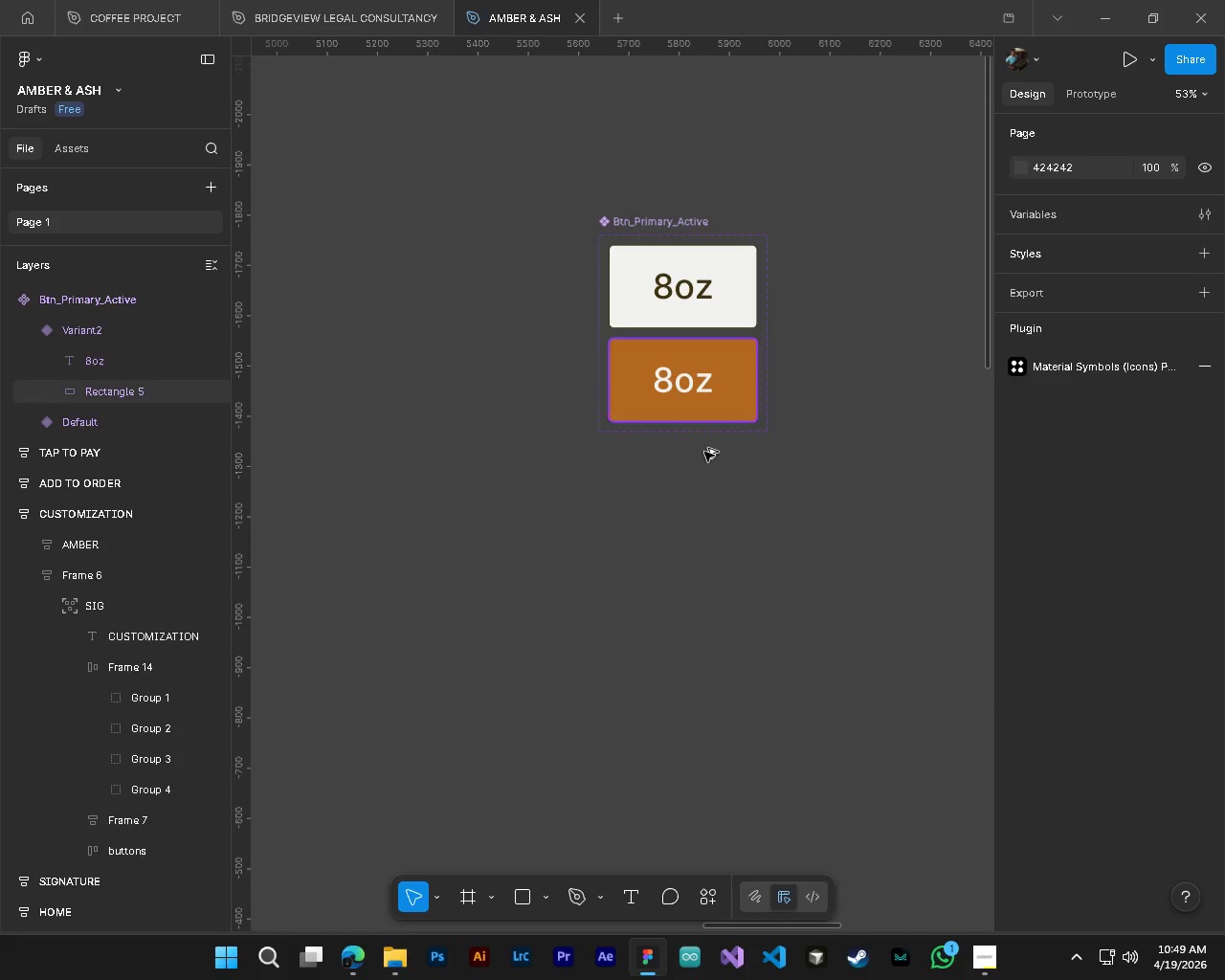 
key(Alt+Control+AltLeft)
 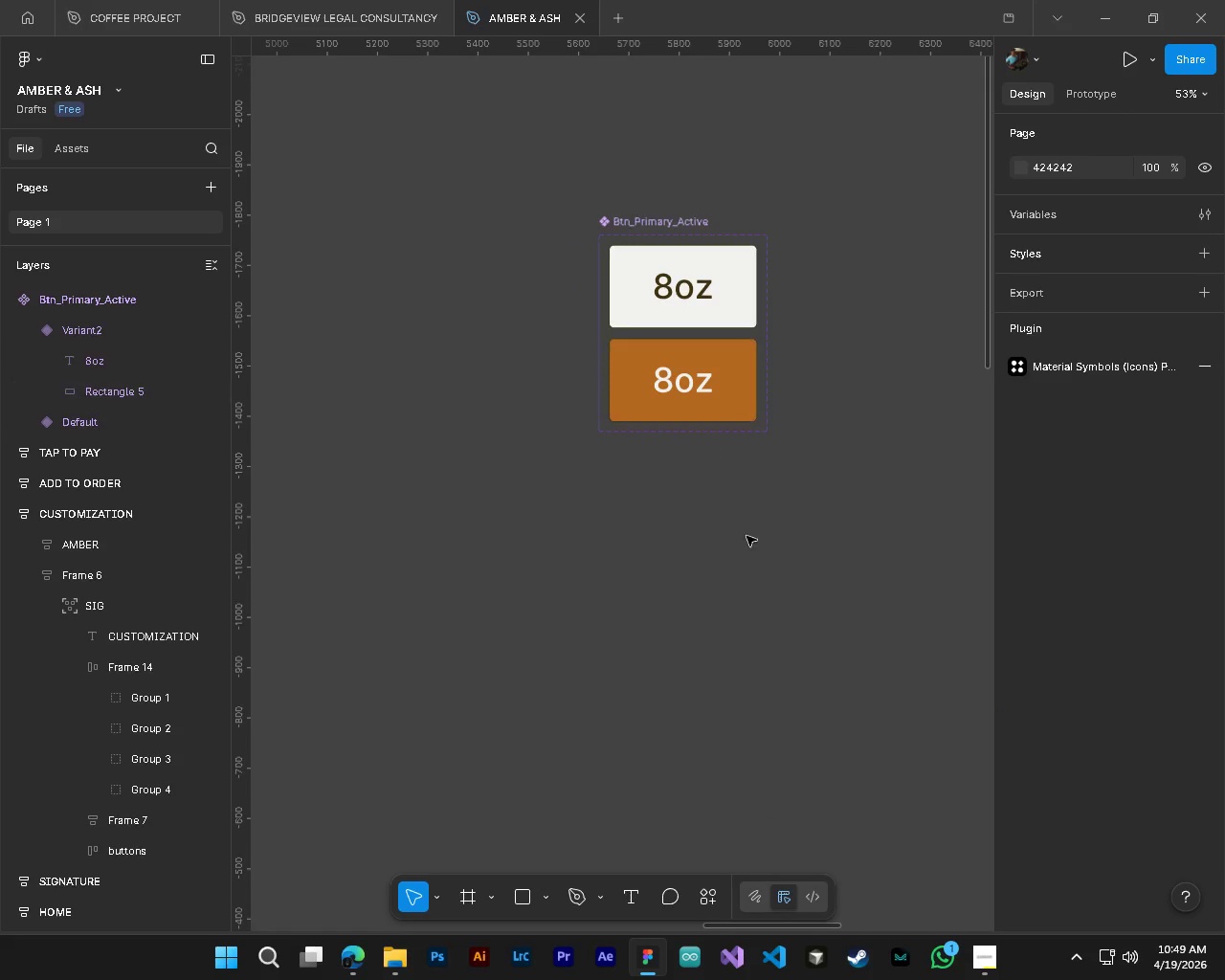 
key(Alt+Control+AltLeft)
 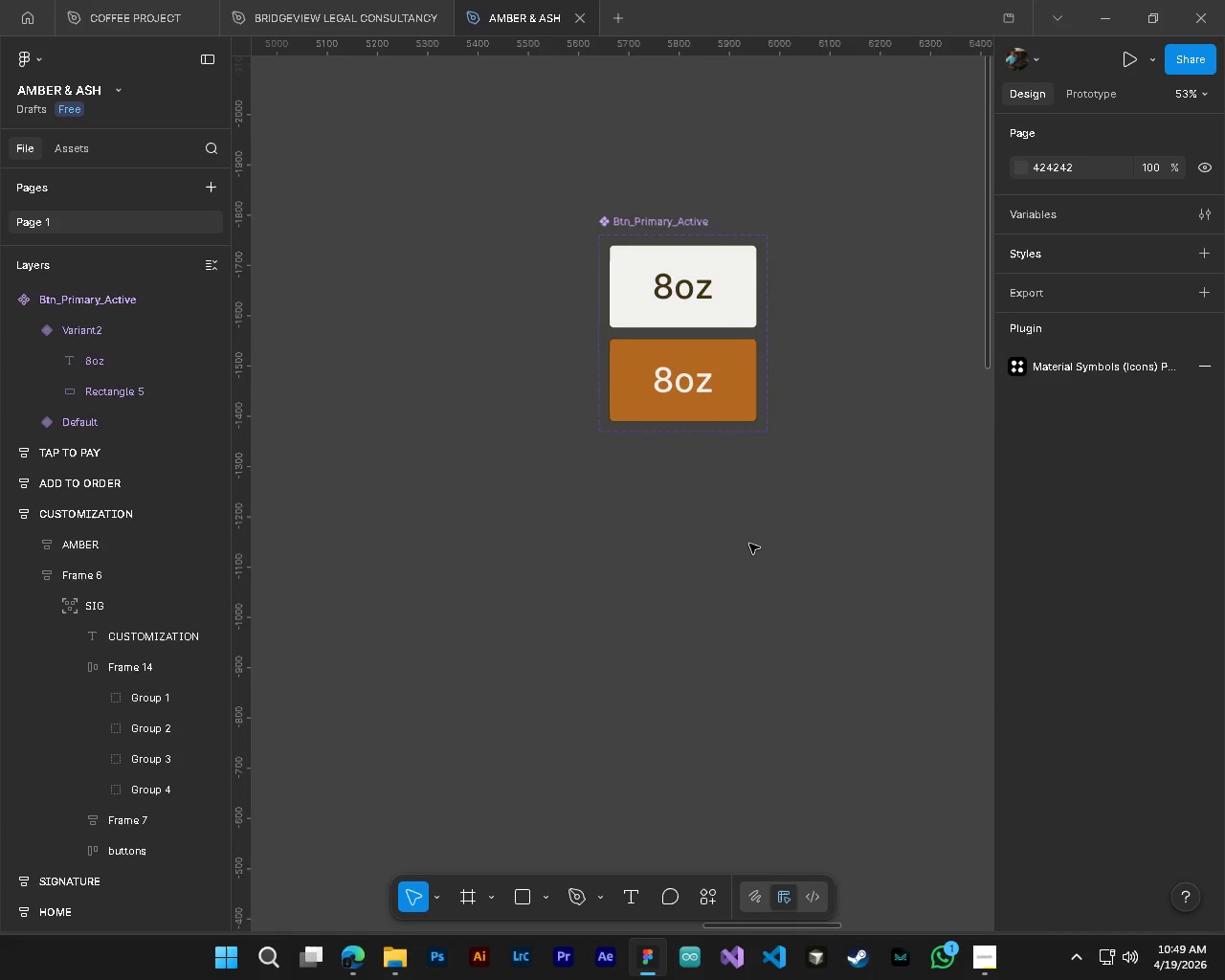 
key(Alt+Control+AltLeft)
 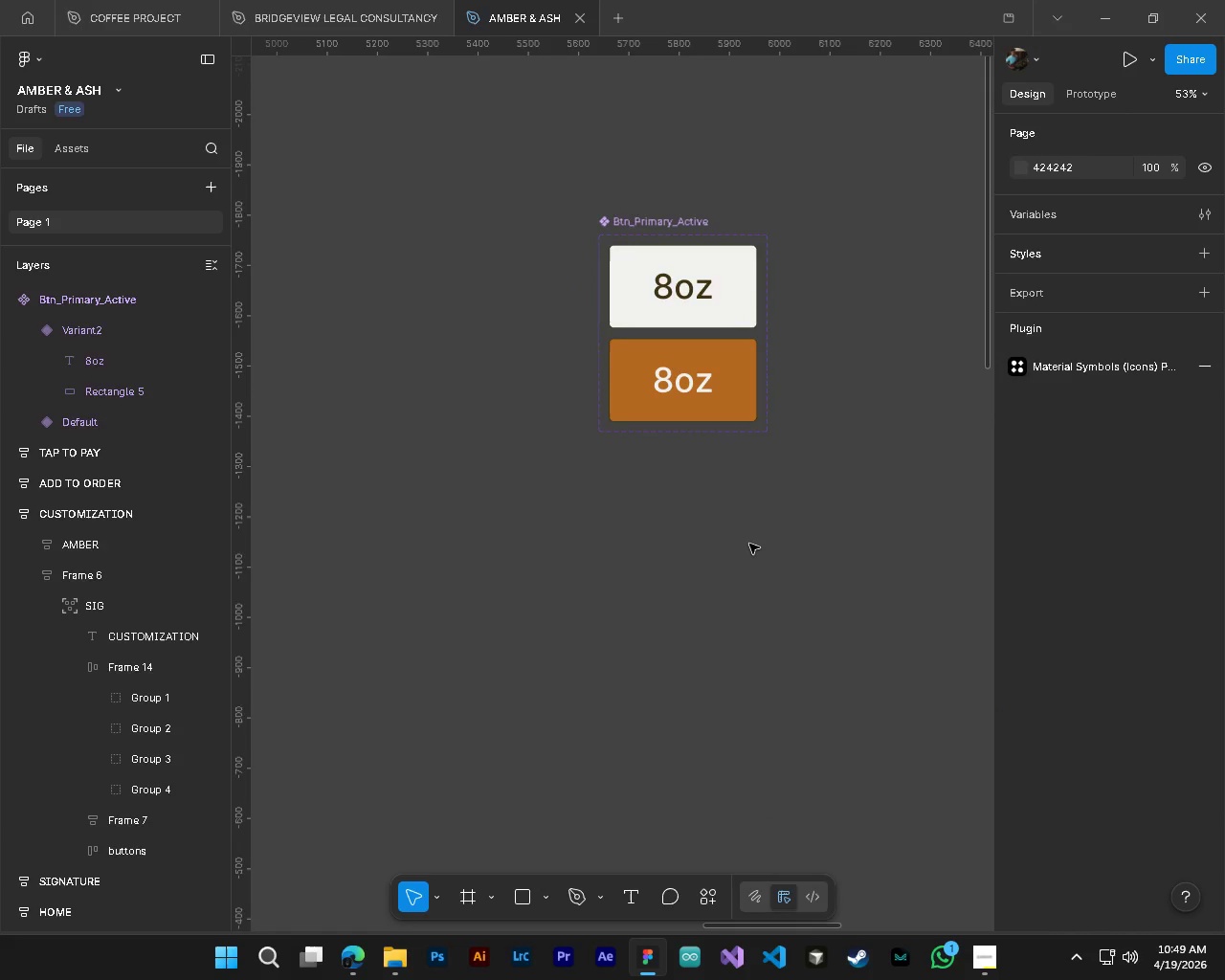 
key(Alt+Control+AltLeft)
 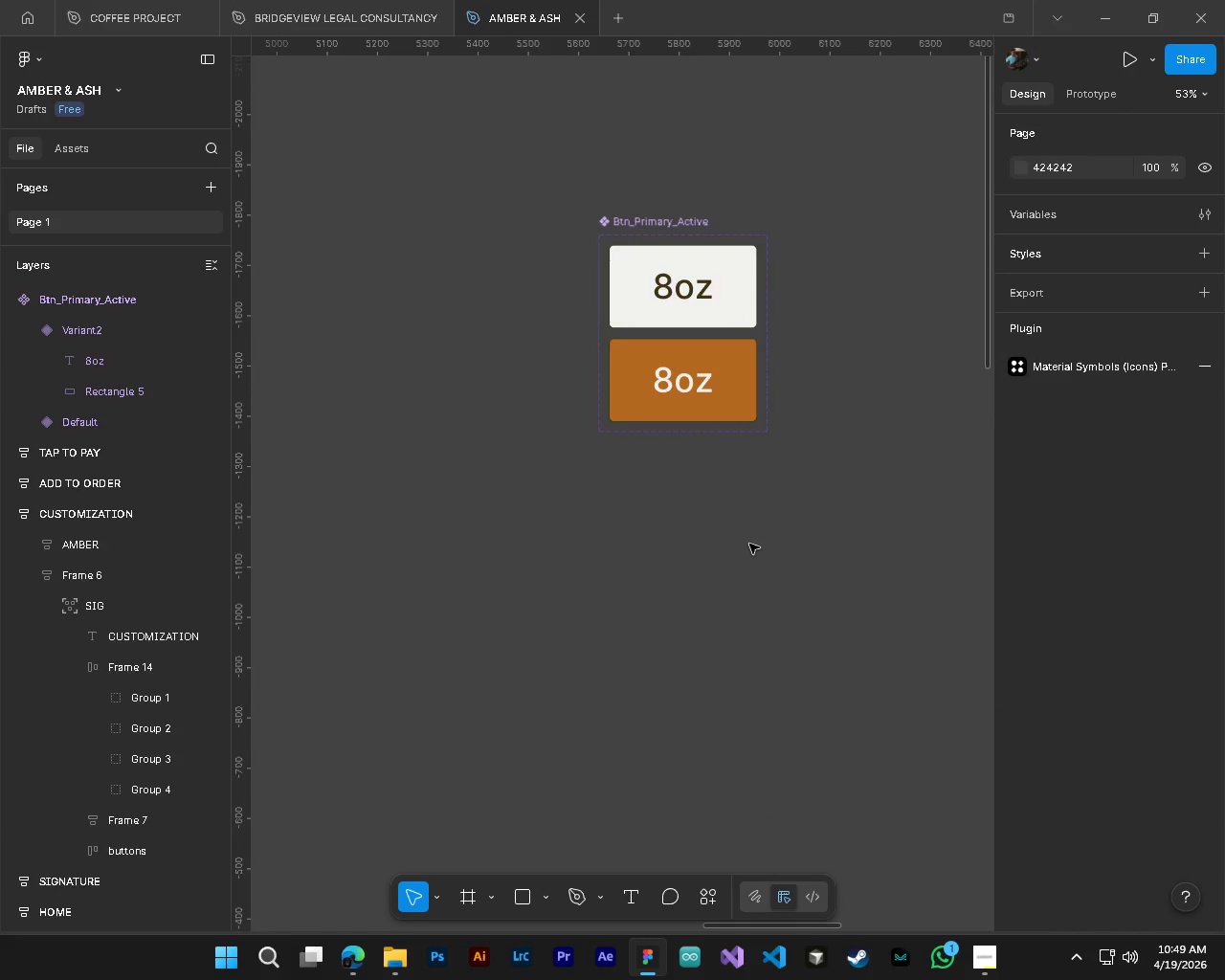 
key(Alt+Control+AltLeft)
 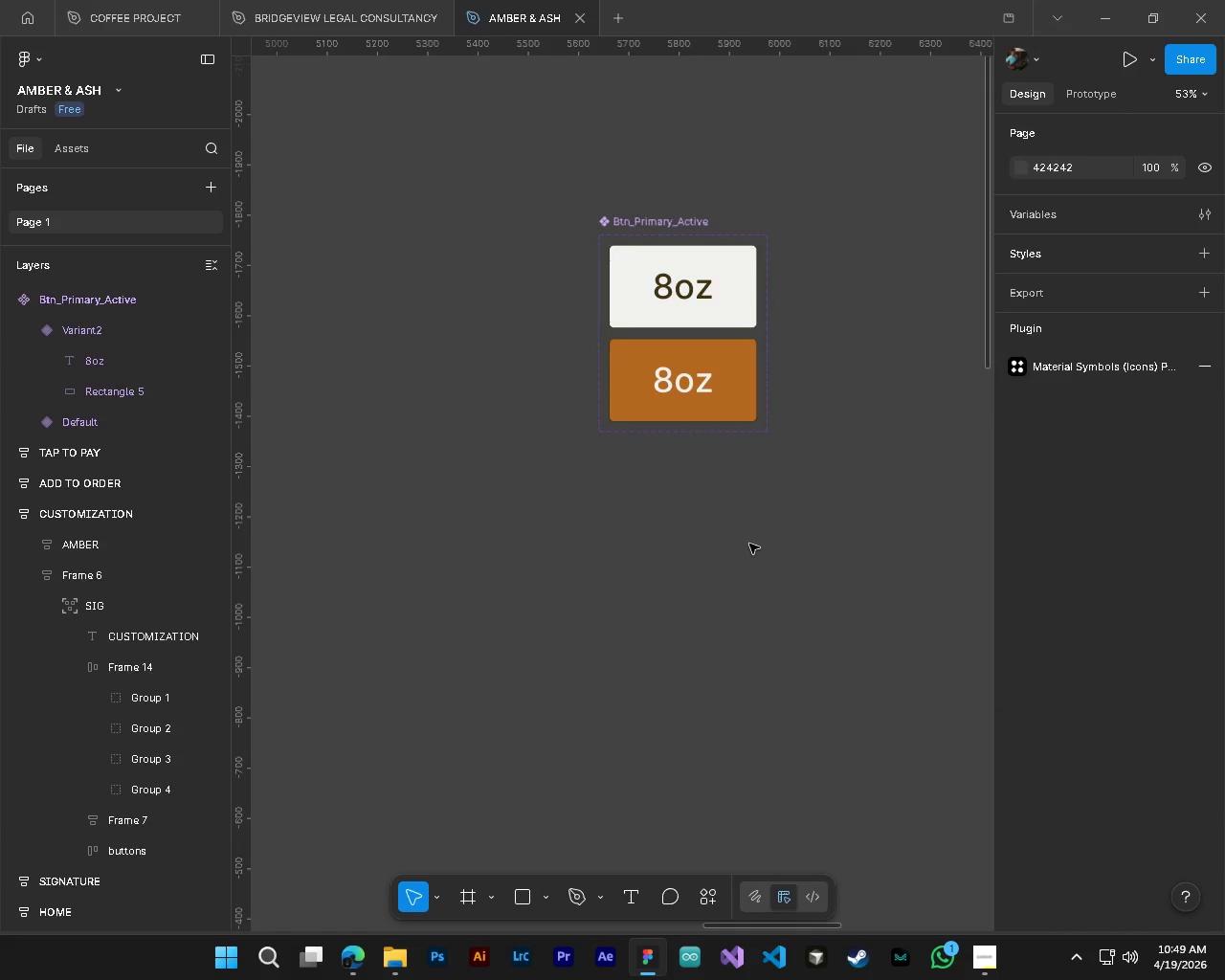 
key(Alt+Control+AltLeft)
 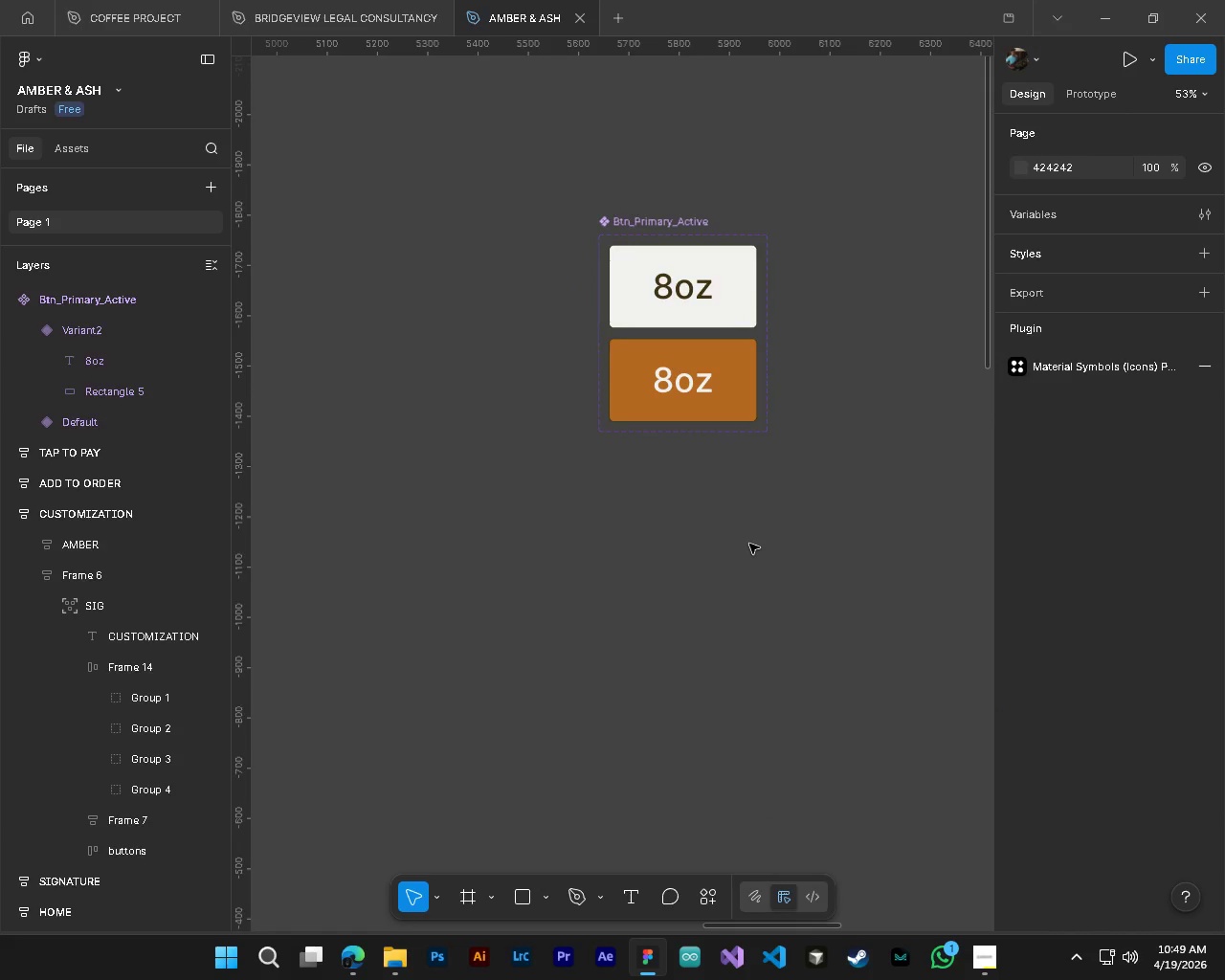 
scroll: coordinate [523, 283], scroll_direction: up, amount: 4.0
 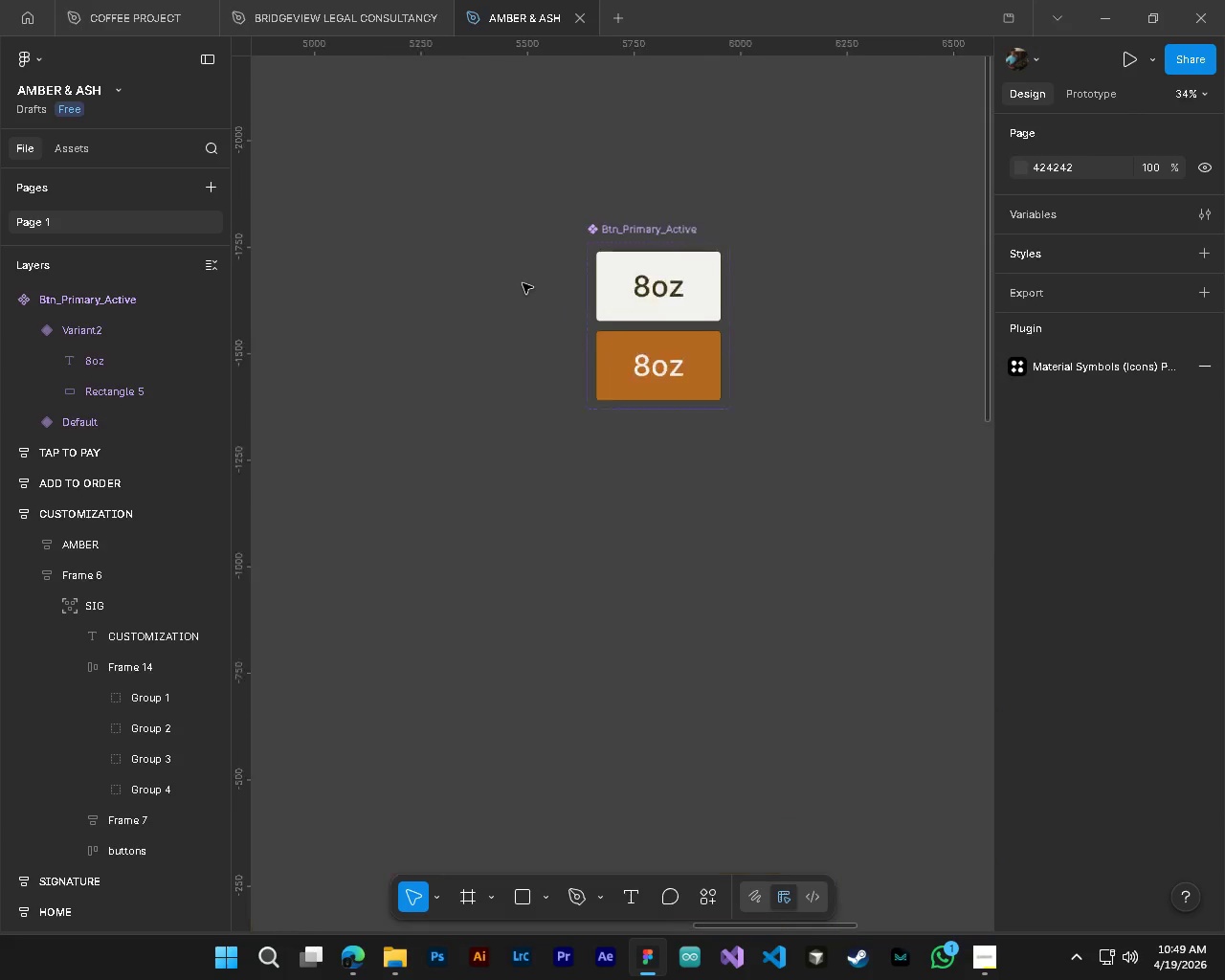 
key(Alt+Control+AltLeft)
 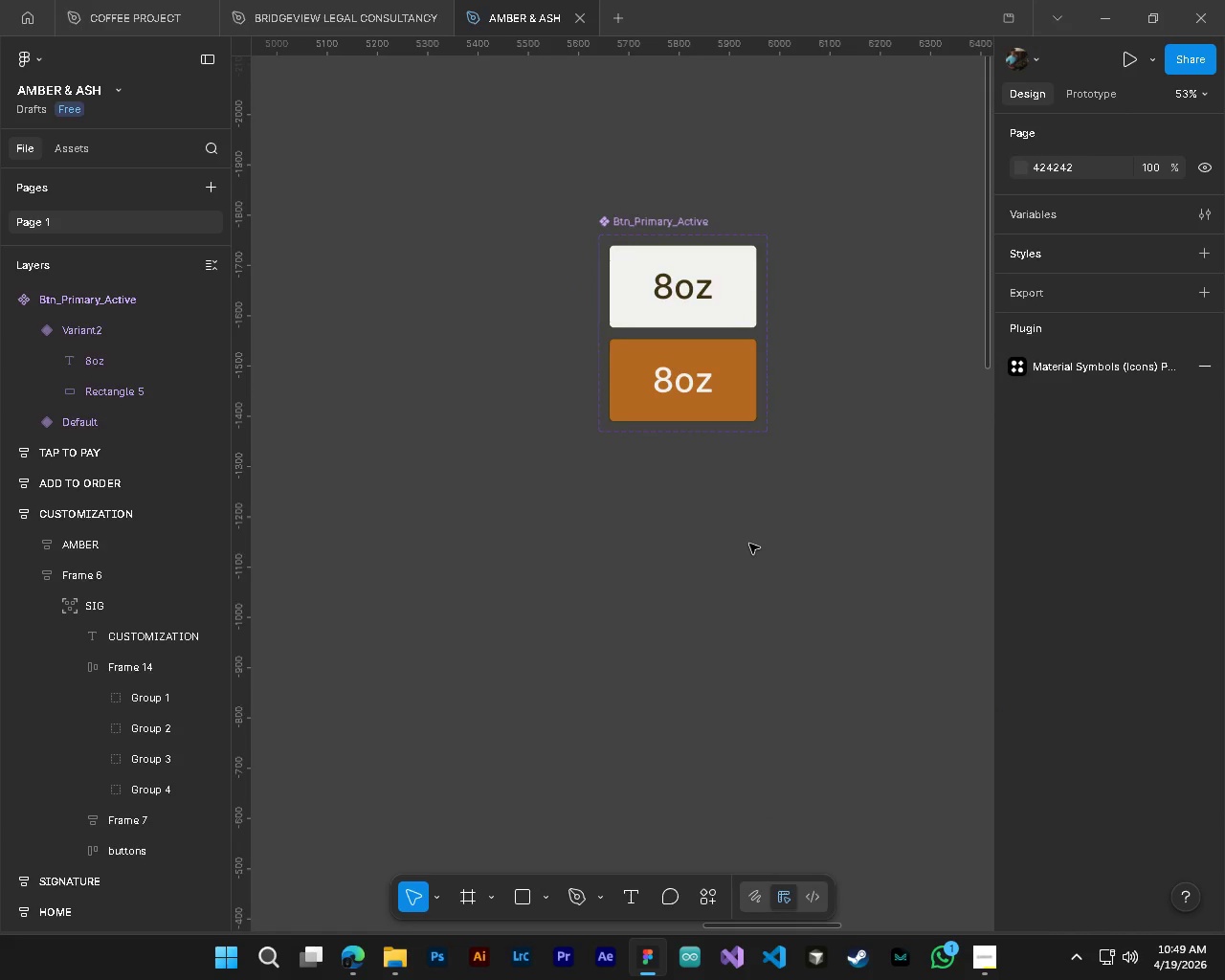 
key(Alt+Control+AltLeft)
 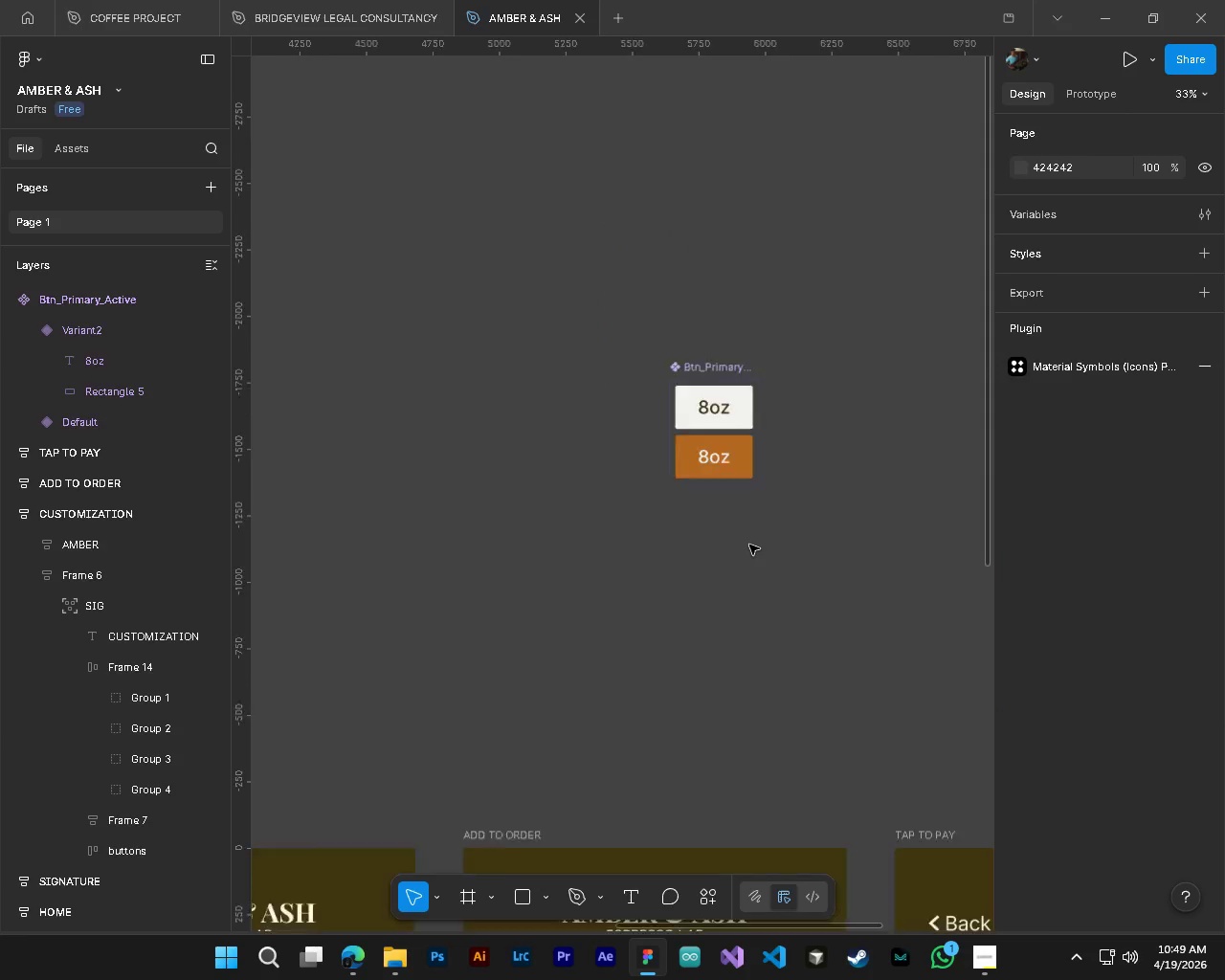 
key(Alt+Control+AltLeft)
 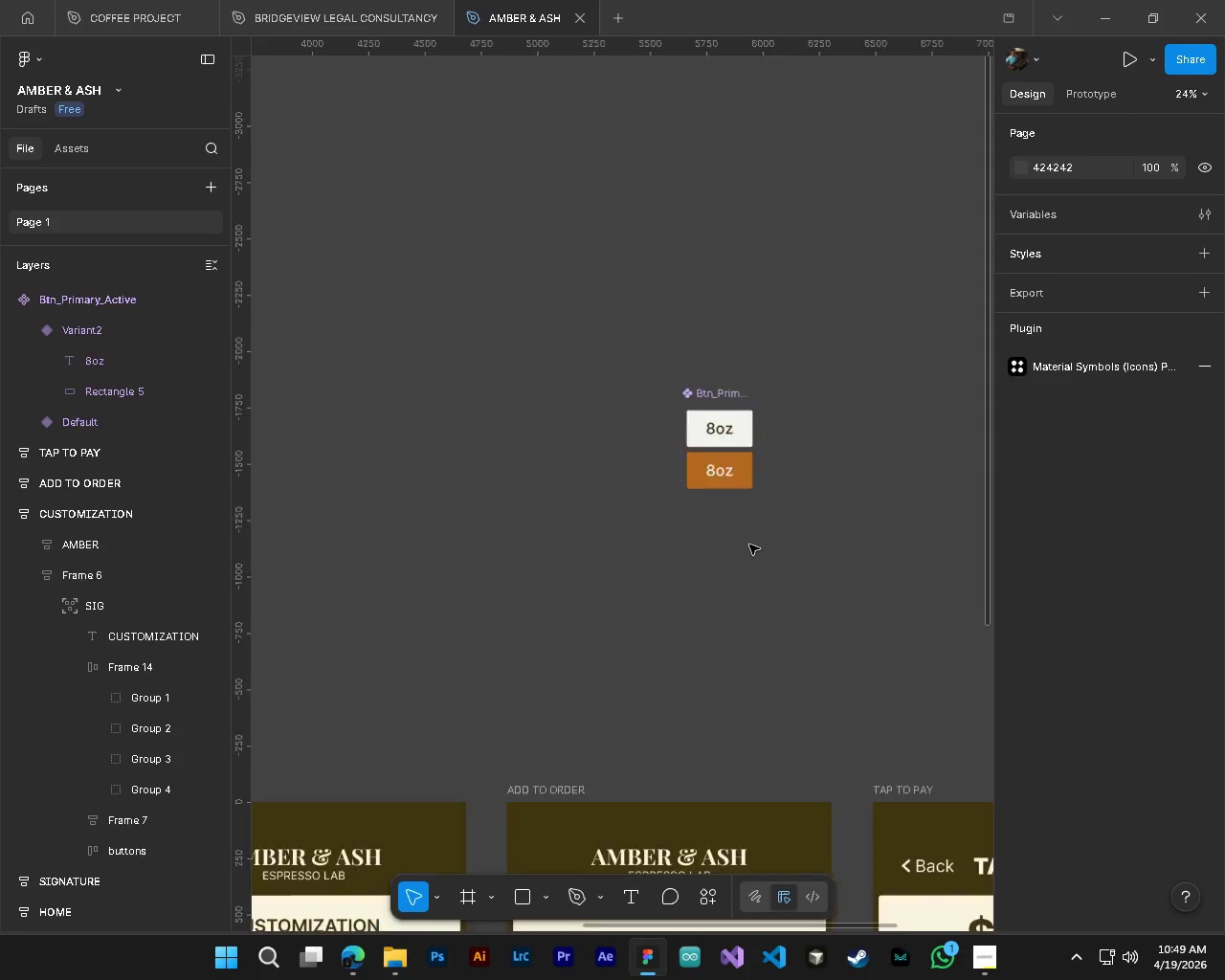 
key(Alt+Control+AltLeft)
 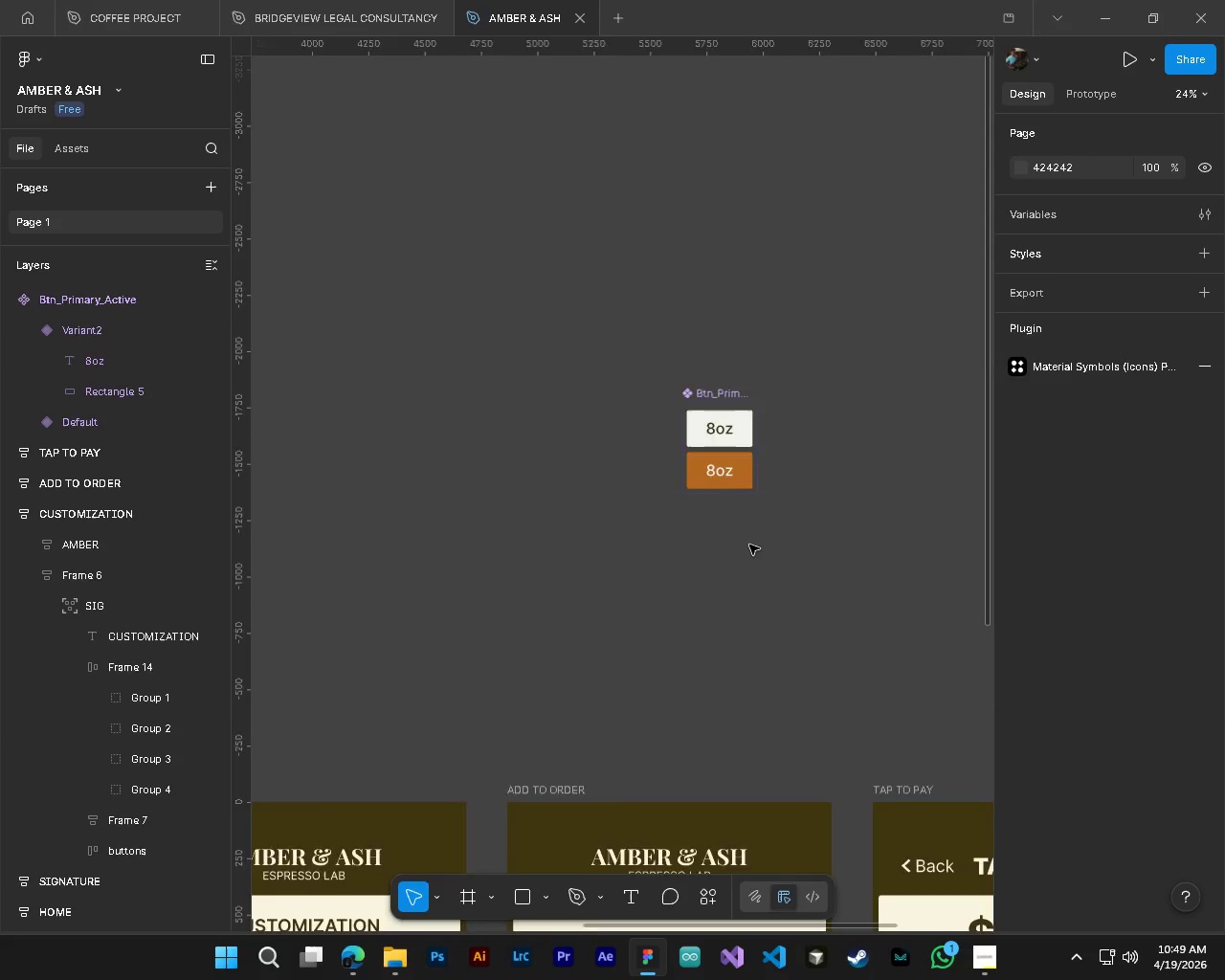 
key(Alt+Control+AltLeft)
 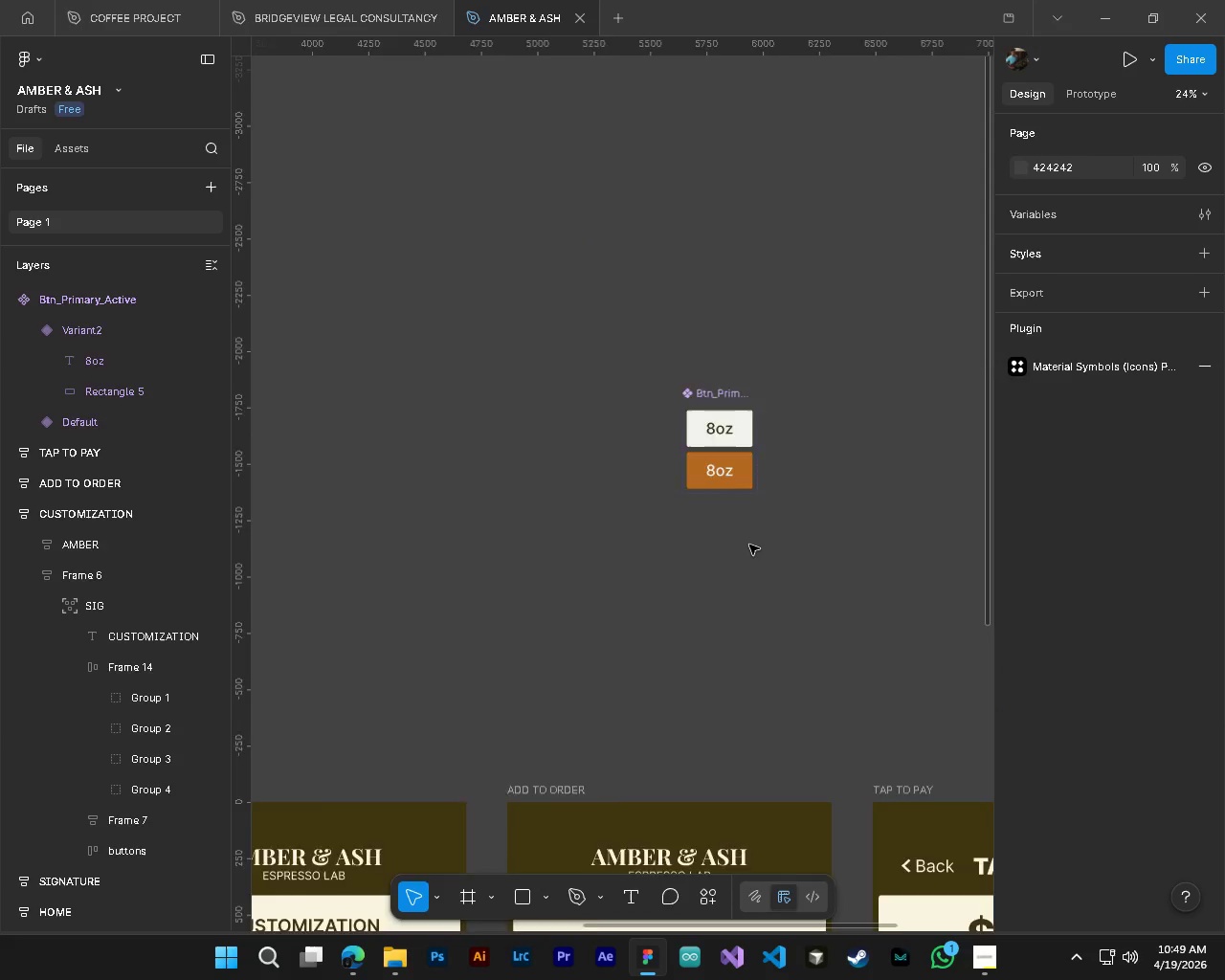 
key(Alt+Control+AltLeft)
 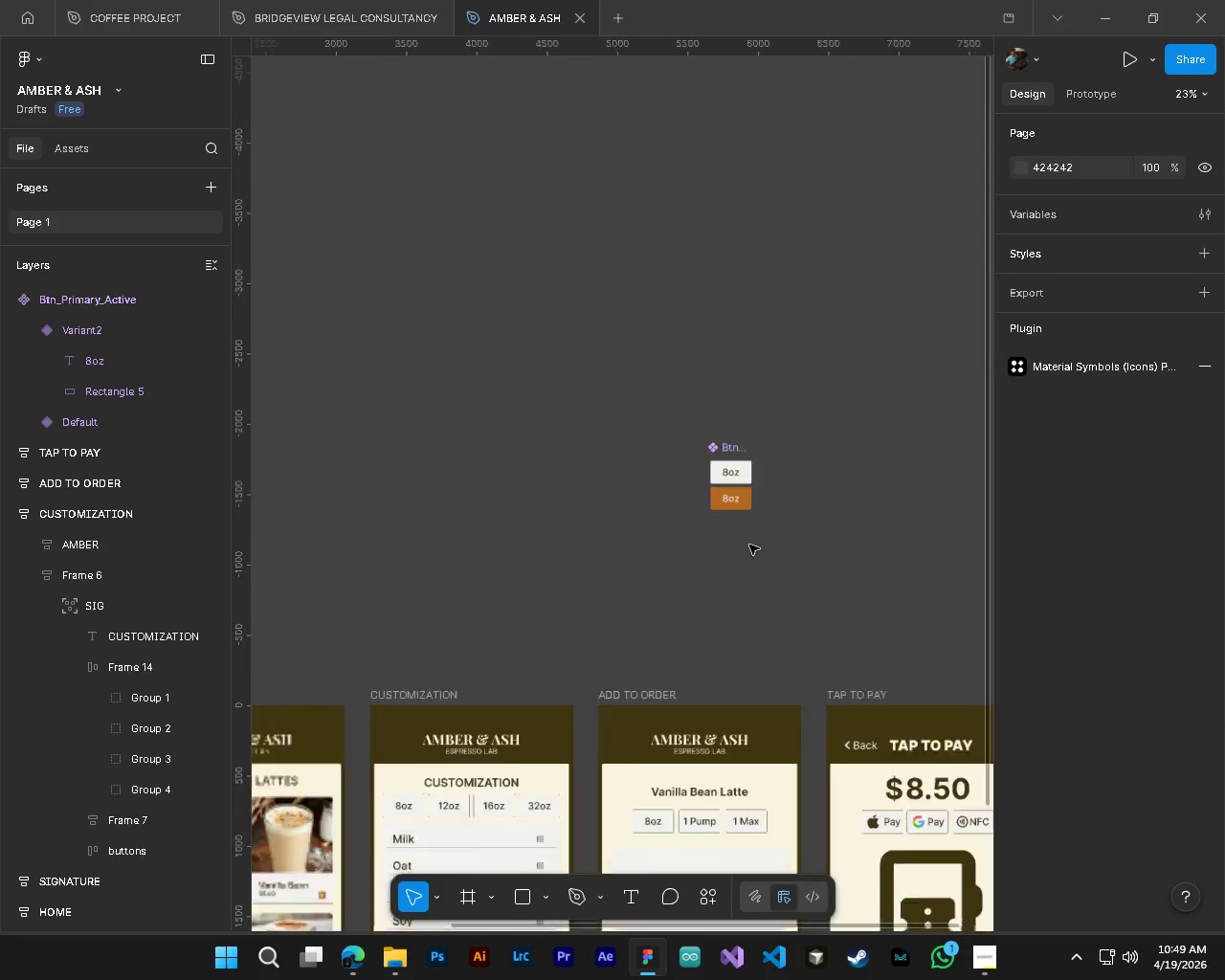 
key(Alt+Control+AltLeft)
 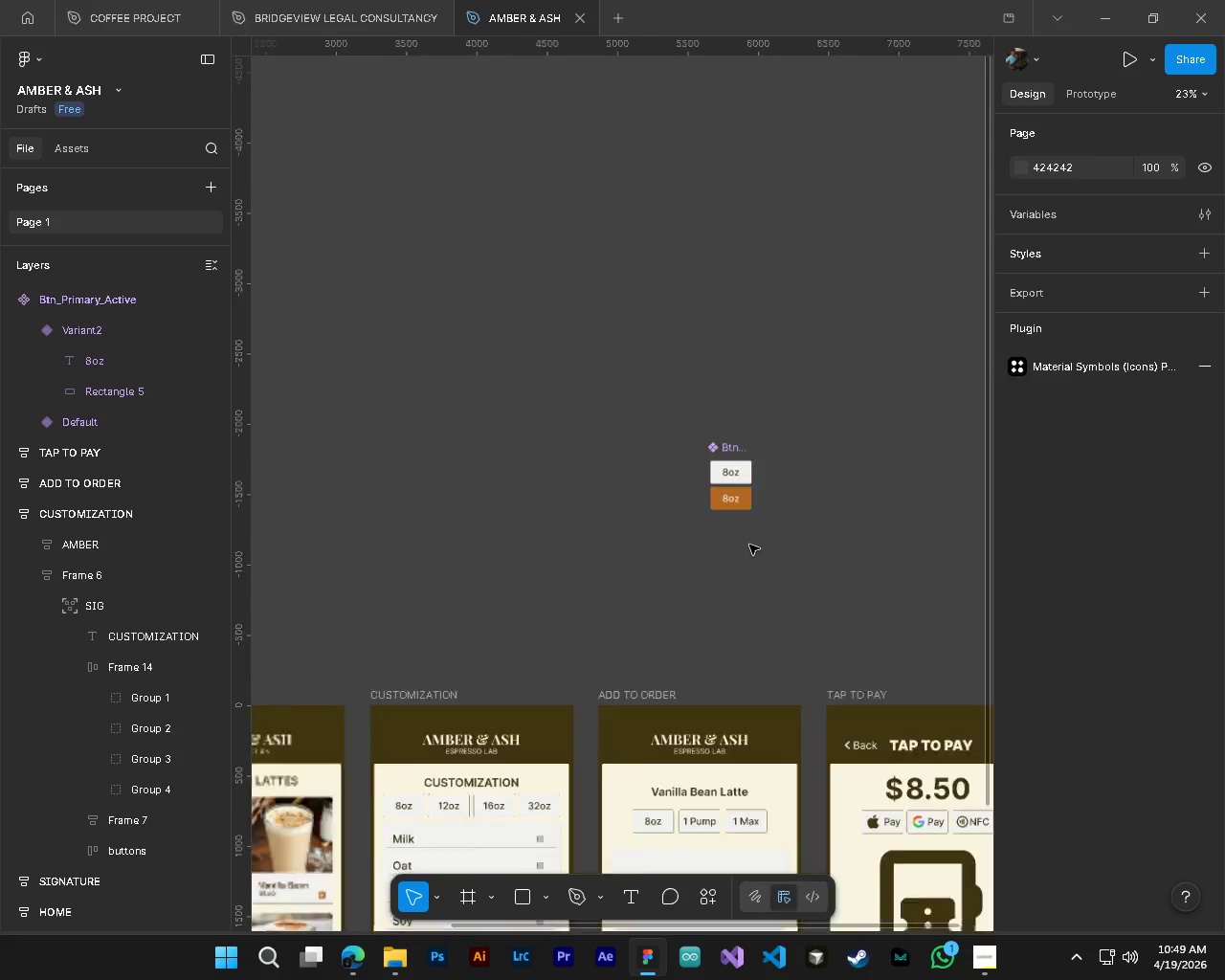 
key(Alt+Control+AltLeft)
 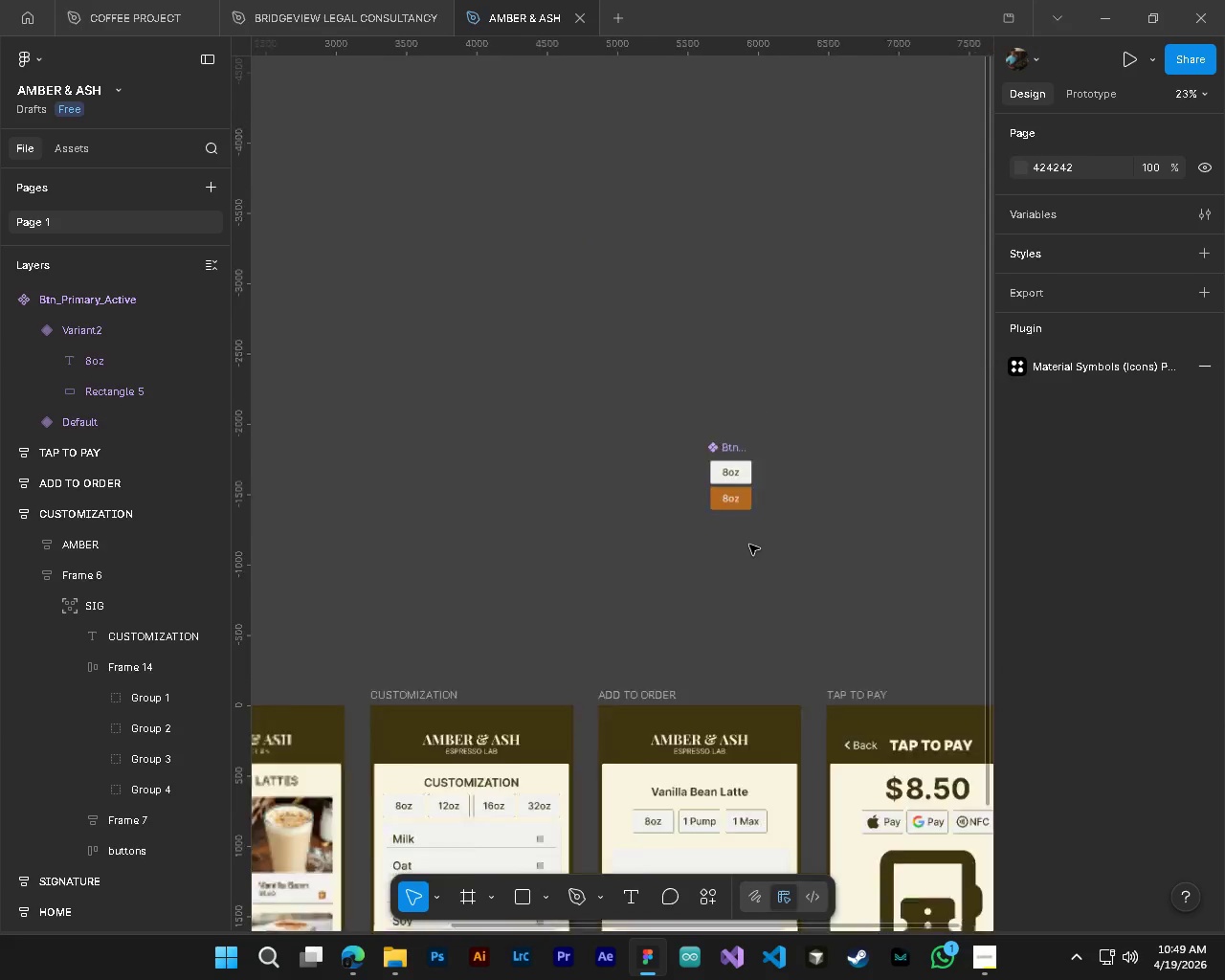 
key(Alt+Control+AltLeft)
 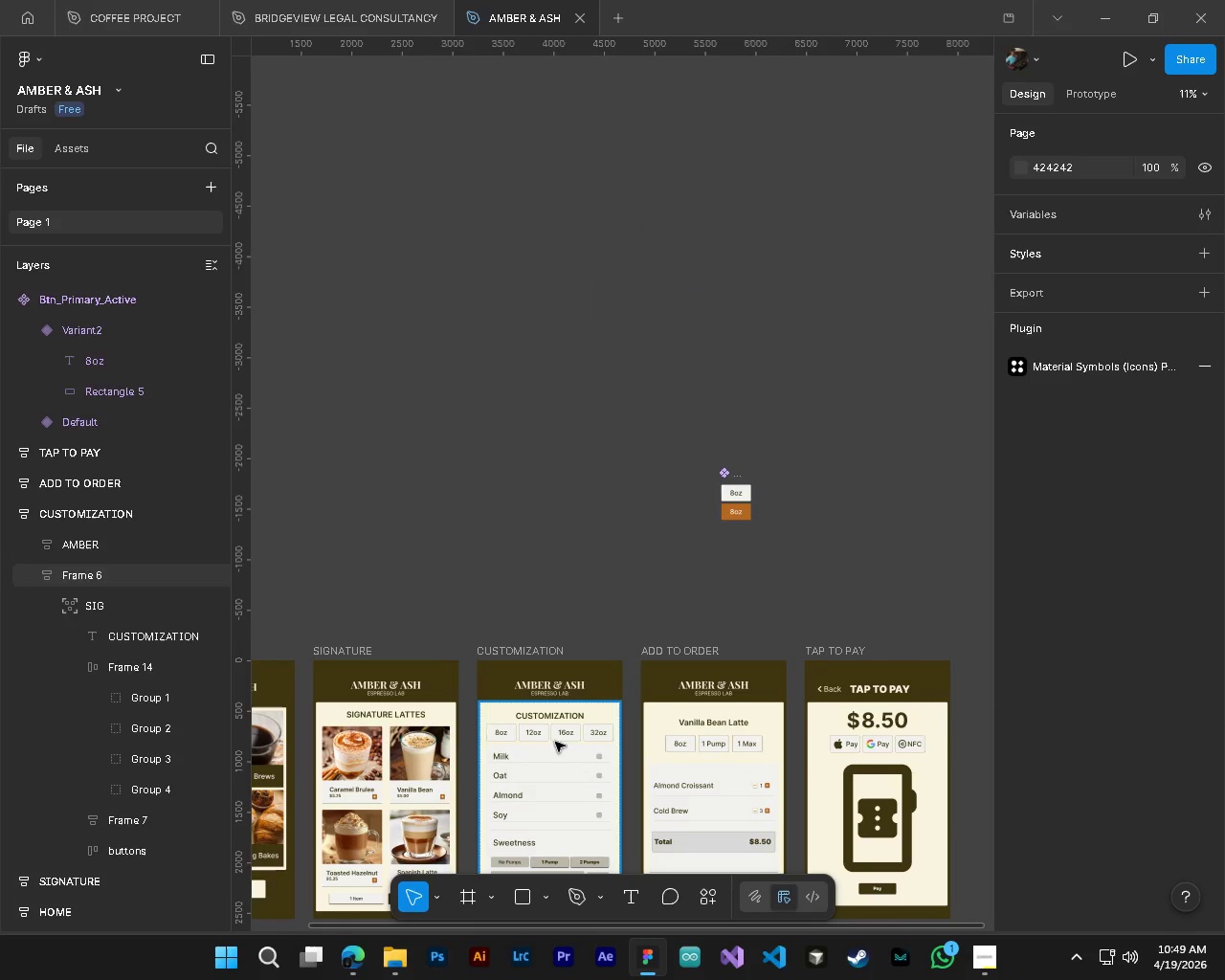 
scroll: coordinate [648, 614], scroll_direction: down, amount: 17.0
 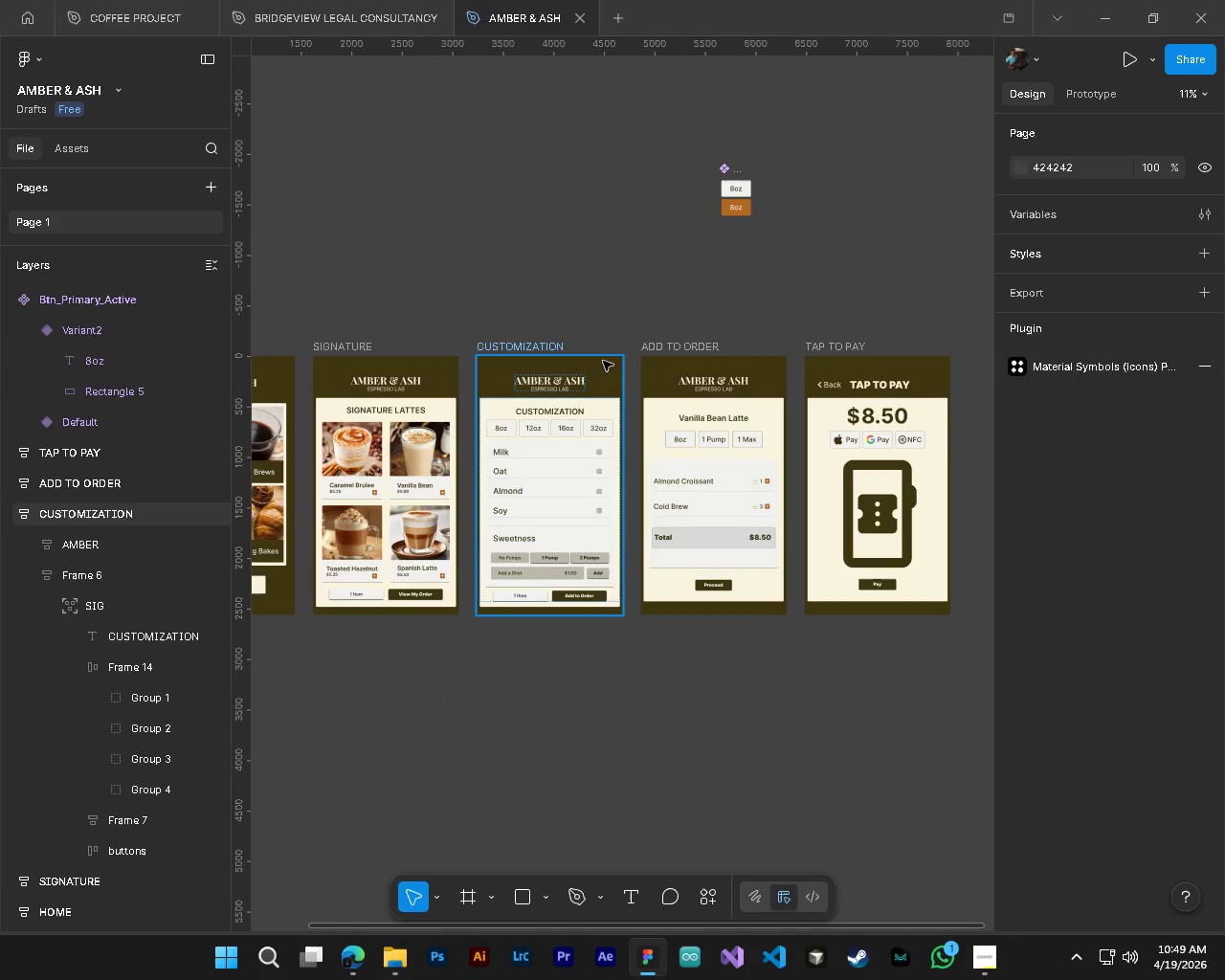 
left_click([603, 361])
 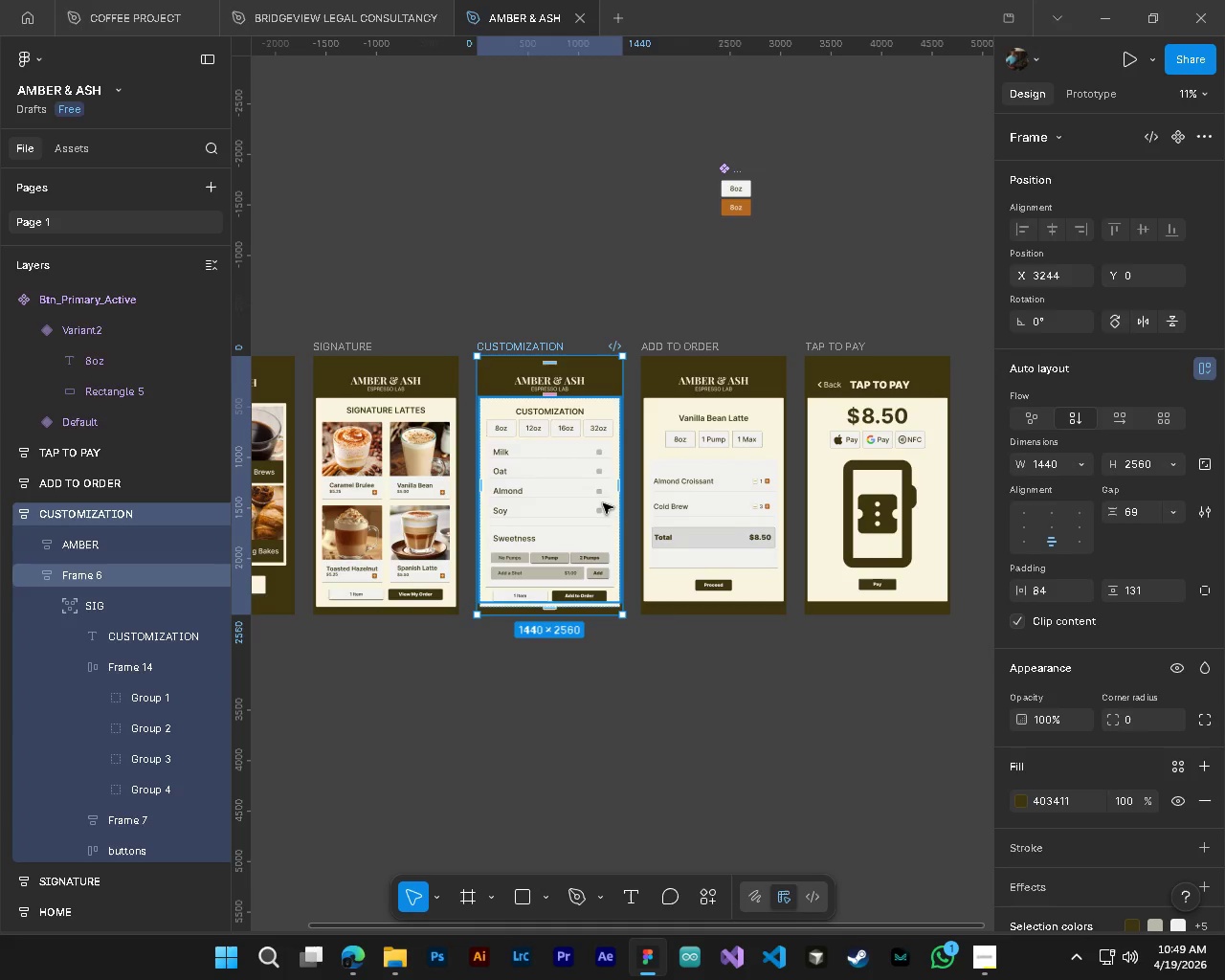 
hold_key(key=AltLeft, duration=3.22)
left_click_drag(start_coordinate=[596, 368], to_coordinate=[599, 667])
 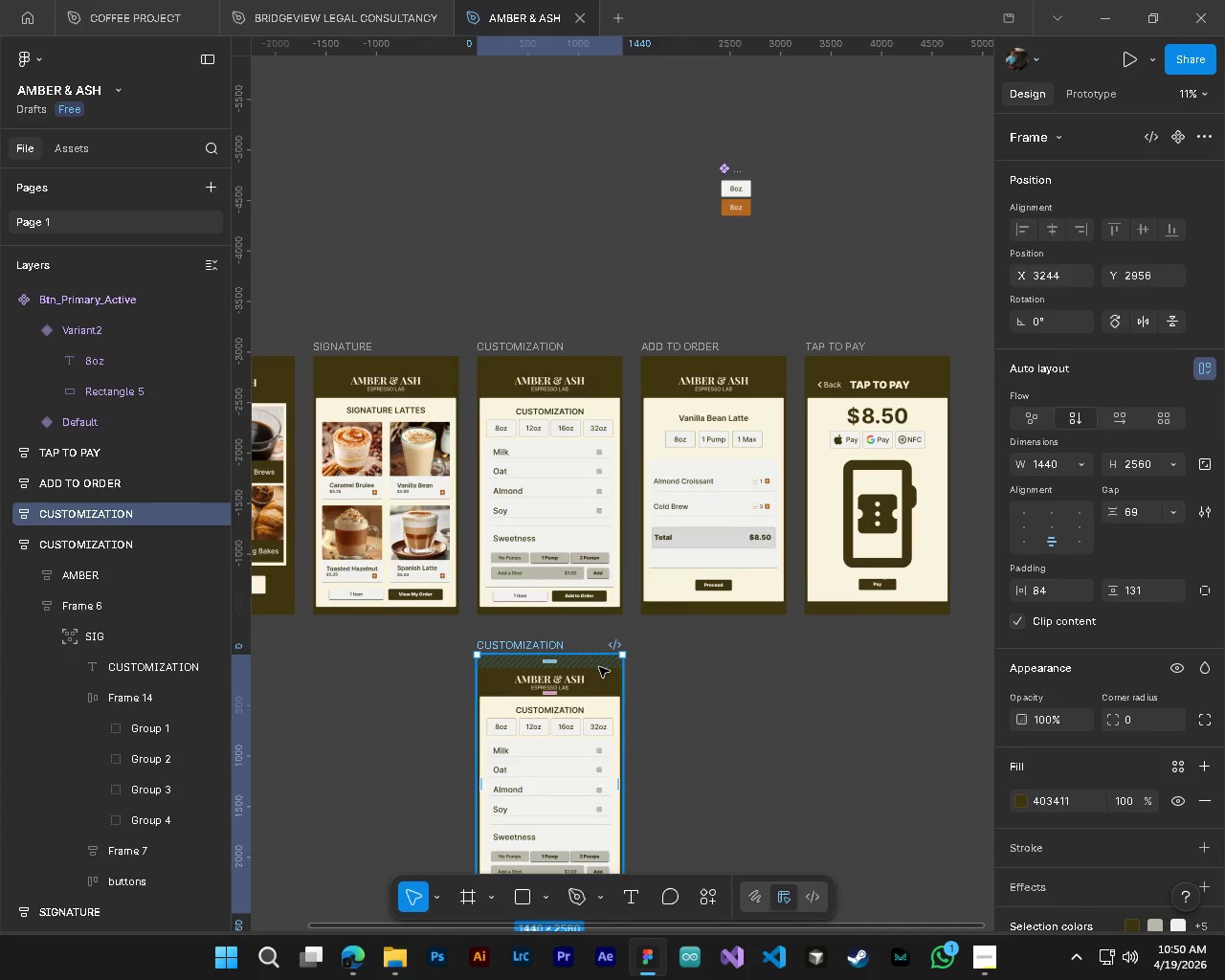 
scroll: coordinate [599, 667], scroll_direction: down, amount: 2.0
 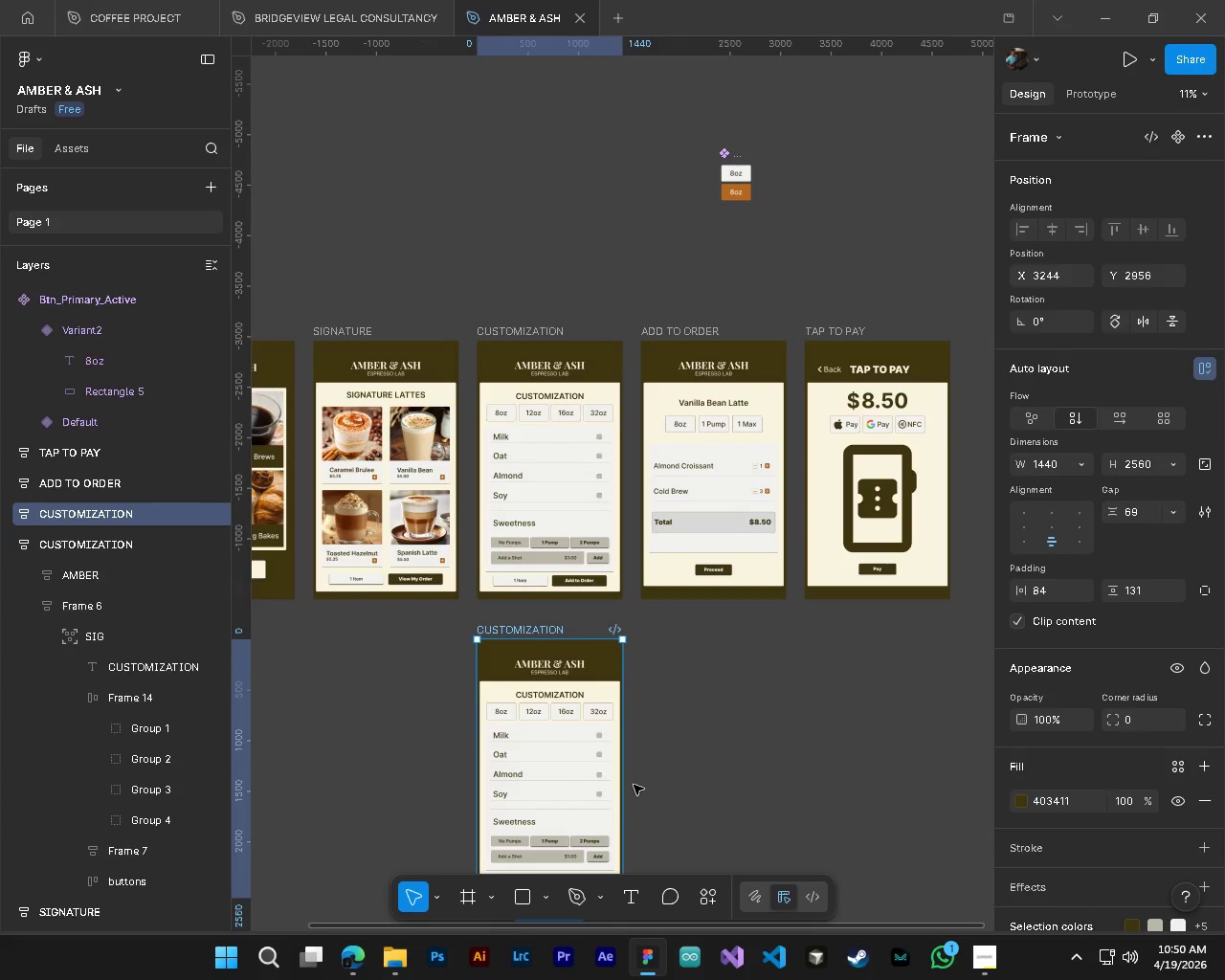 
hold_key(key=ControlLeft, duration=0.62)
hold_key(key=AltLeft, duration=0.62)
scroll: coordinate [535, 573], scroll_direction: up, amount: 4.0
 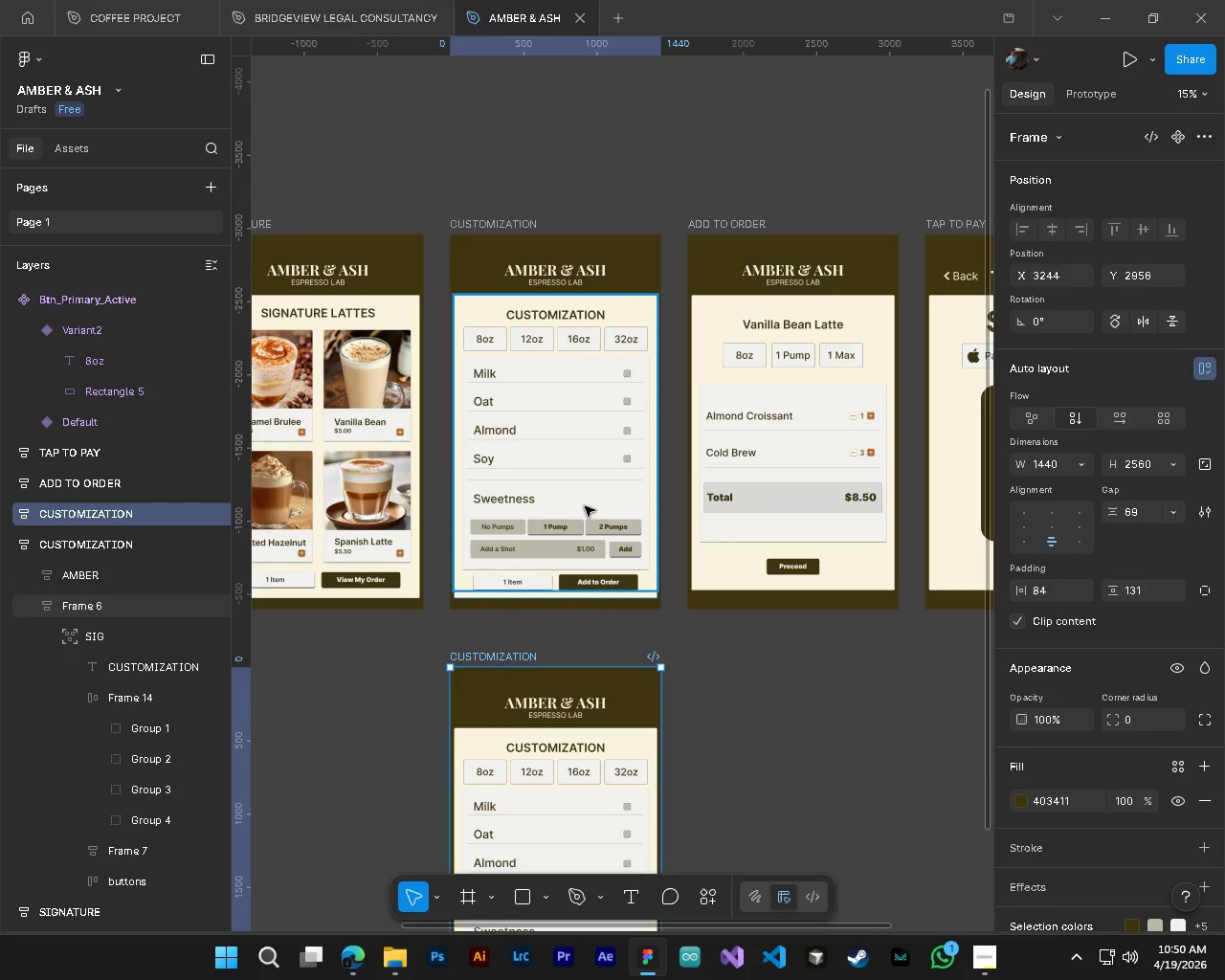 
scroll: coordinate [585, 517], scroll_direction: down, amount: 4.0
 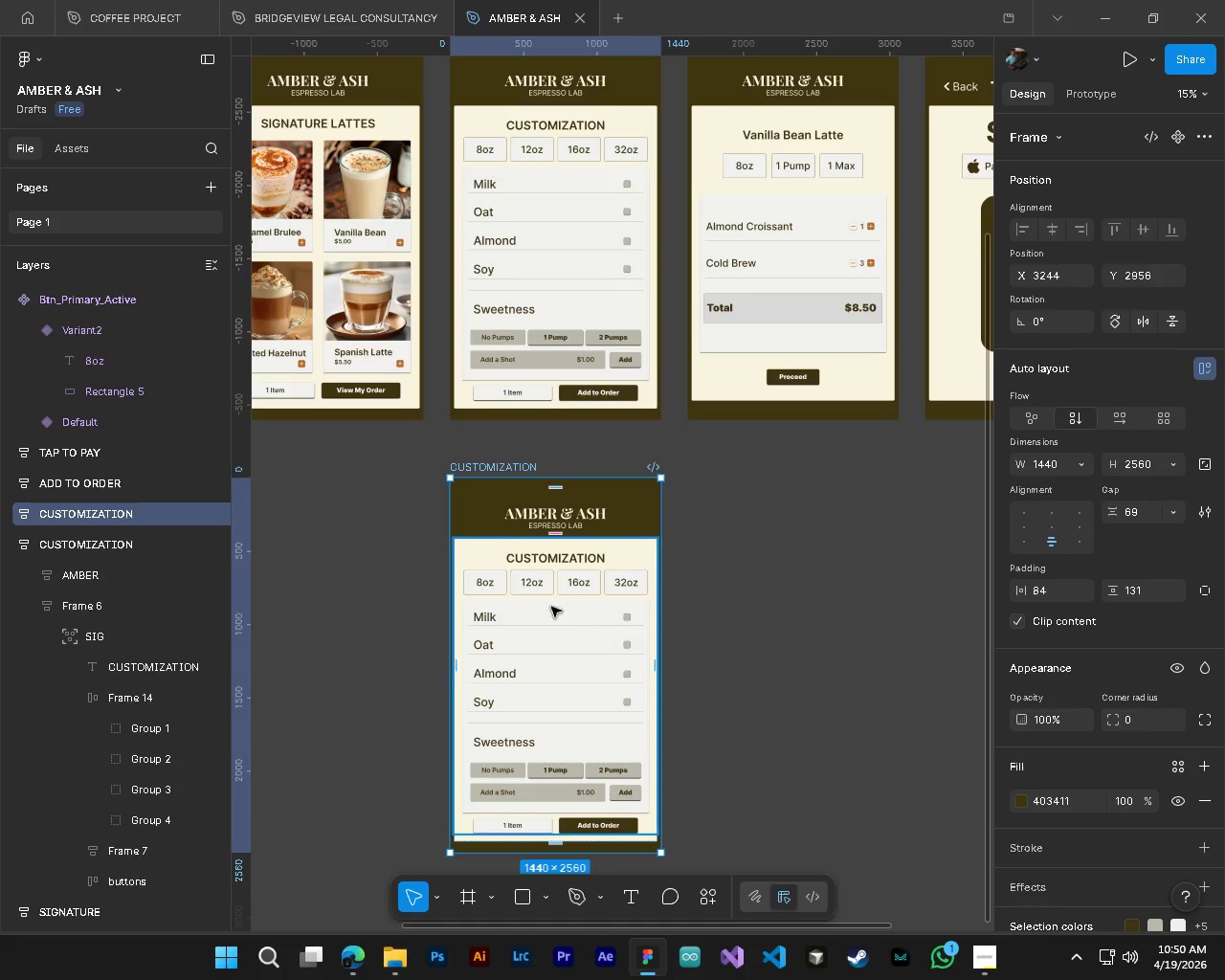 
hold_key(key=ControlLeft, duration=1.44)
 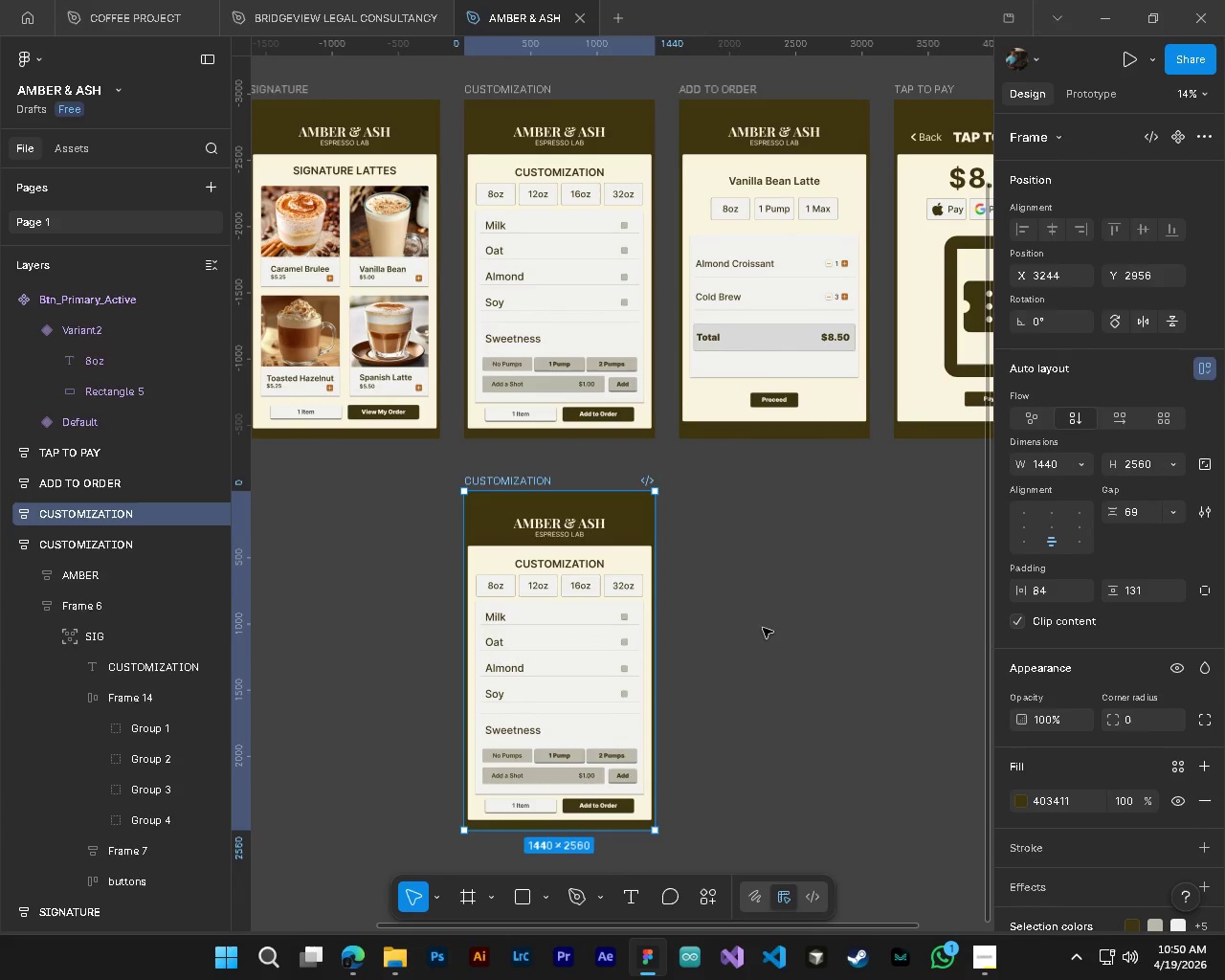 
key(Alt+Control+AltLeft)
 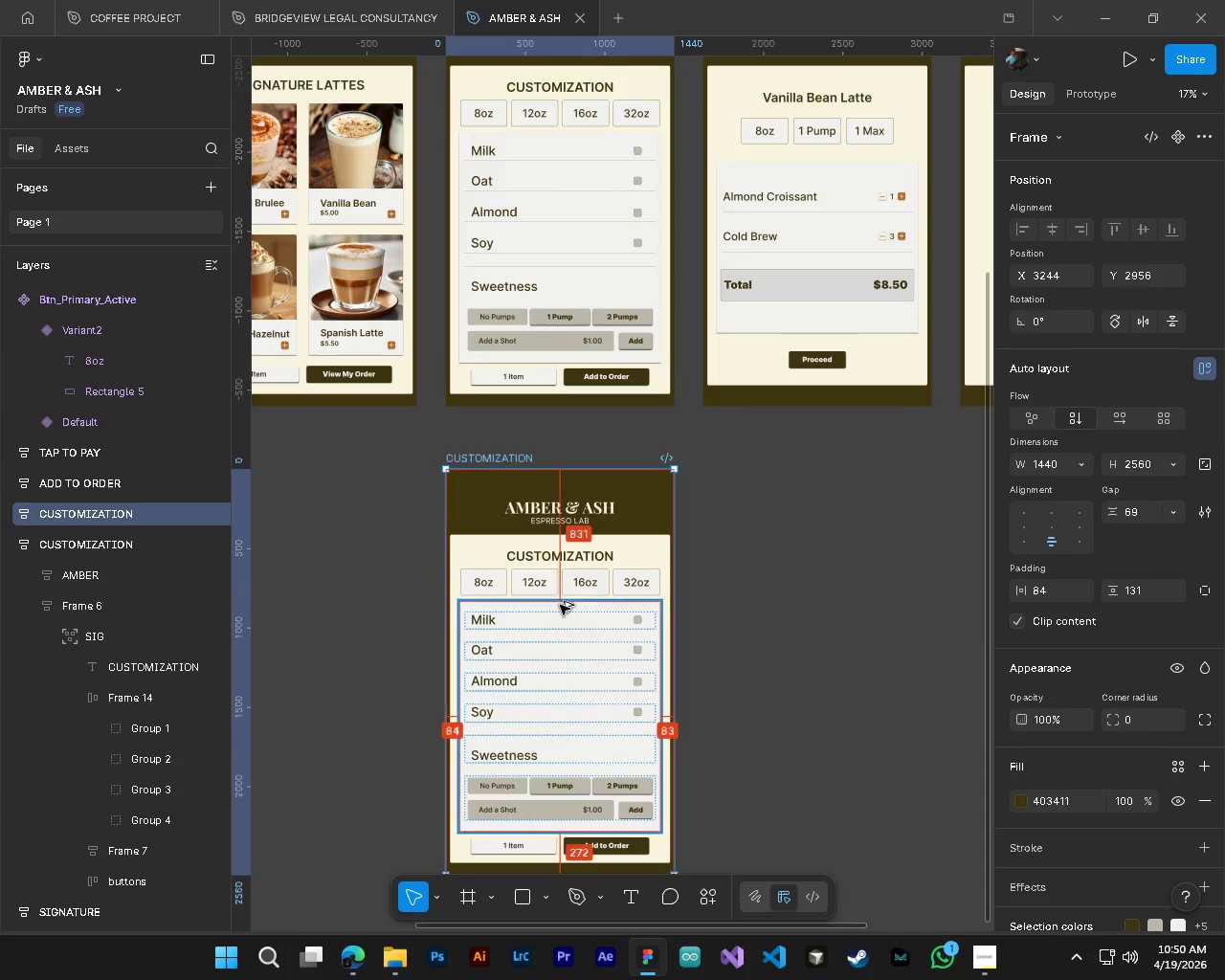 
scroll: coordinate [506, 585], scroll_direction: up, amount: 2.0
 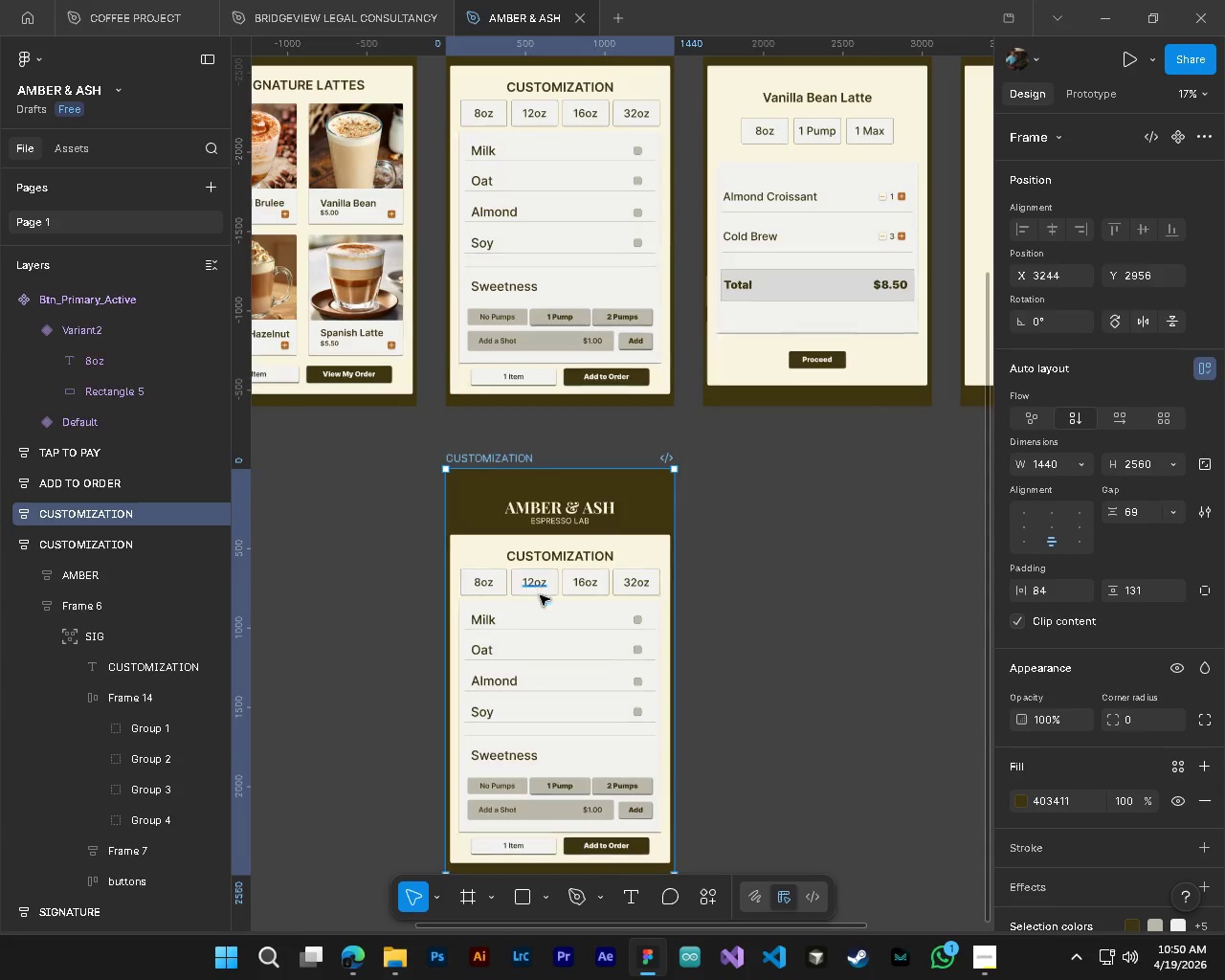 
key(Alt+Control+AltLeft)
 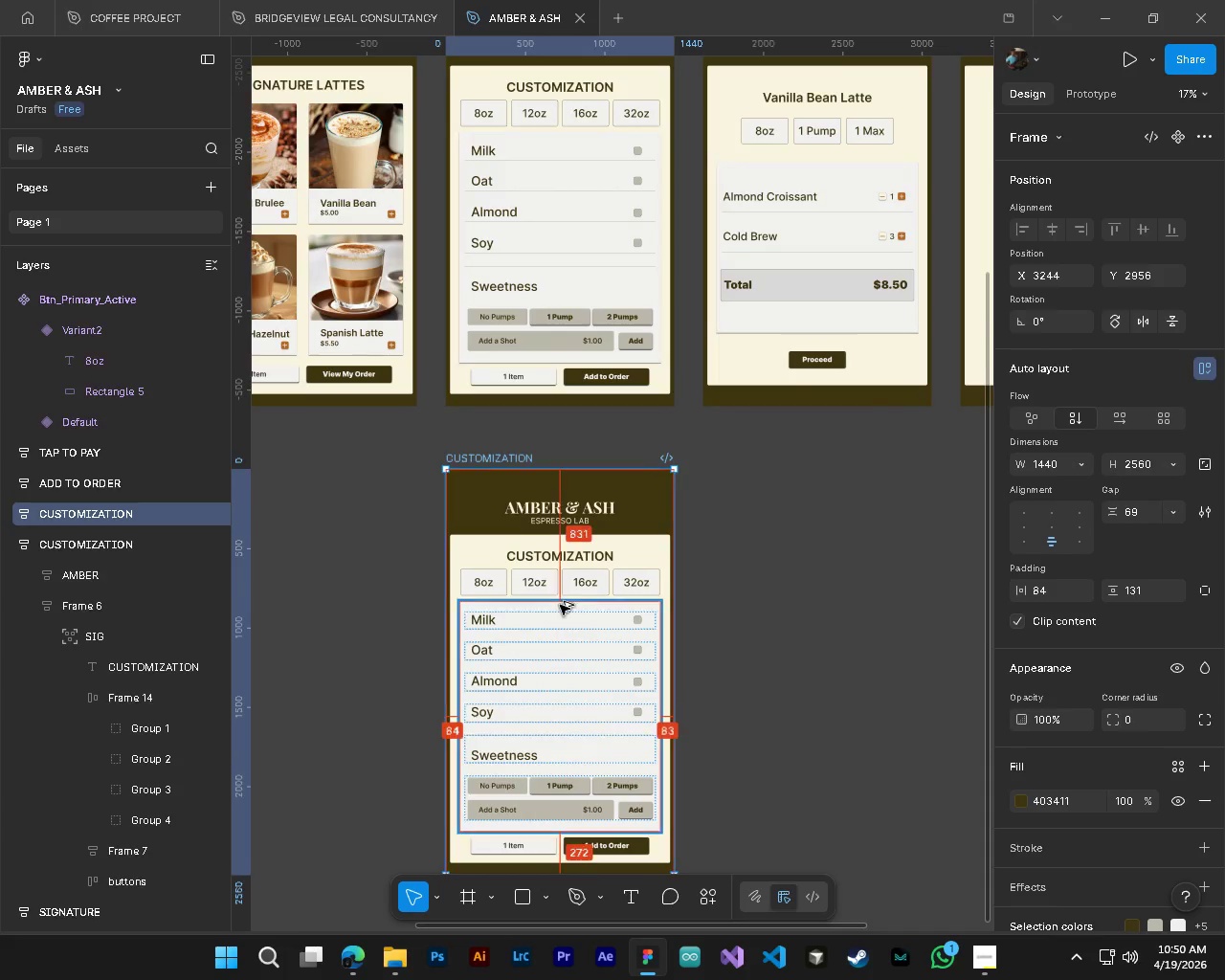 
key(Alt+Control+AltLeft)
 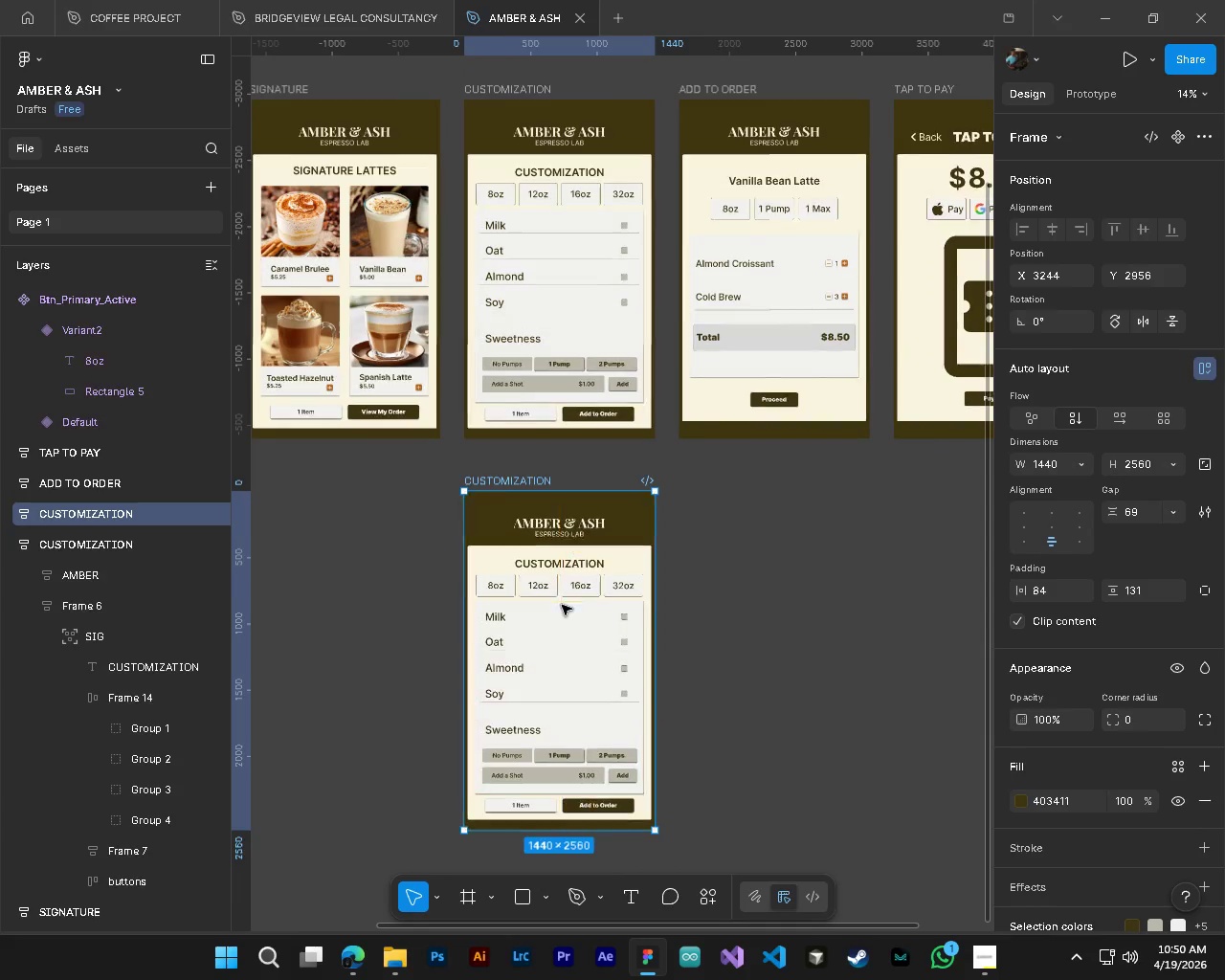 
hold_key(key=ShiftLeft, duration=1.3)
 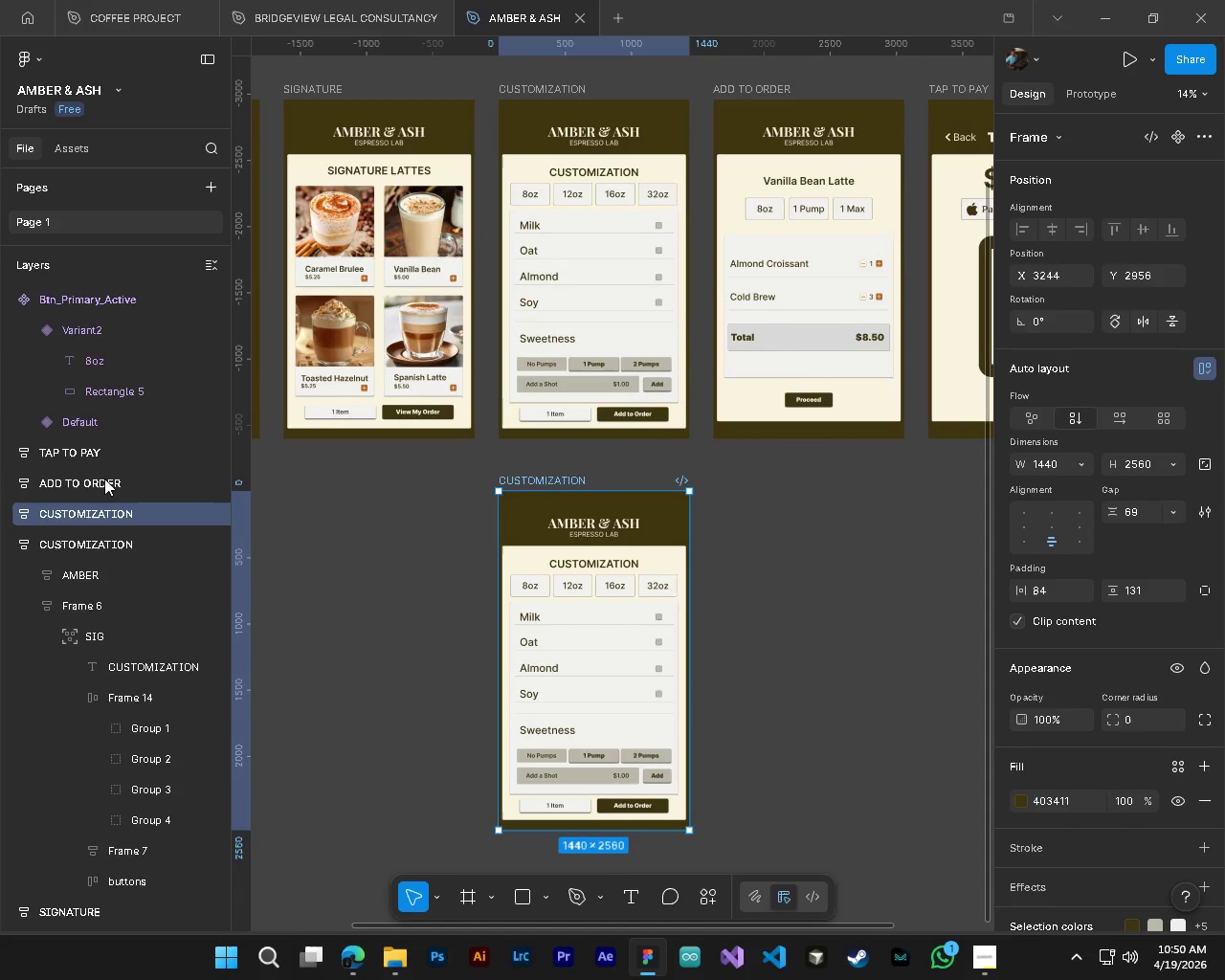 
scroll: coordinate [560, 605], scroll_direction: down, amount: 3.0
 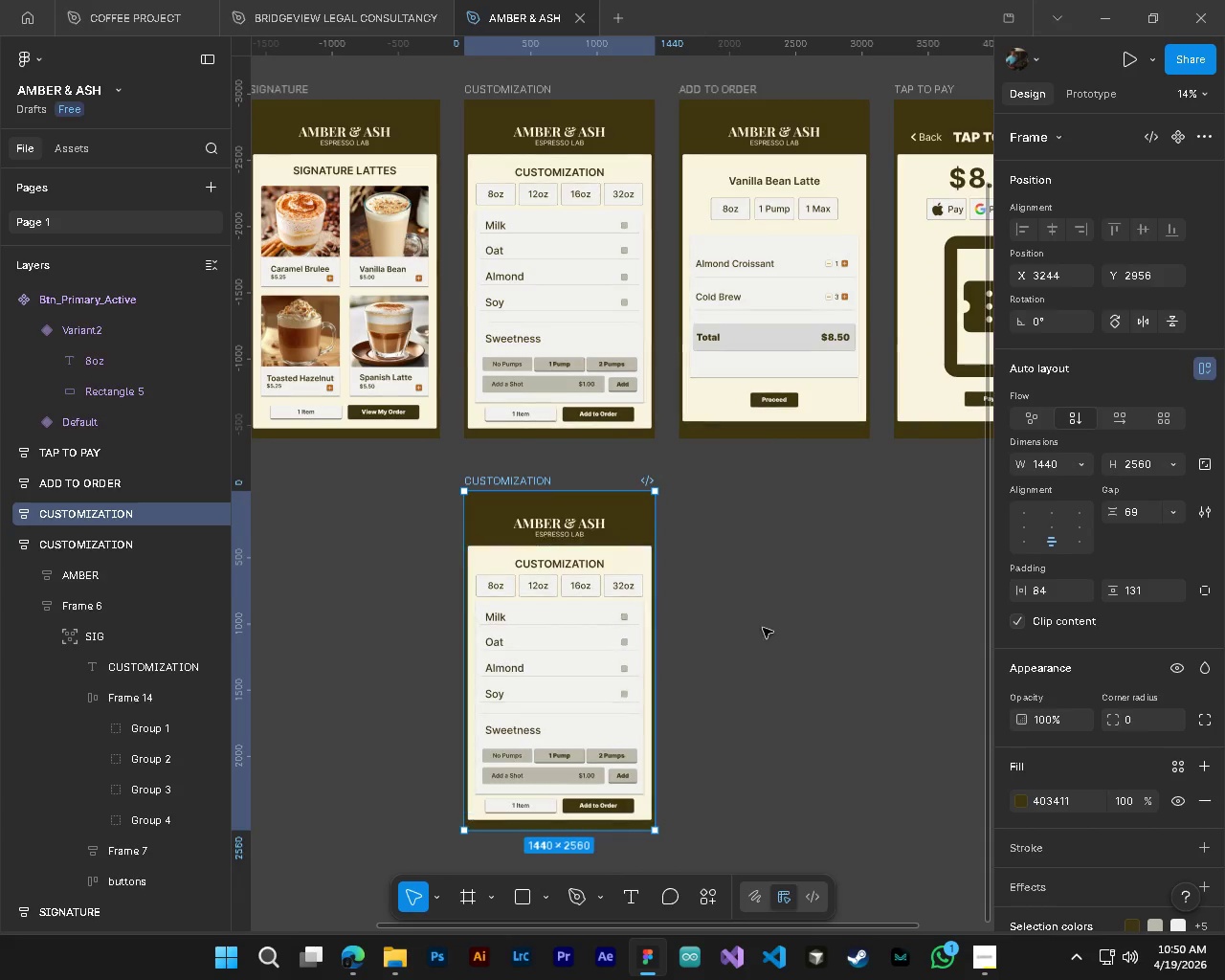 
scroll: coordinate [763, 628], scroll_direction: up, amount: 3.0
 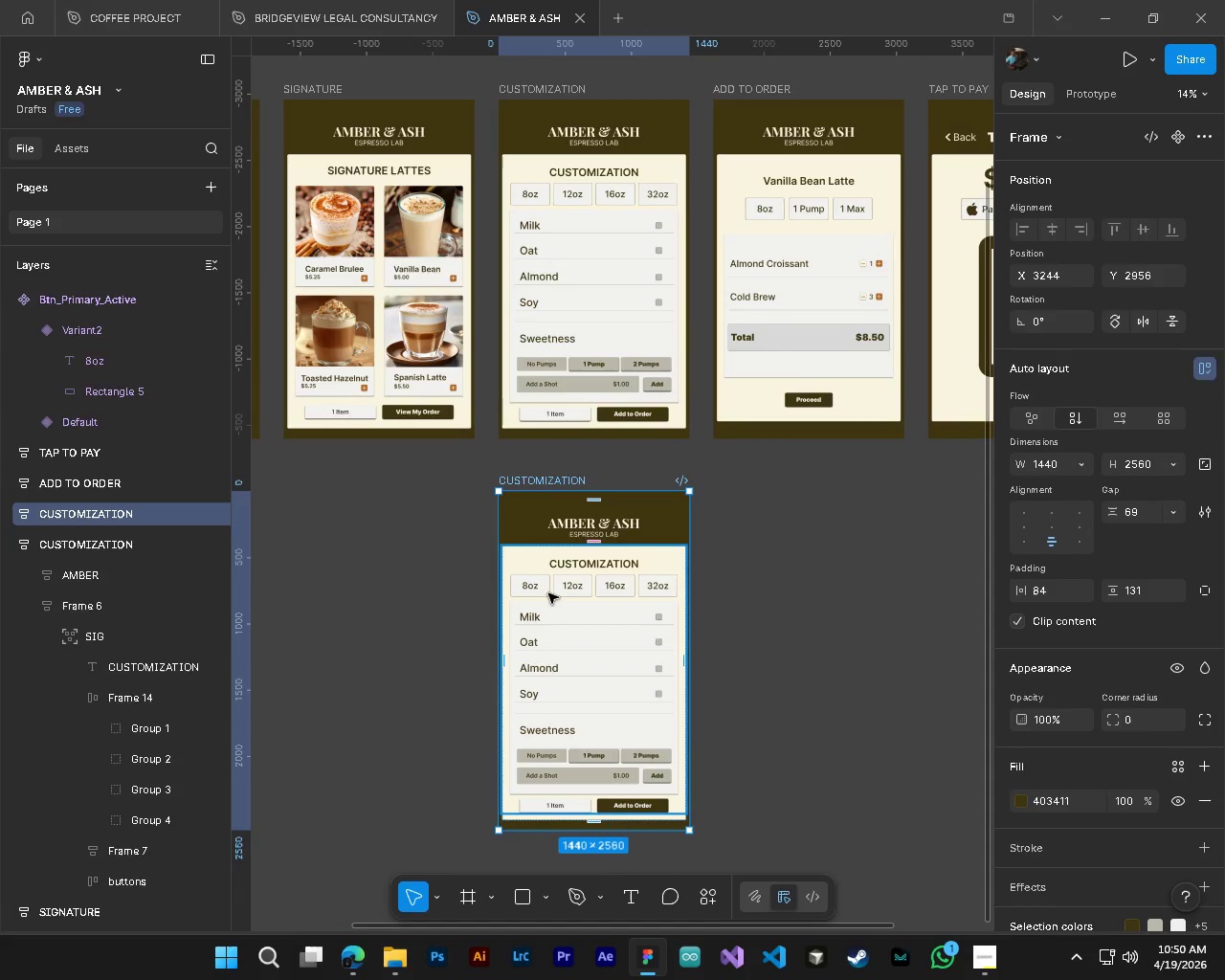 
hold_key(key=ControlLeft, duration=1.34)
left_click([545, 587])
 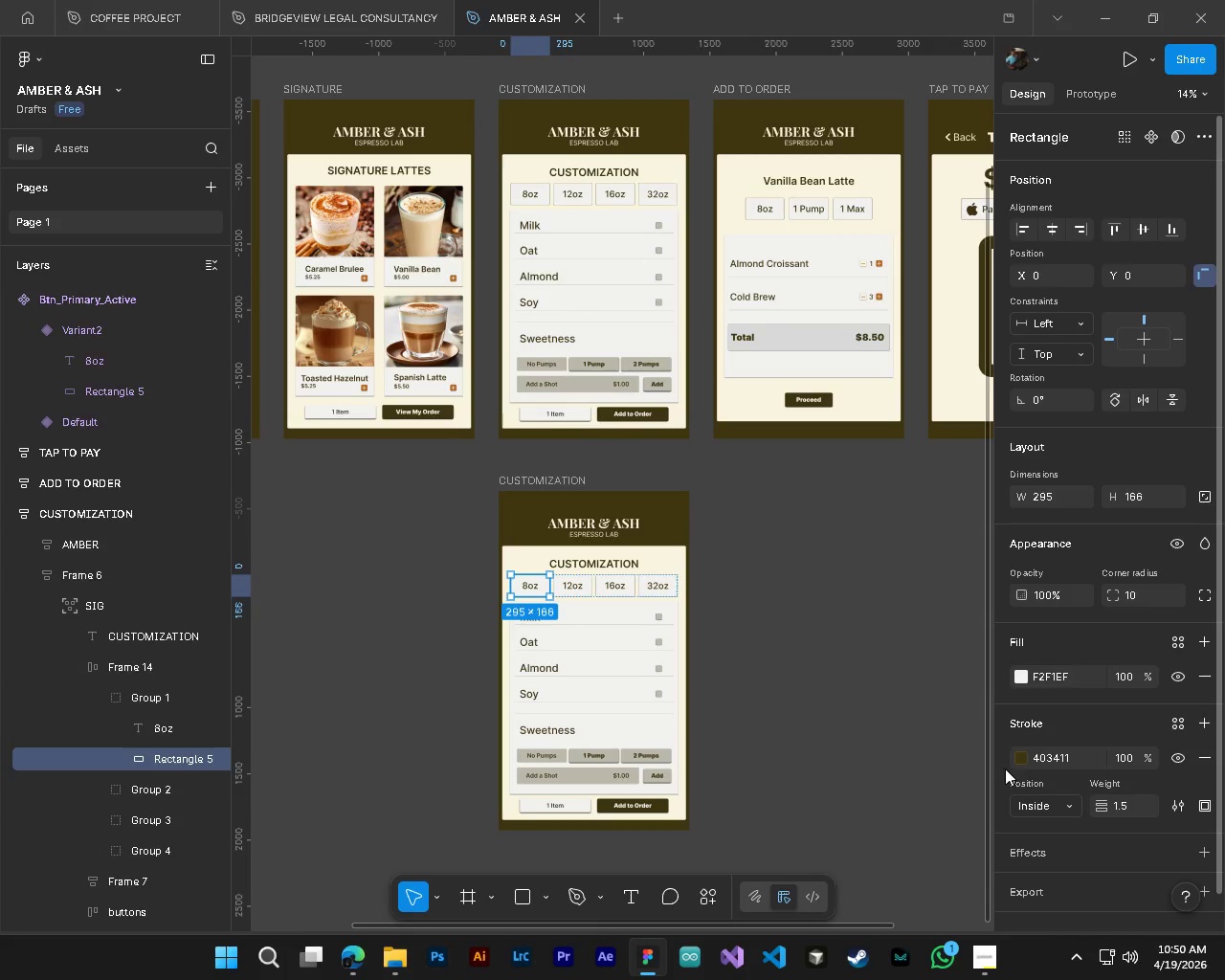 
wait(7.14)
 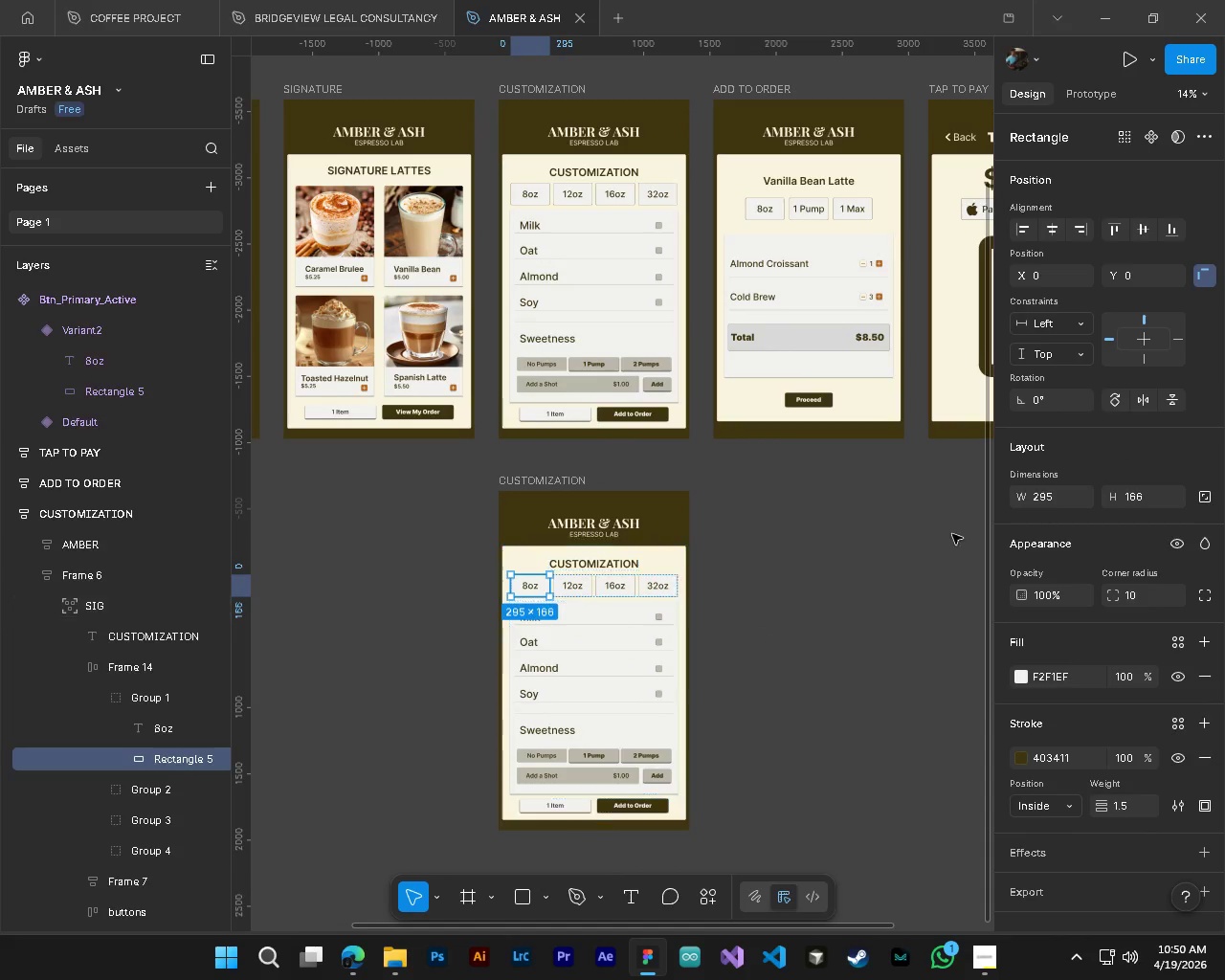 
left_click([1023, 761])
 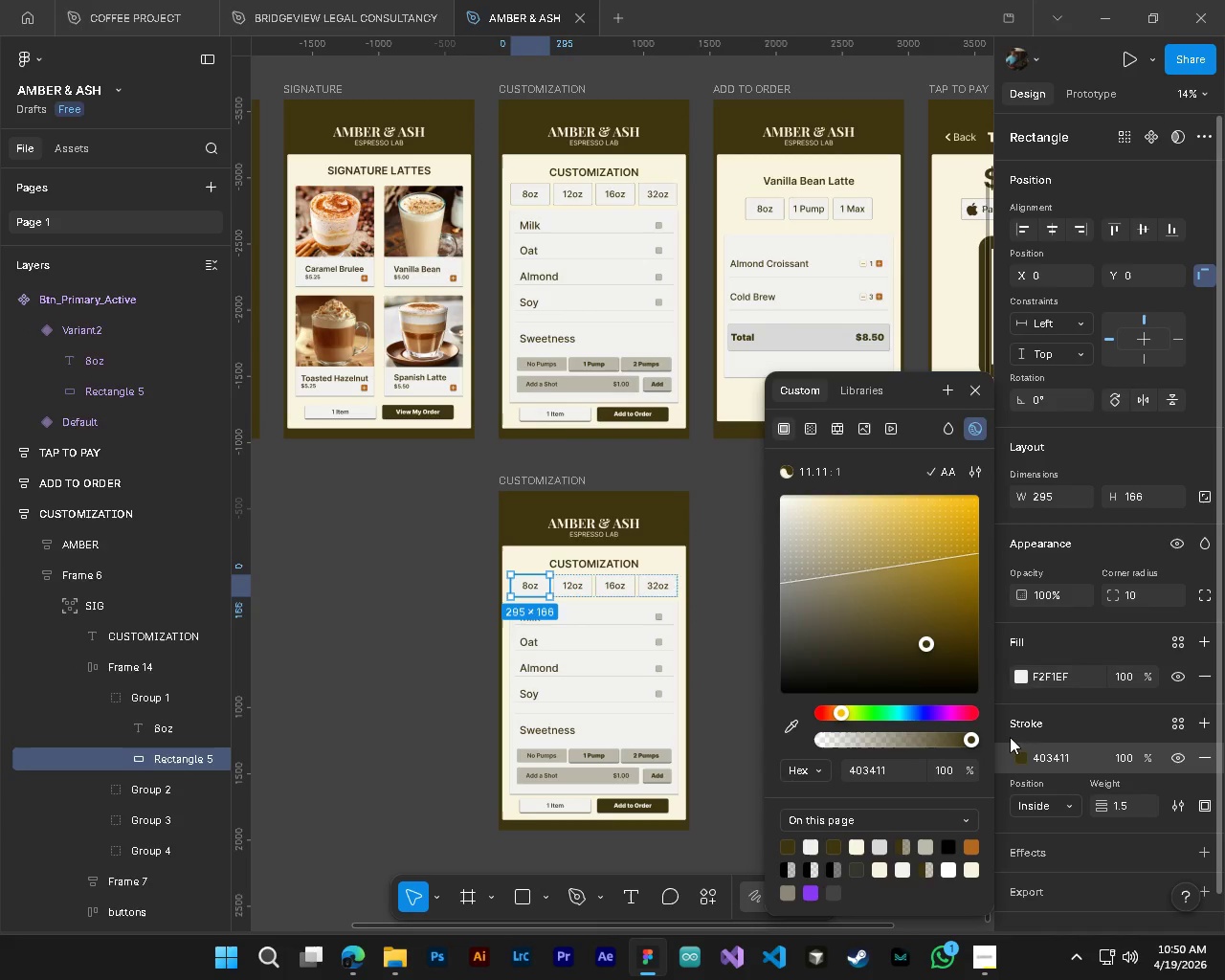 
double_click([1024, 679])
 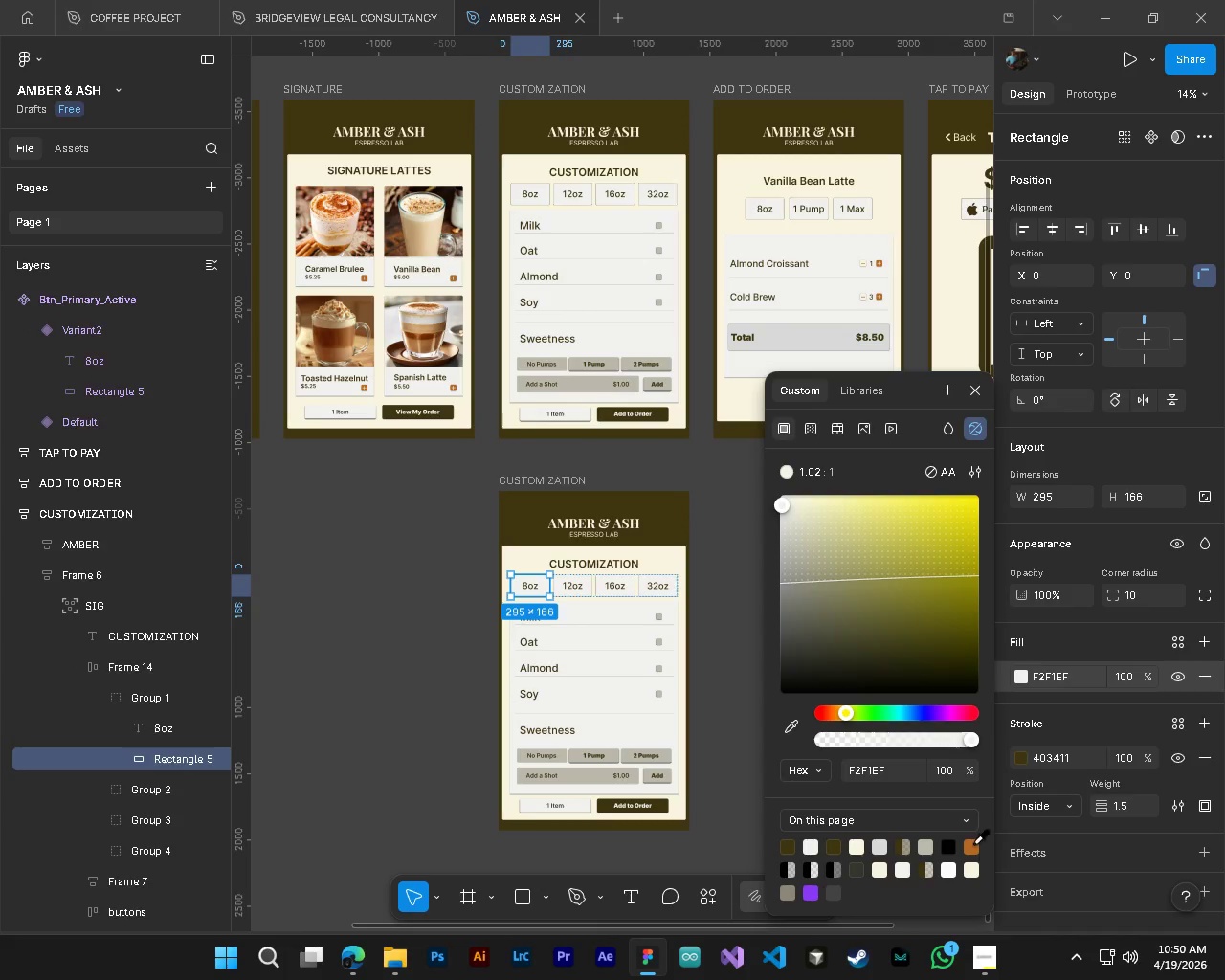 
left_click([973, 843])
 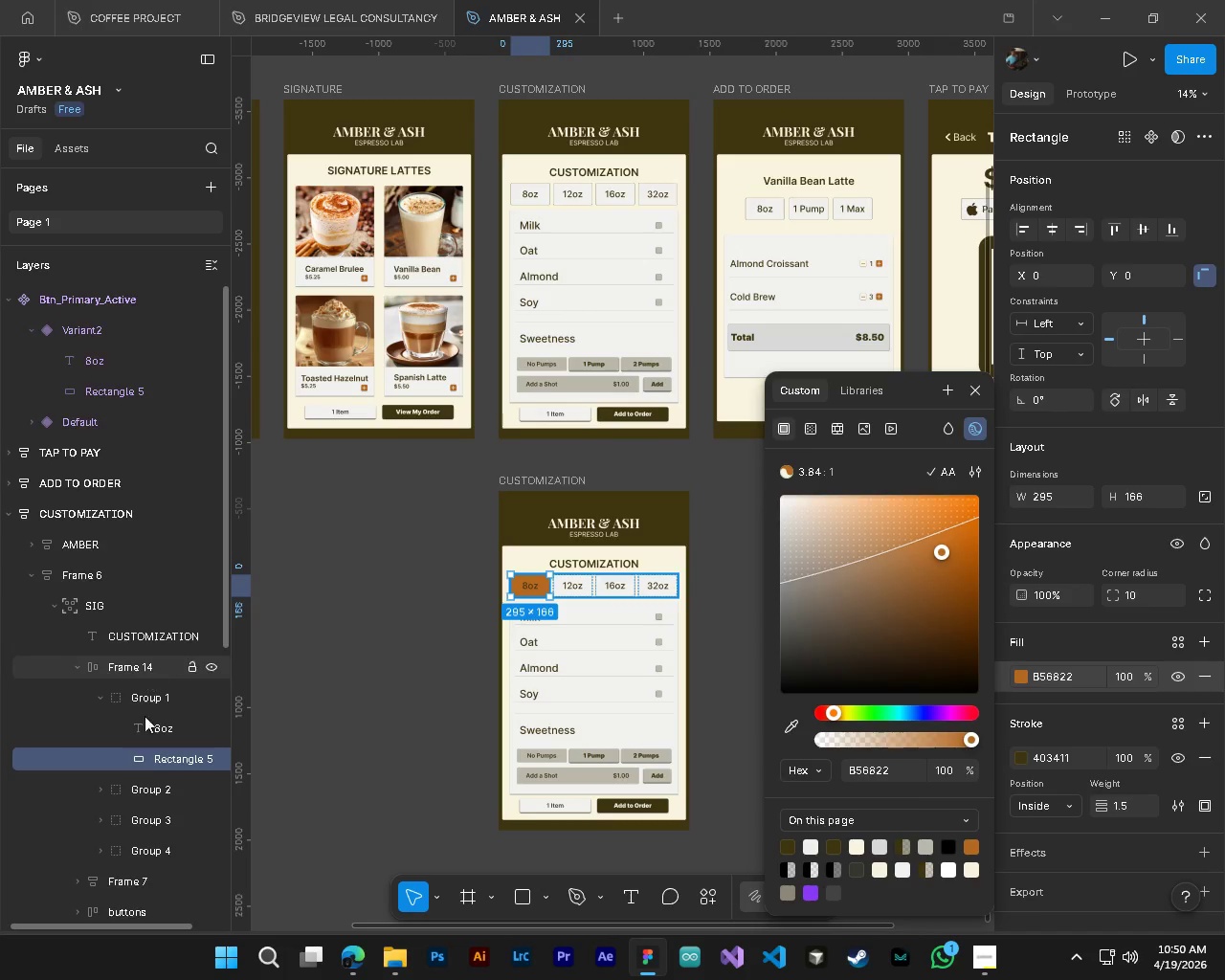 
left_click([143, 730])
 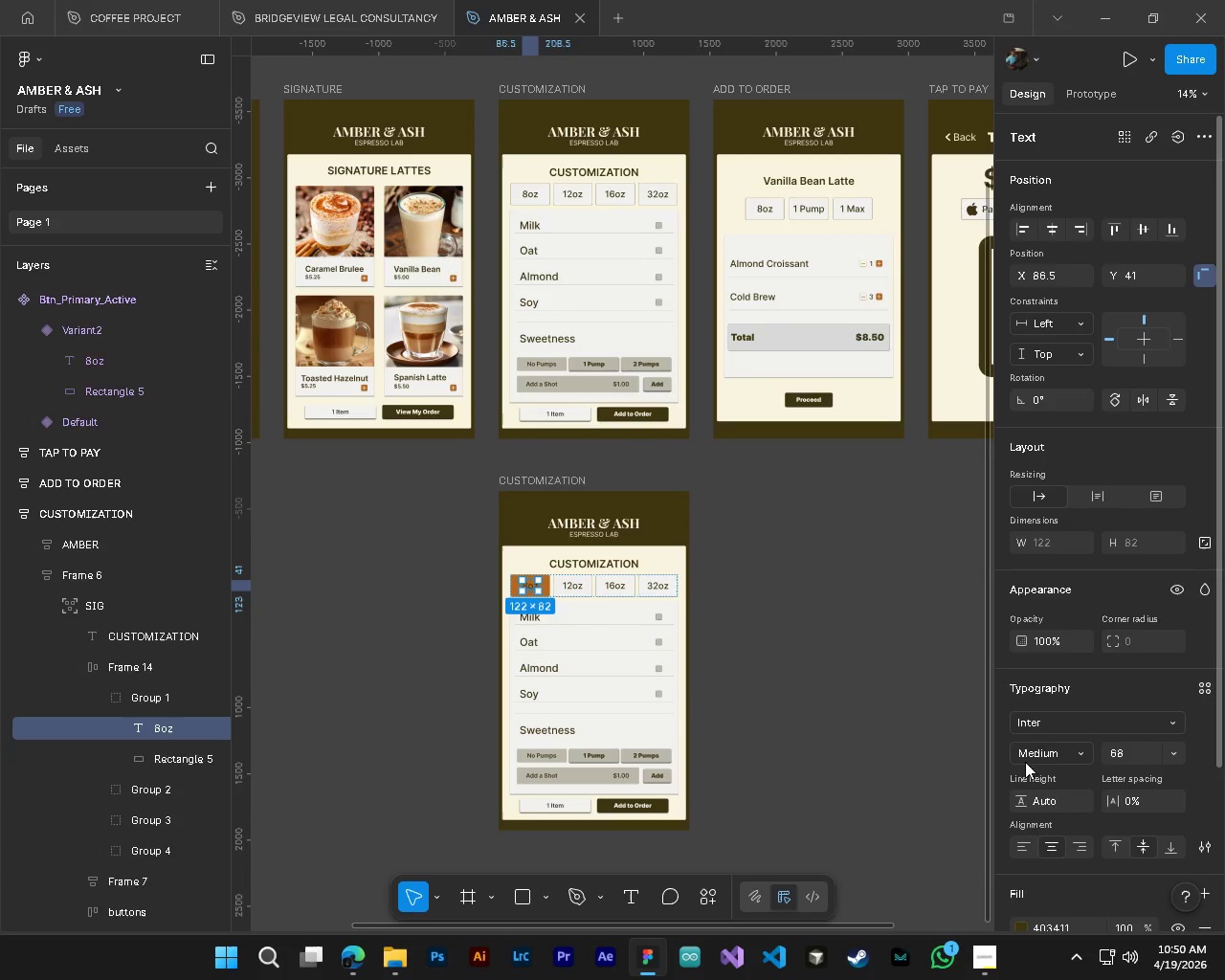 
scroll: coordinate [1034, 852], scroll_direction: down, amount: 2.0
 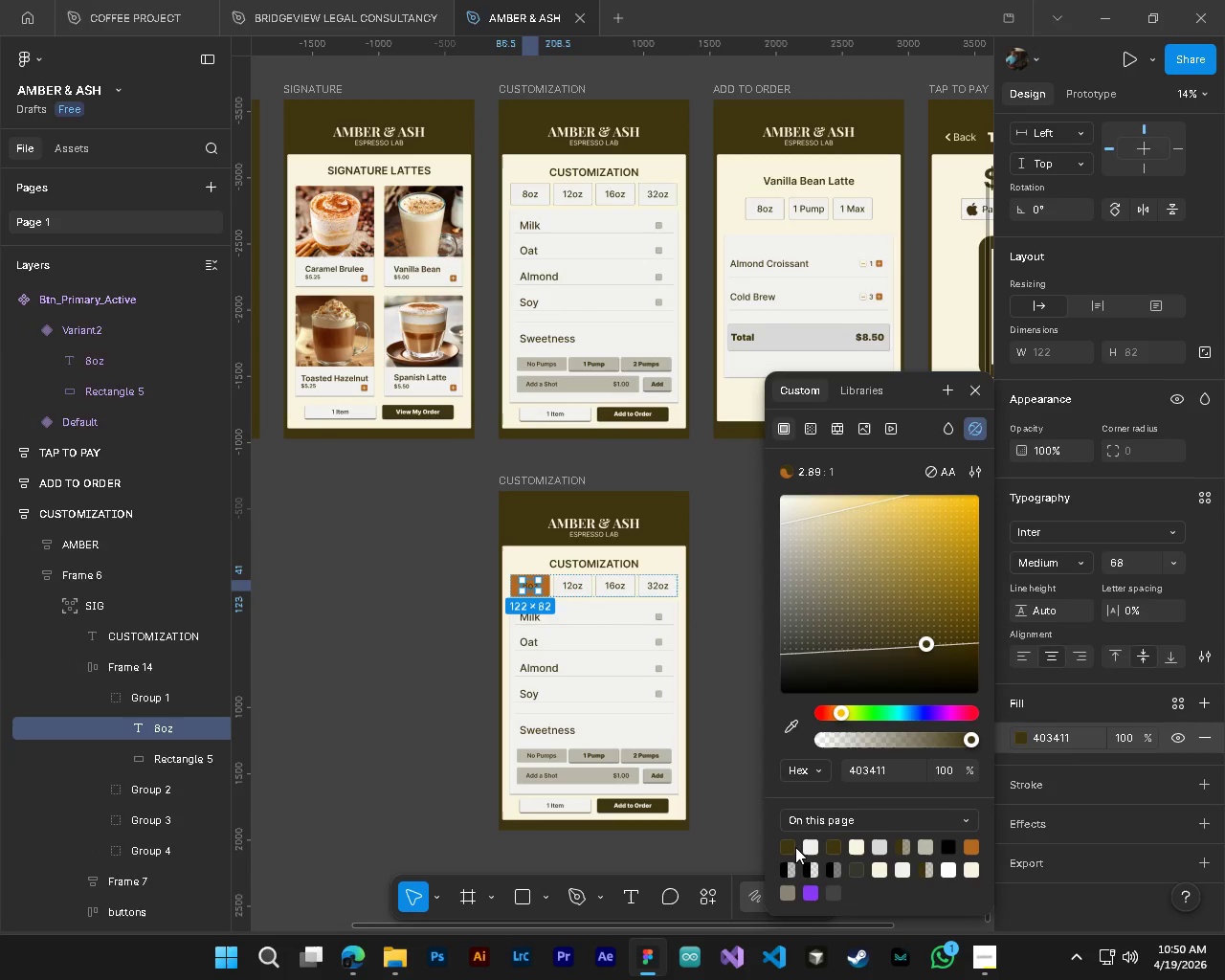 
left_click([810, 843])
 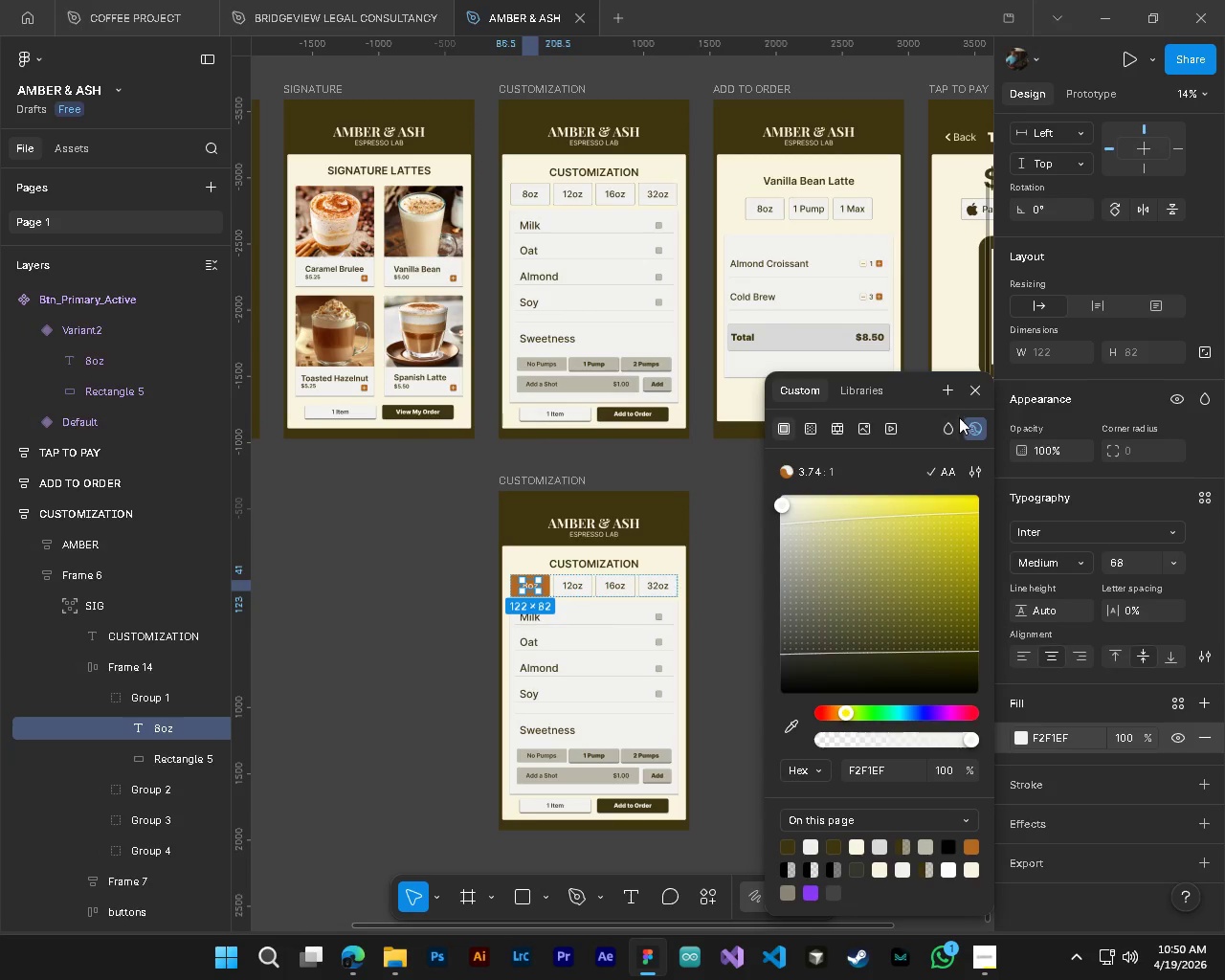 
left_click([973, 392])
 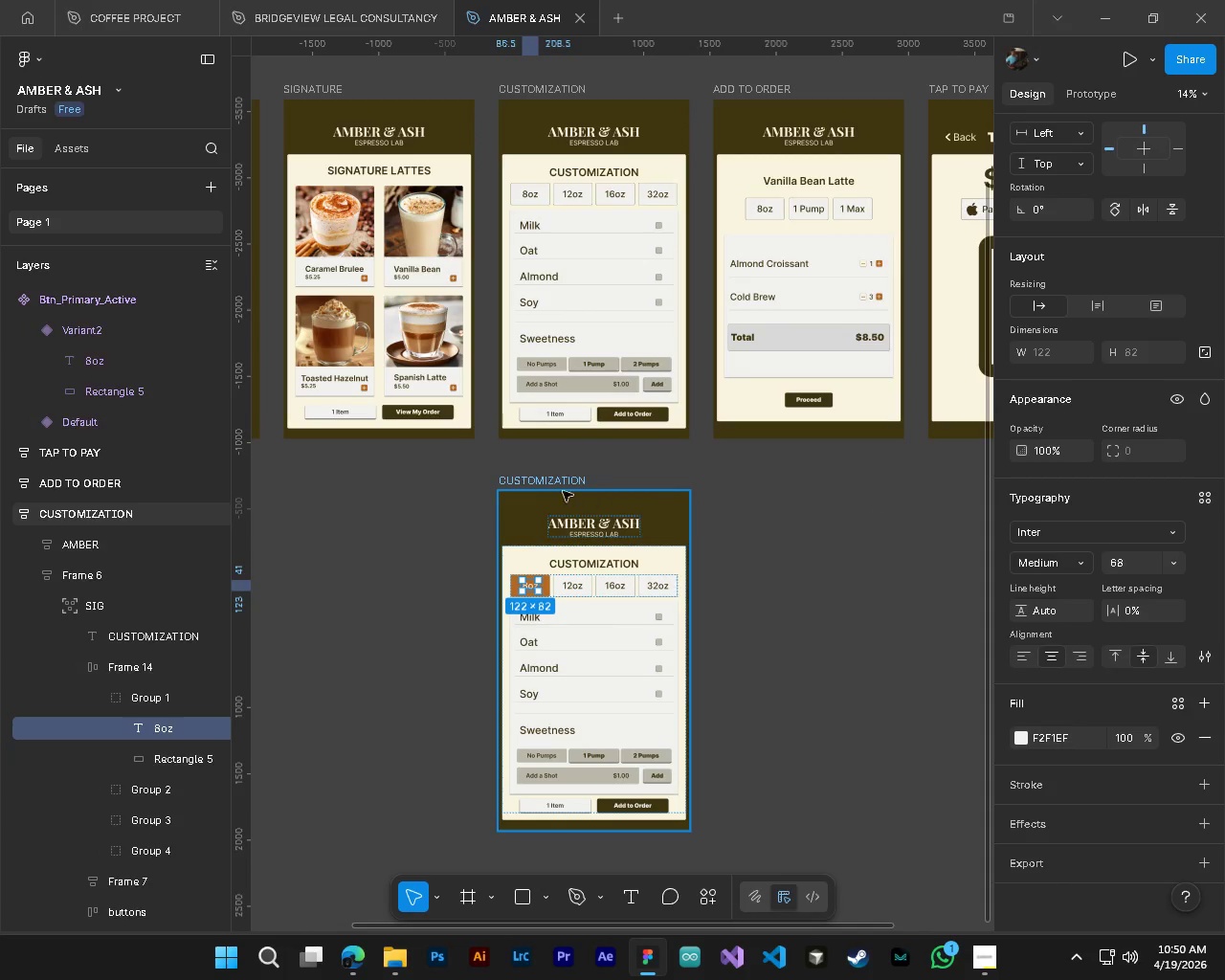 
left_click([546, 475])
 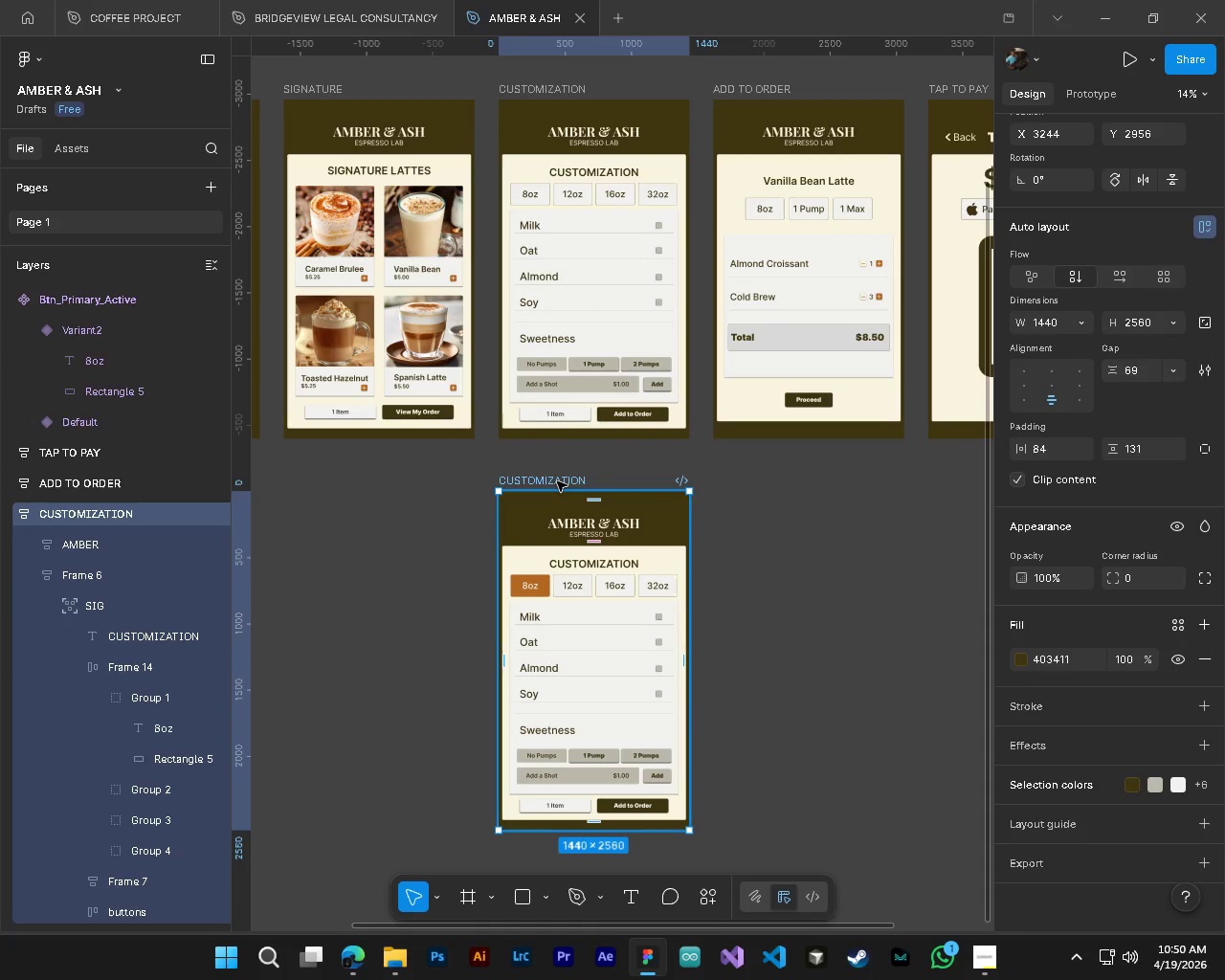 
double_click([557, 481])
 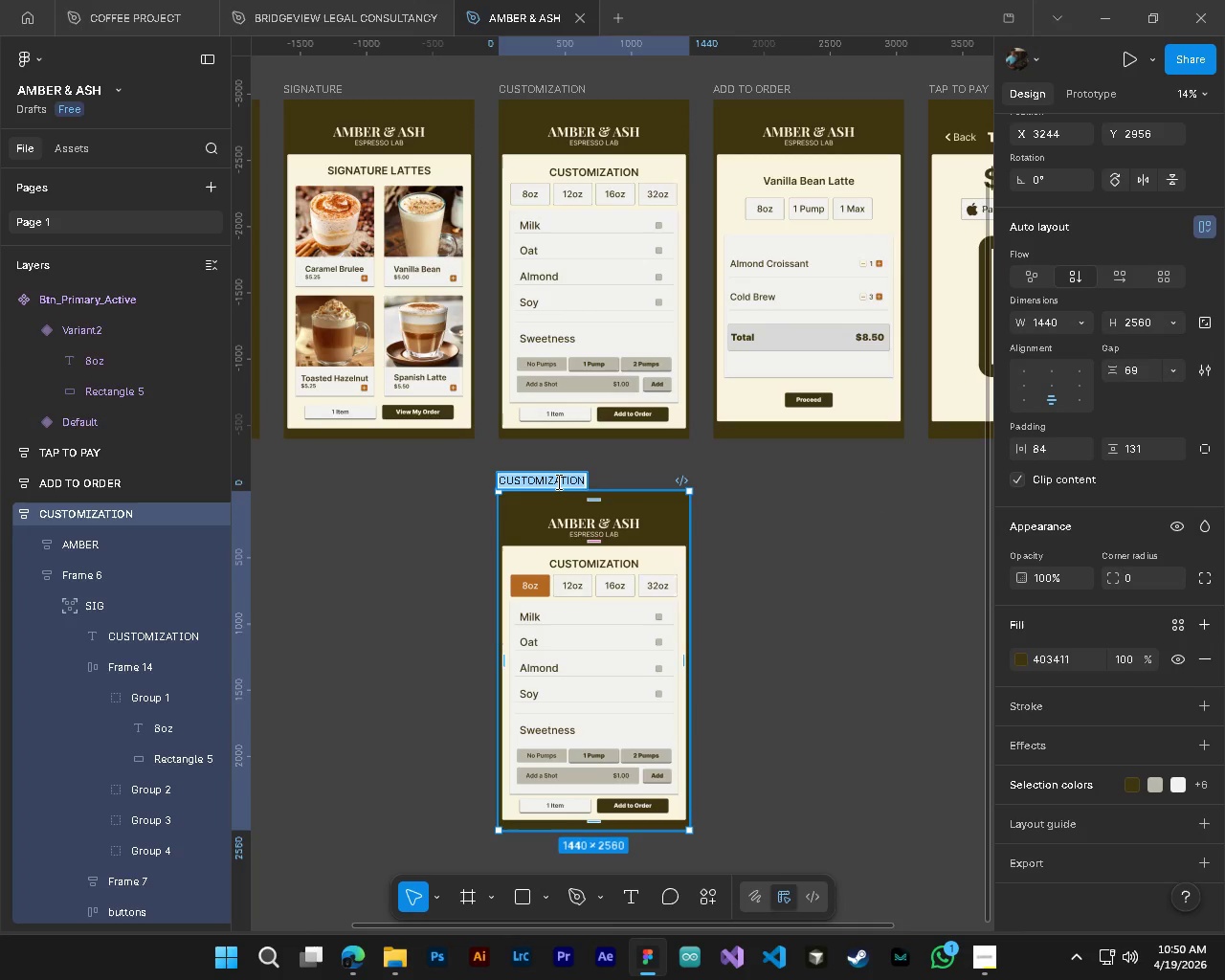 
type(8oz)
 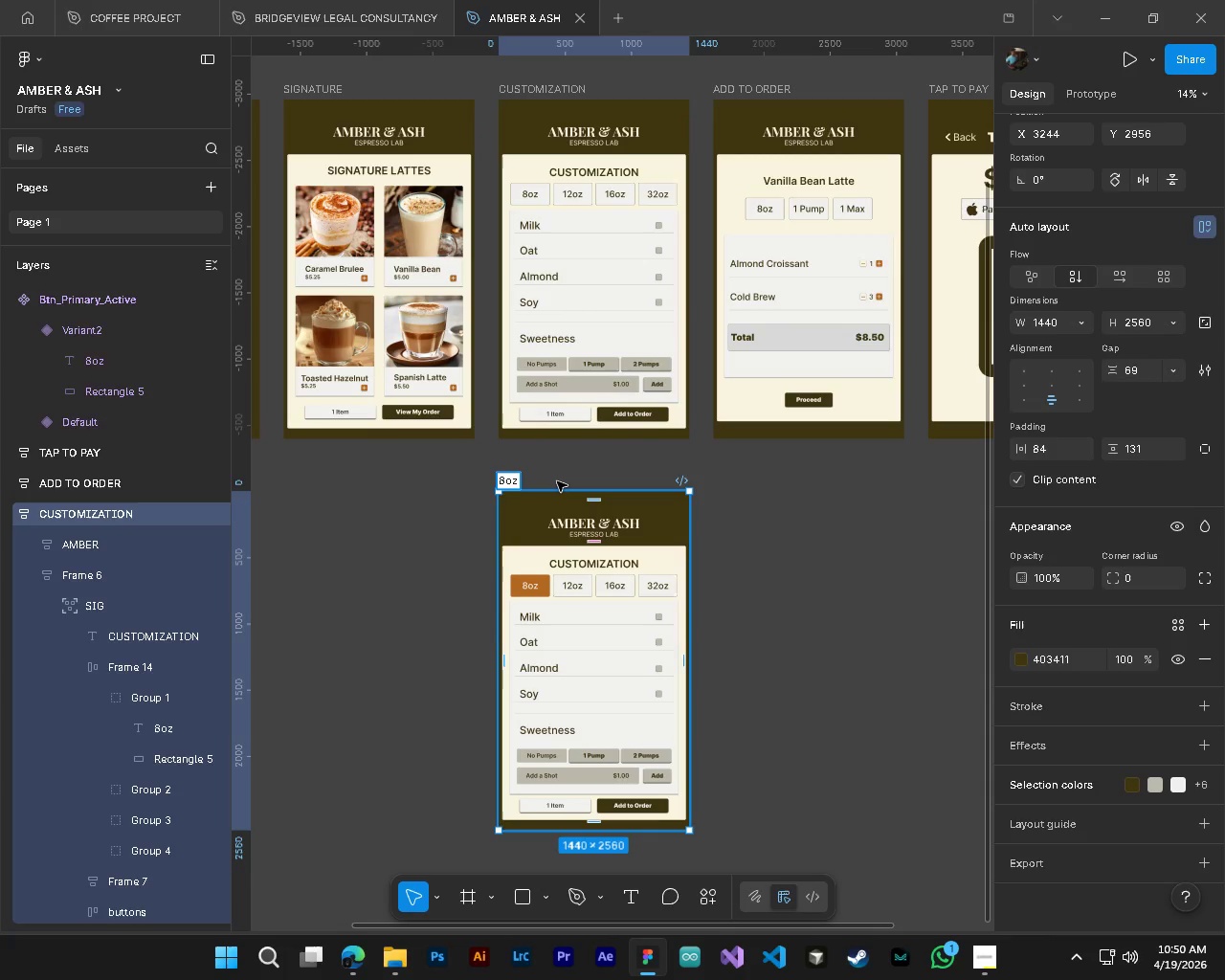 
key(Enter)
 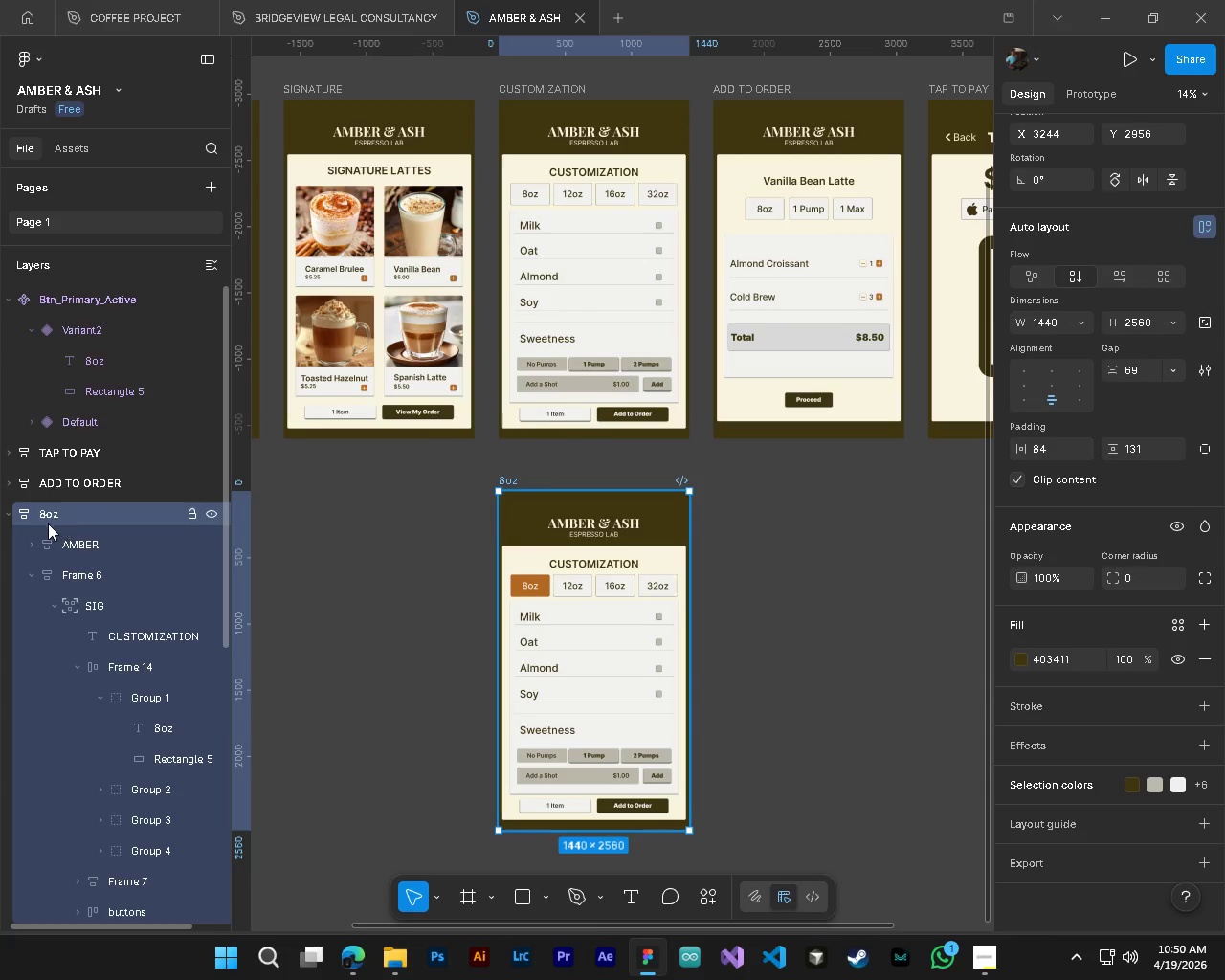 
left_click([7, 514])
 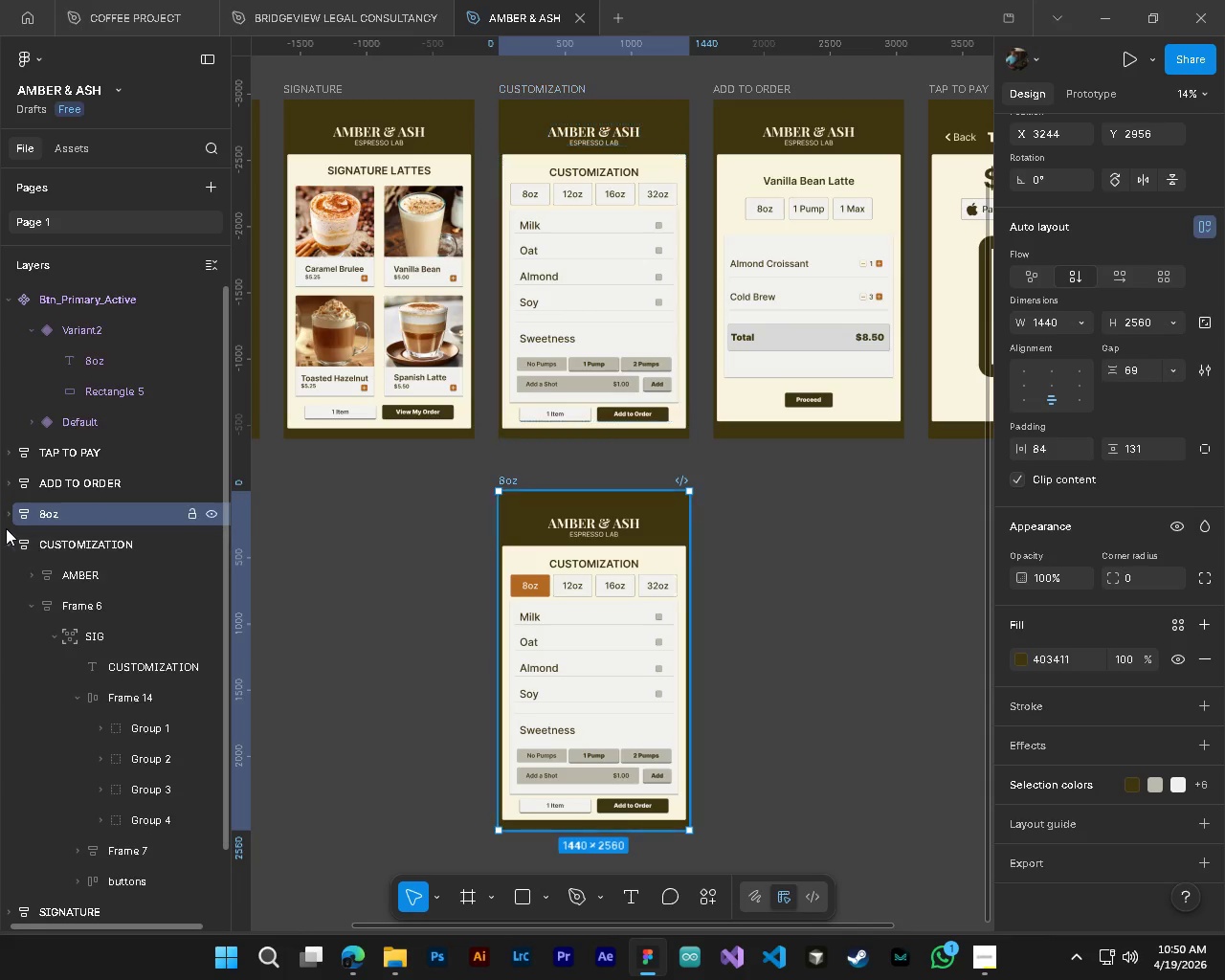 
left_click([10, 514])
 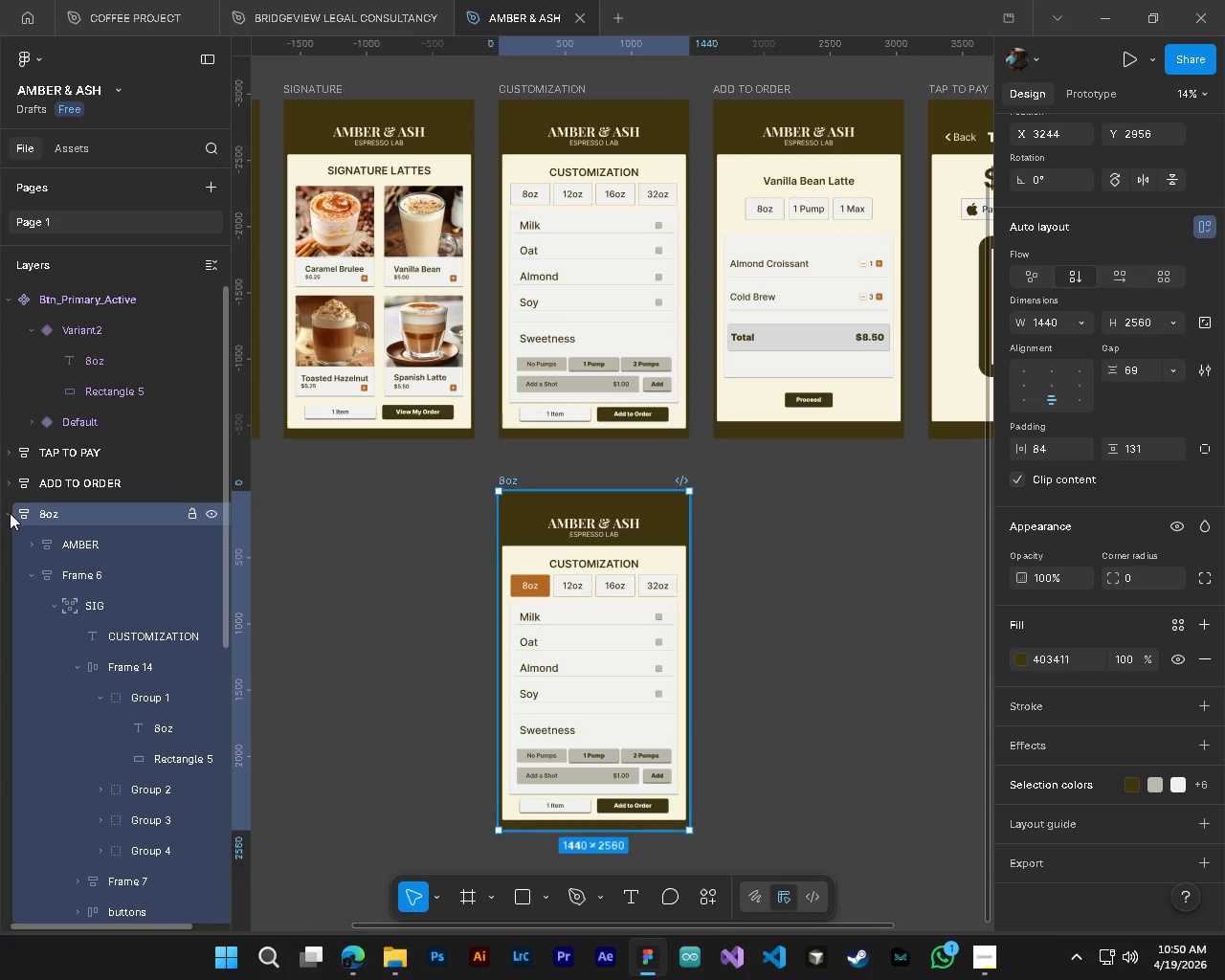 
hold_key(key=ControlLeft, duration=0.36)
 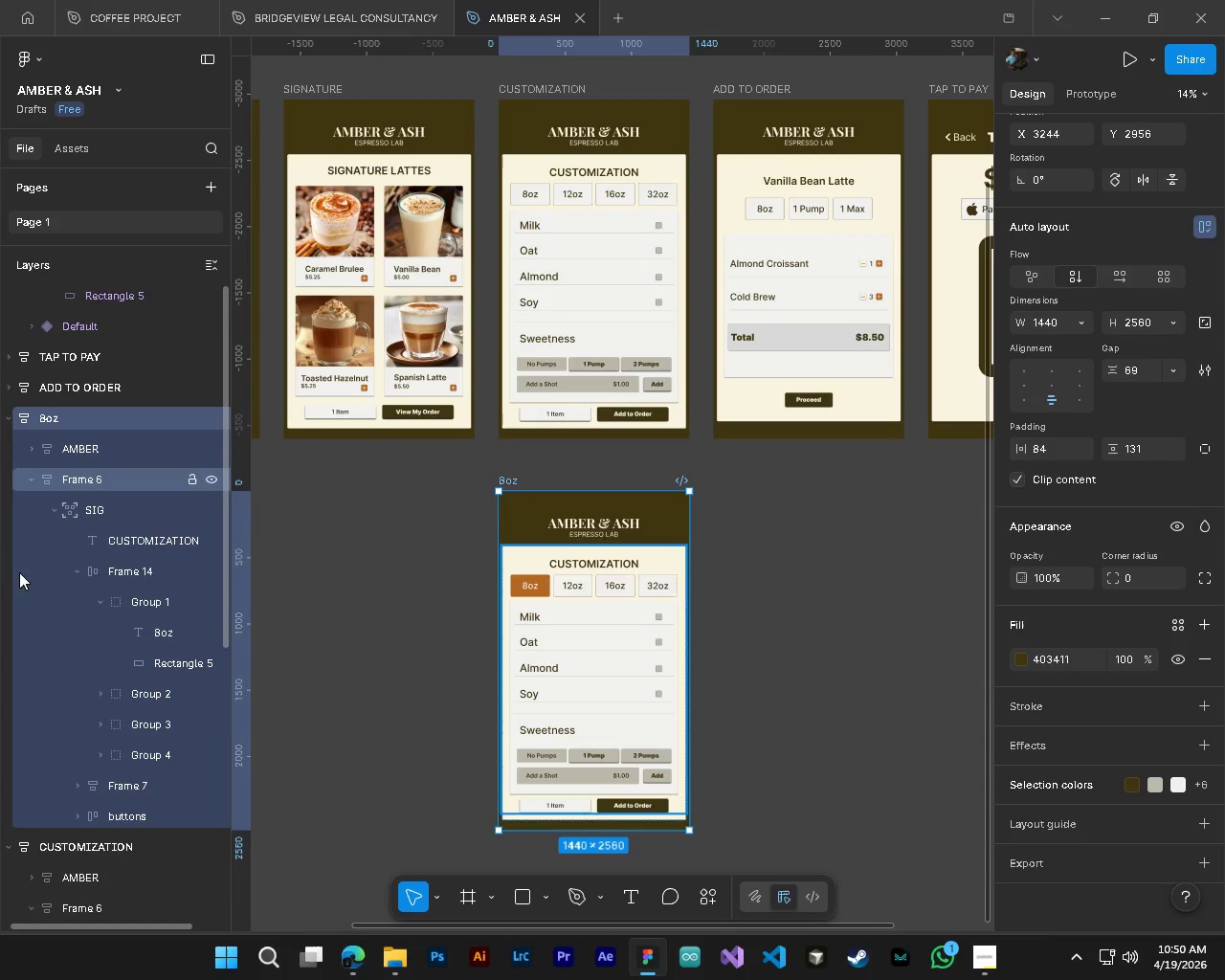 
hold_key(key=AltLeft, duration=0.31)
 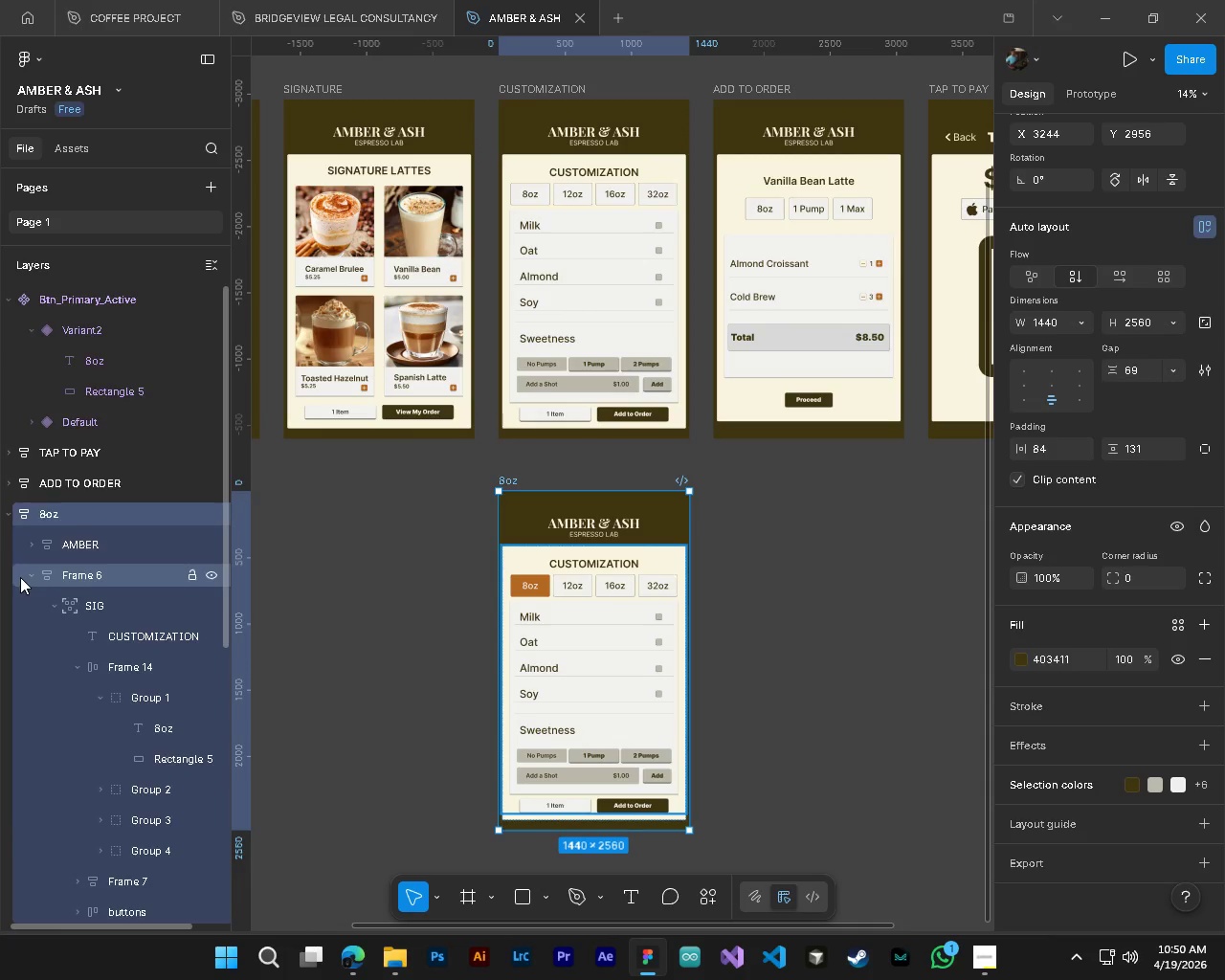 
scroll: coordinate [20, 577], scroll_direction: down, amount: 1.0
 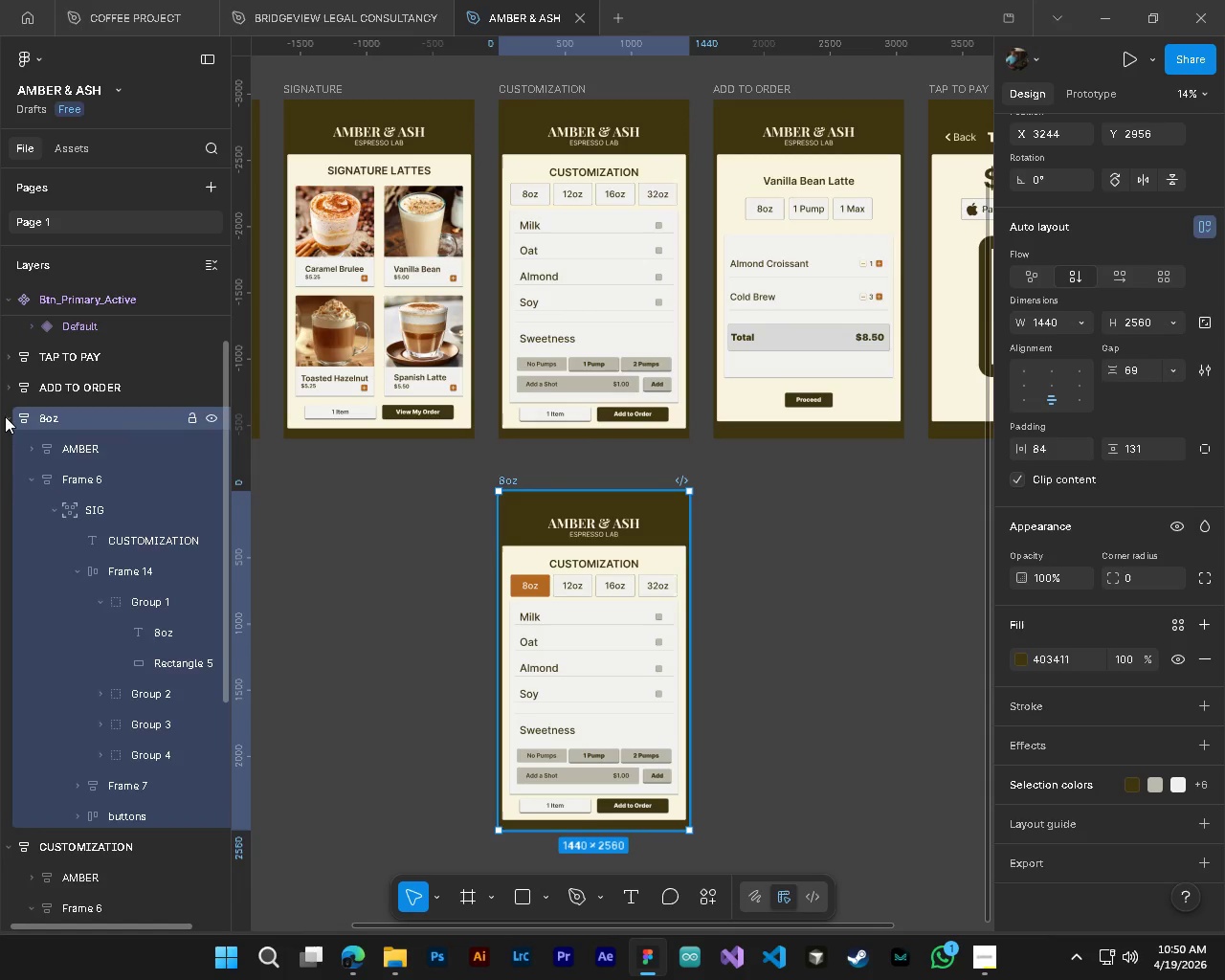 
left_click([5, 416])
 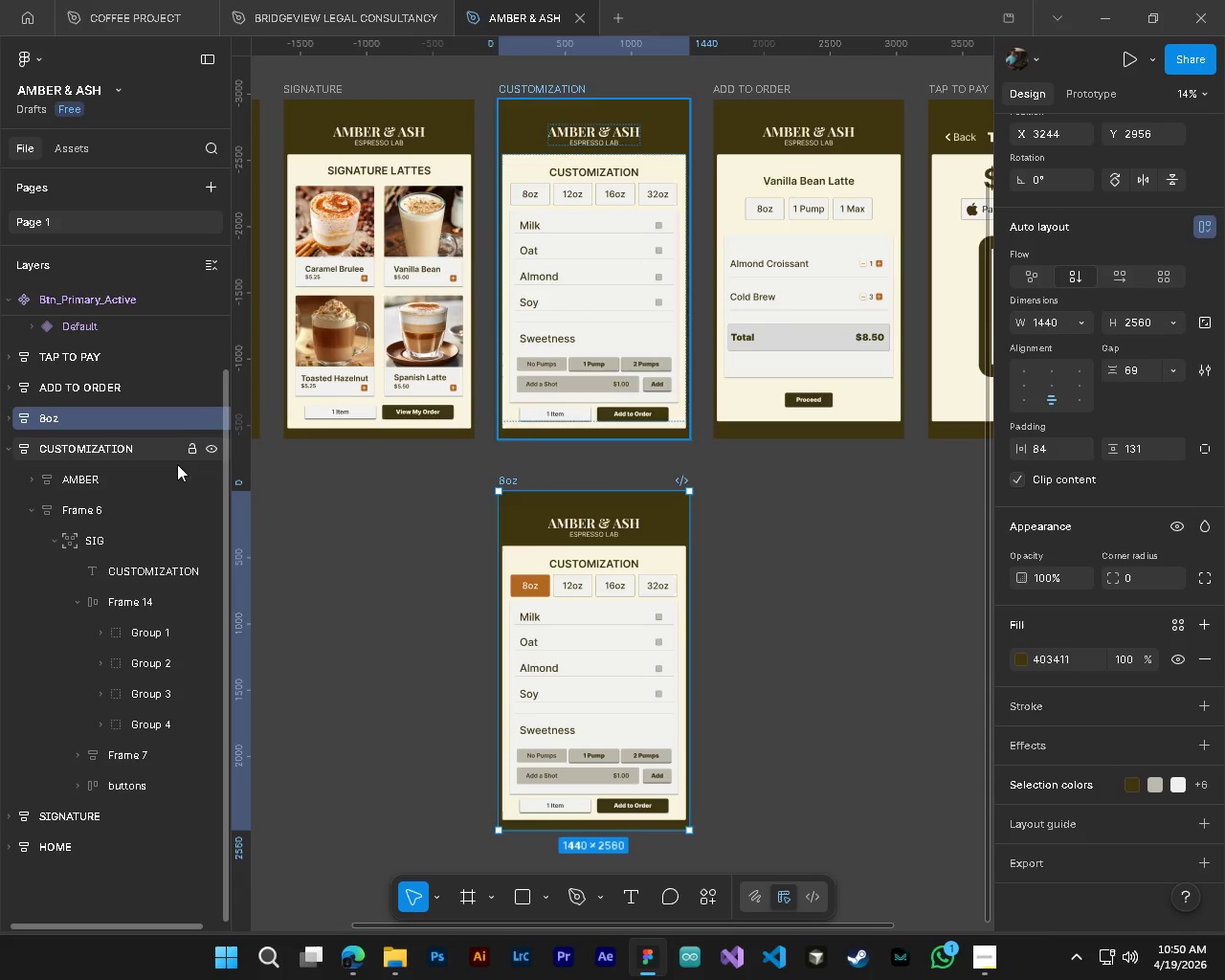 
key(Control+ControlLeft)
 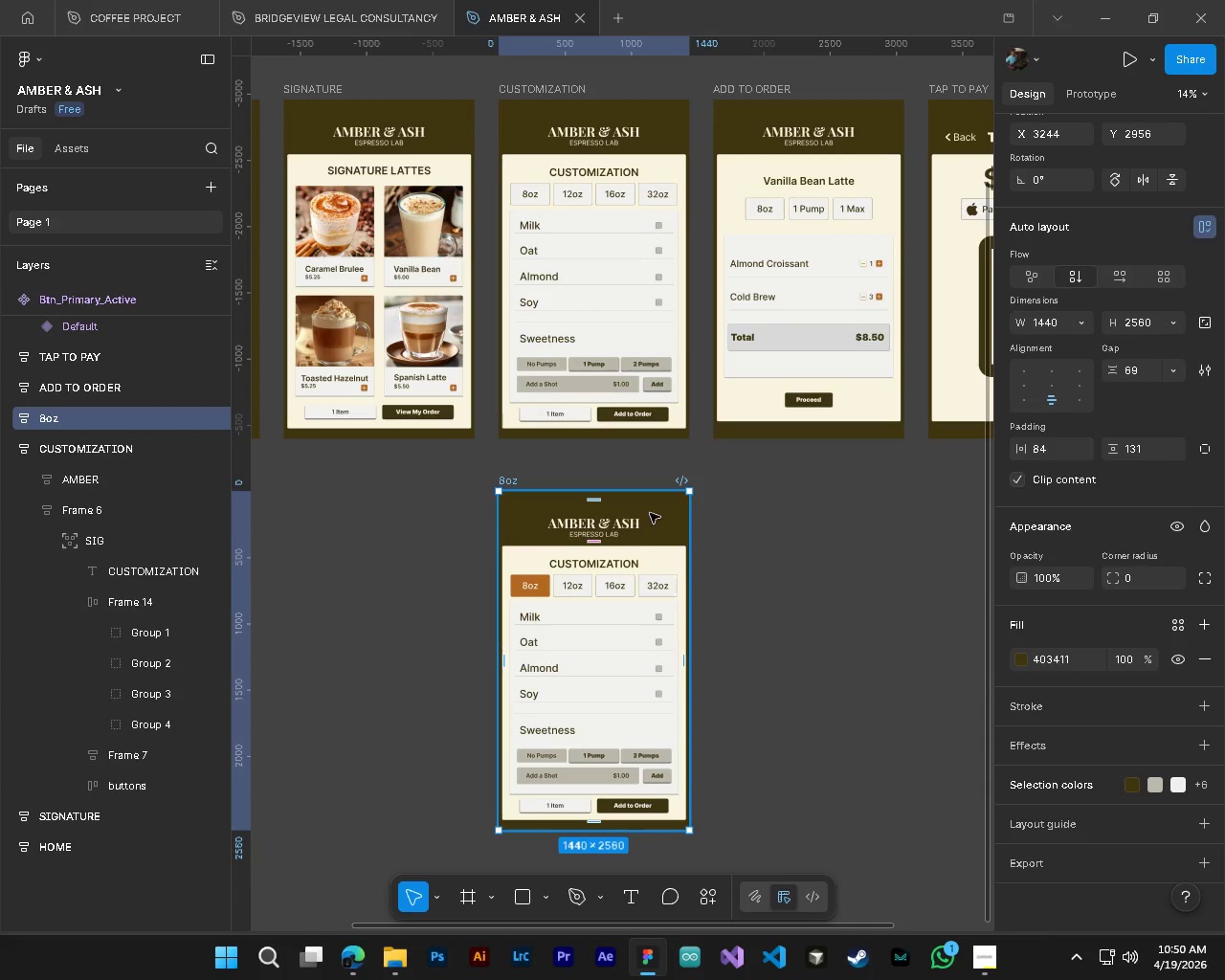 
key(Alt+AltLeft)
 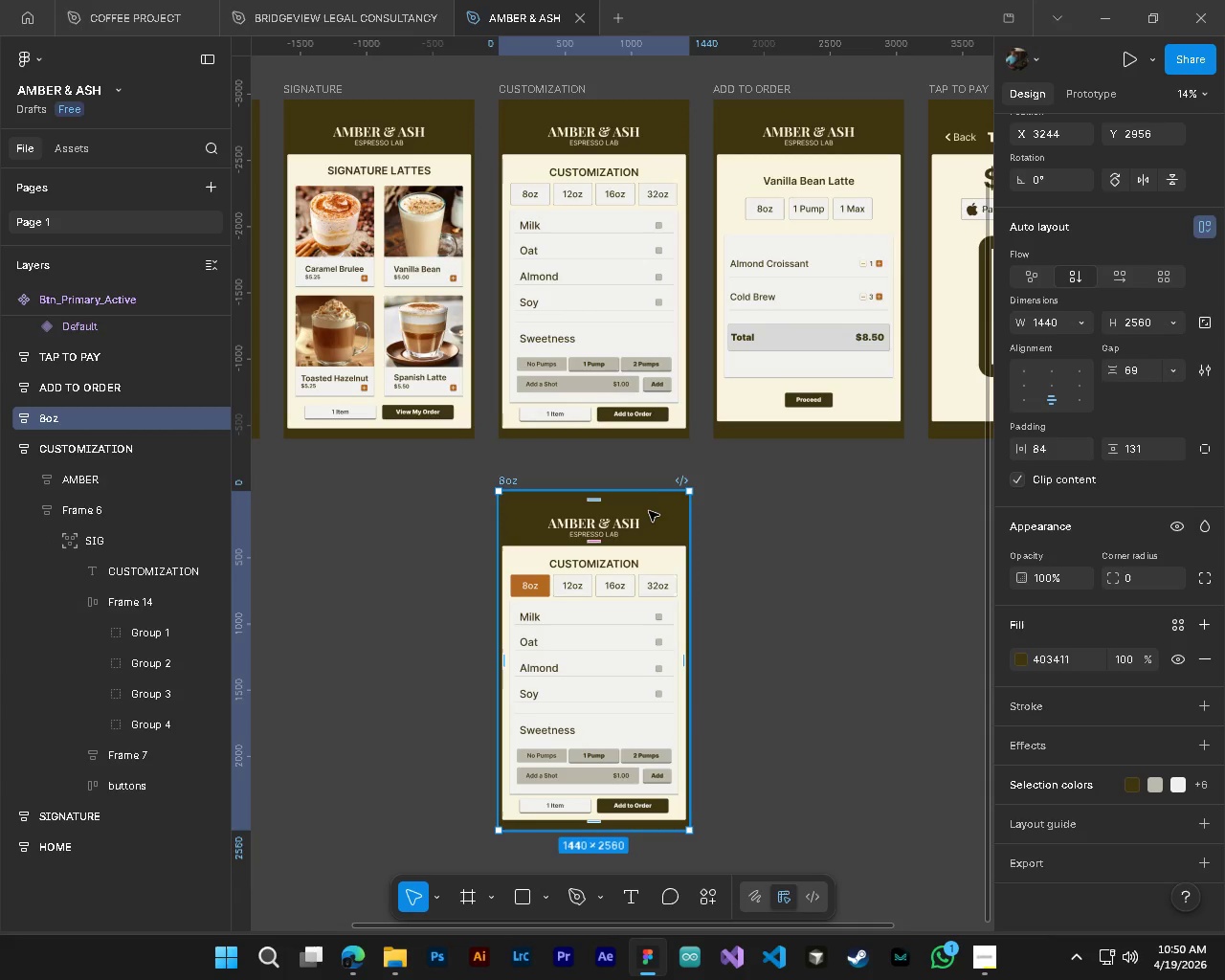 
left_click_drag(start_coordinate=[649, 511], to_coordinate=[652, 491])
 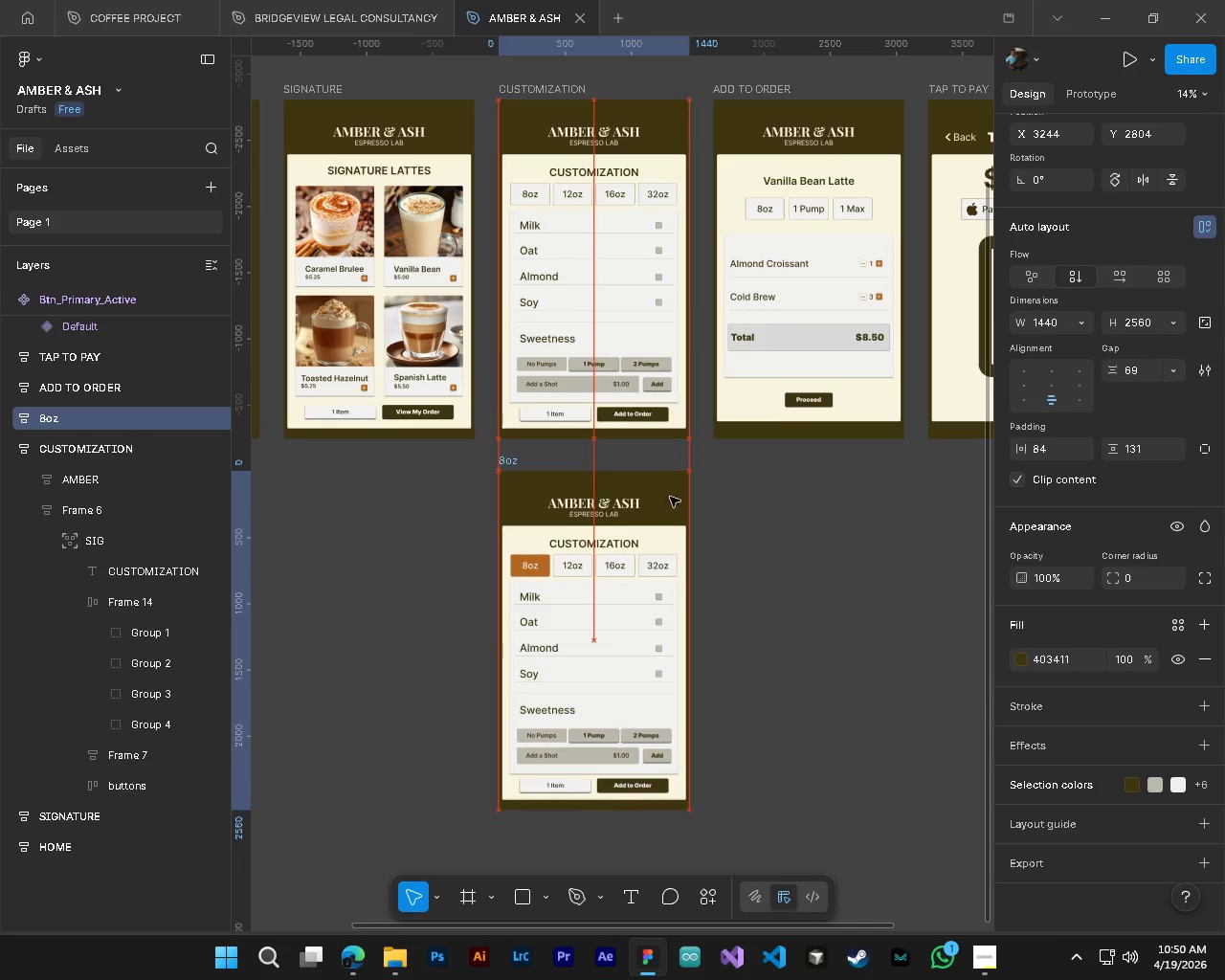 
hold_key(key=ControlLeft, duration=0.48)
 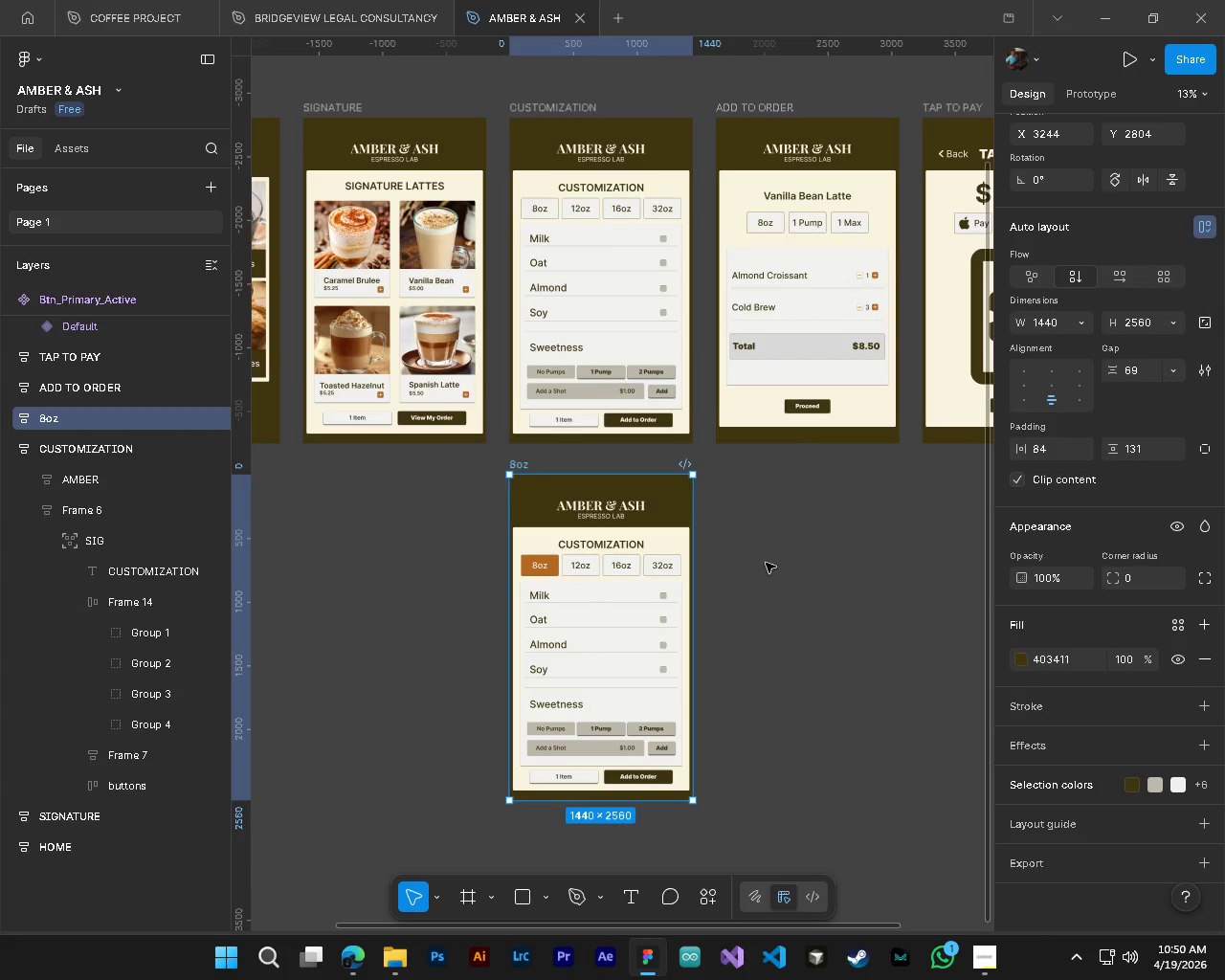 
key(Alt+Control+AltLeft)
 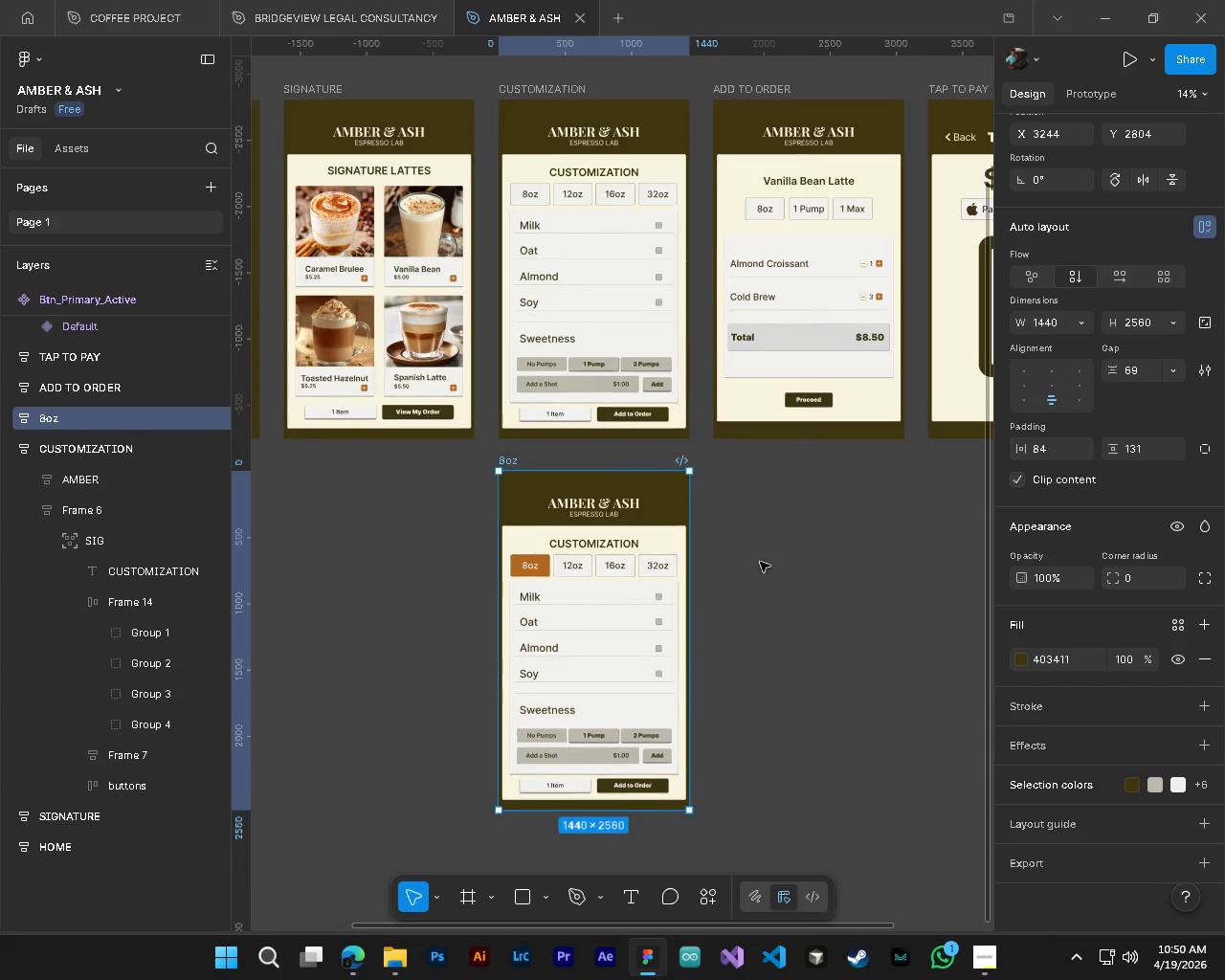 
key(Alt+Control+AltLeft)
 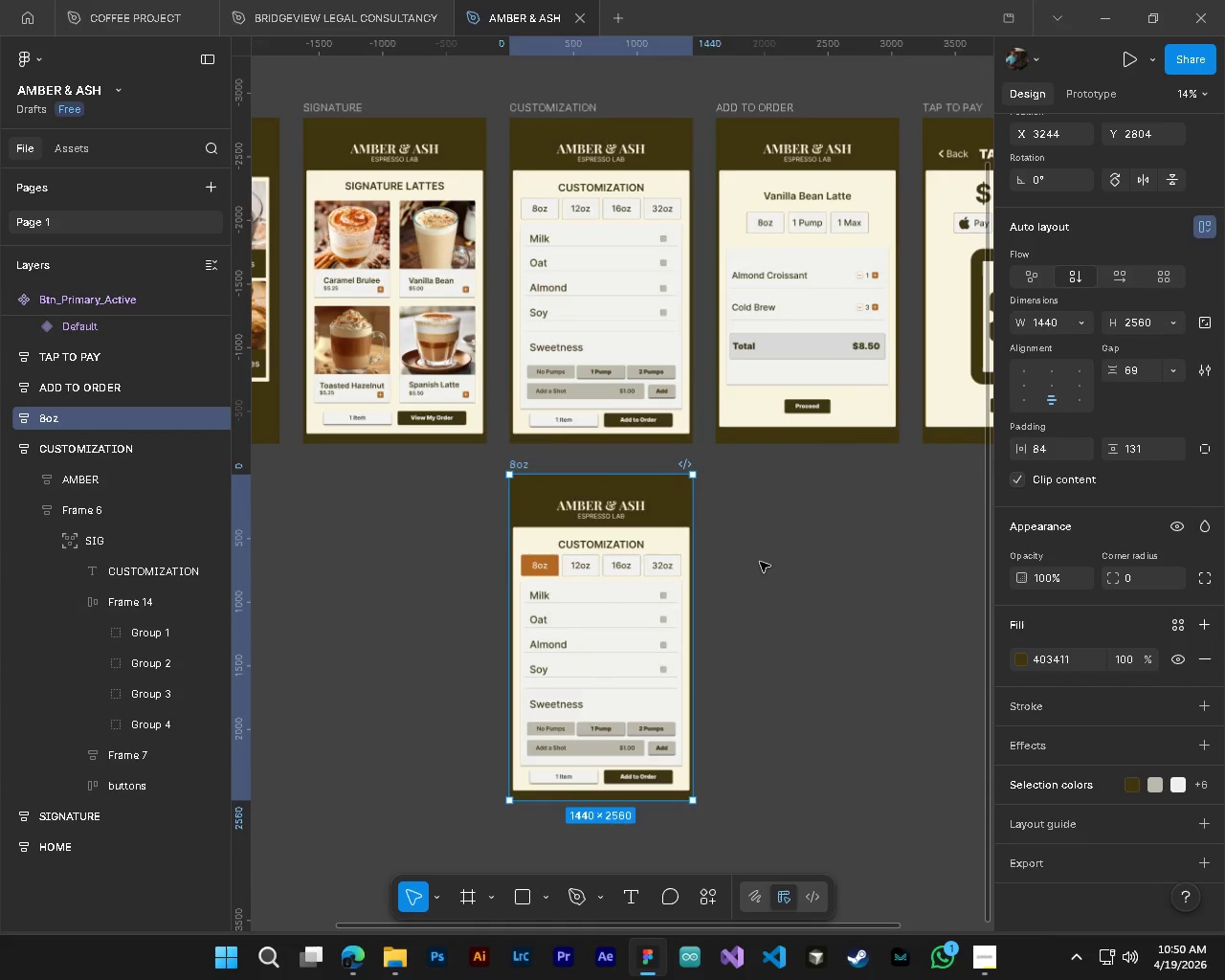 
key(Alt+Control+AltLeft)
 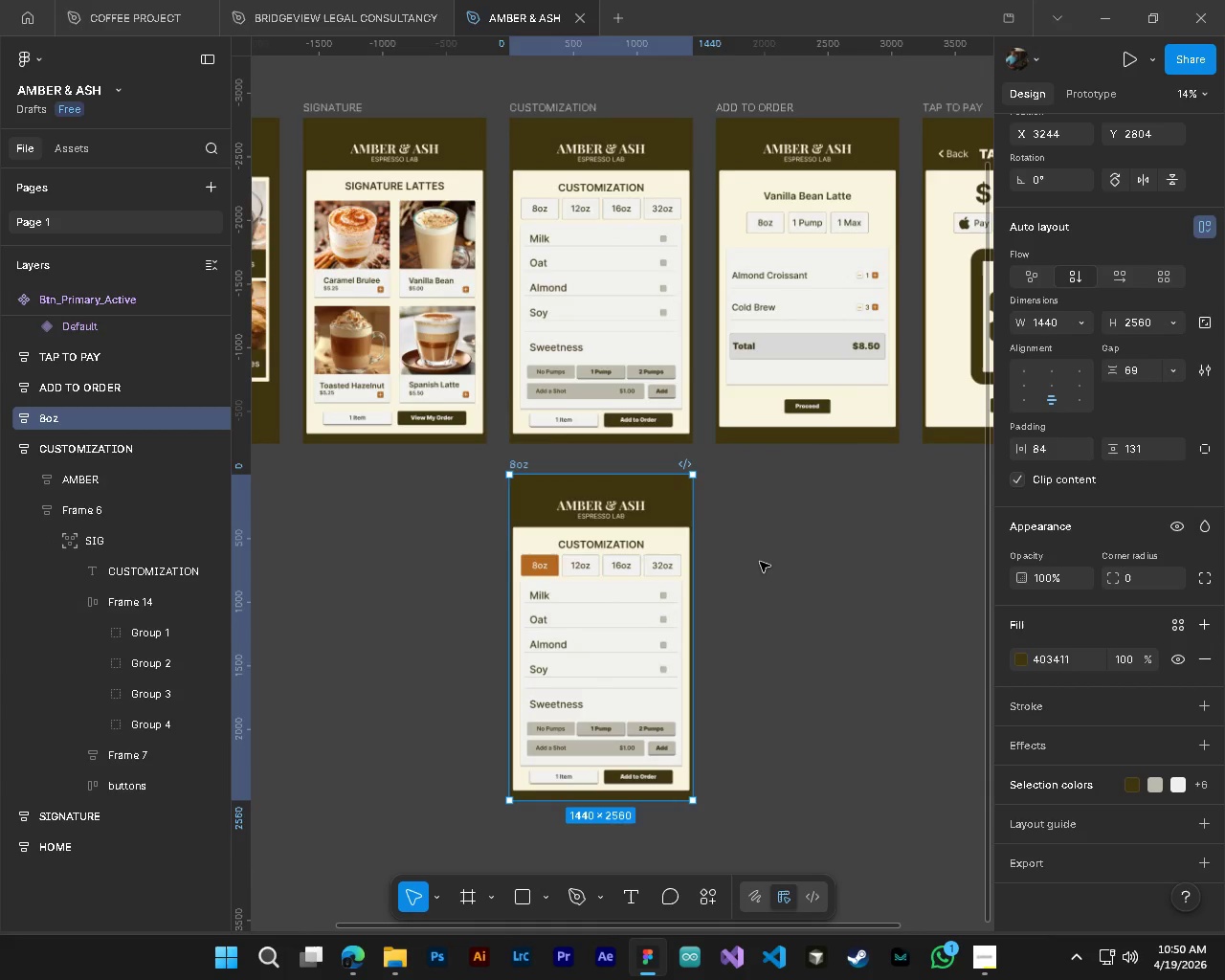 
key(Alt+Control+AltLeft)
 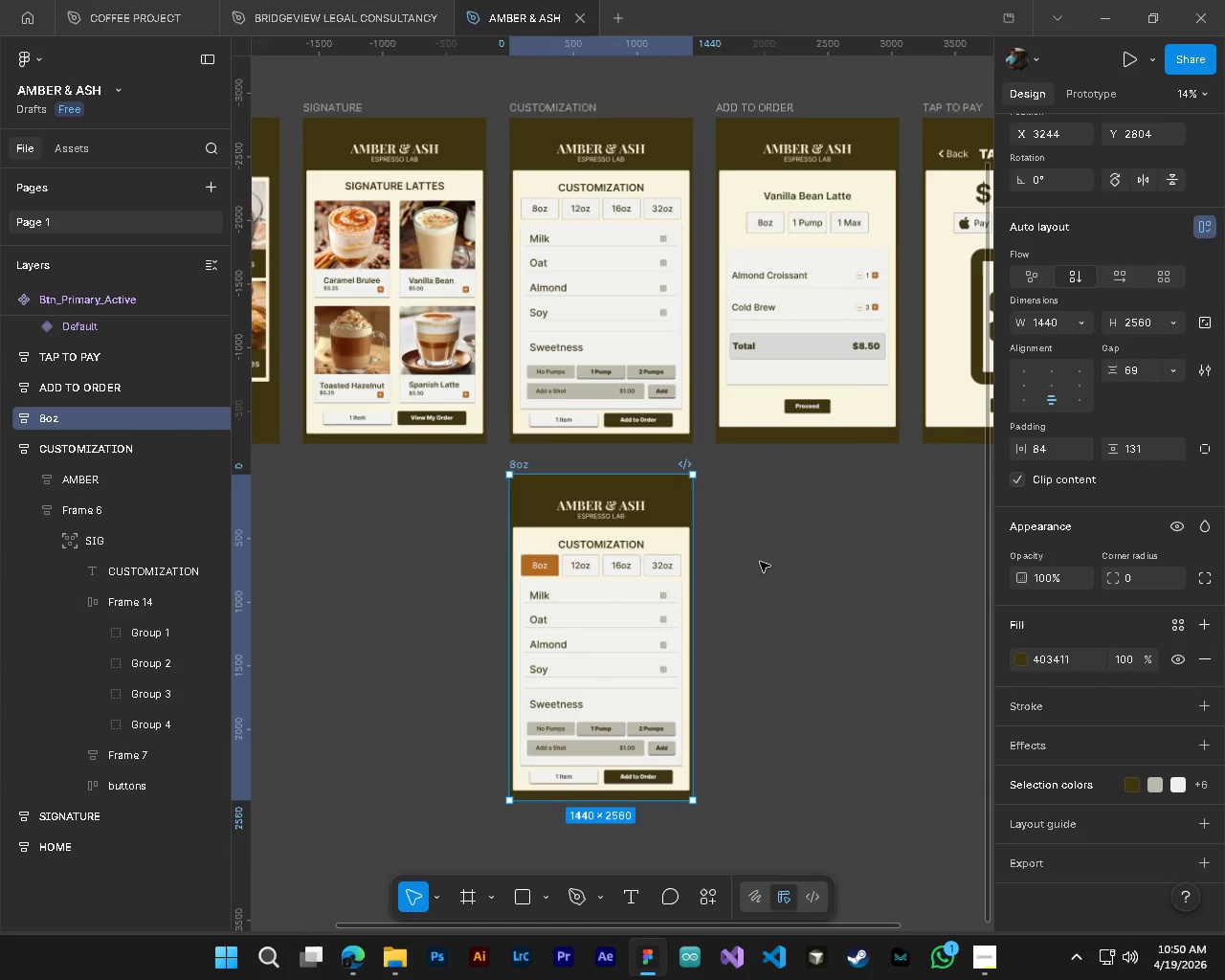 
key(Alt+Control+AltLeft)
 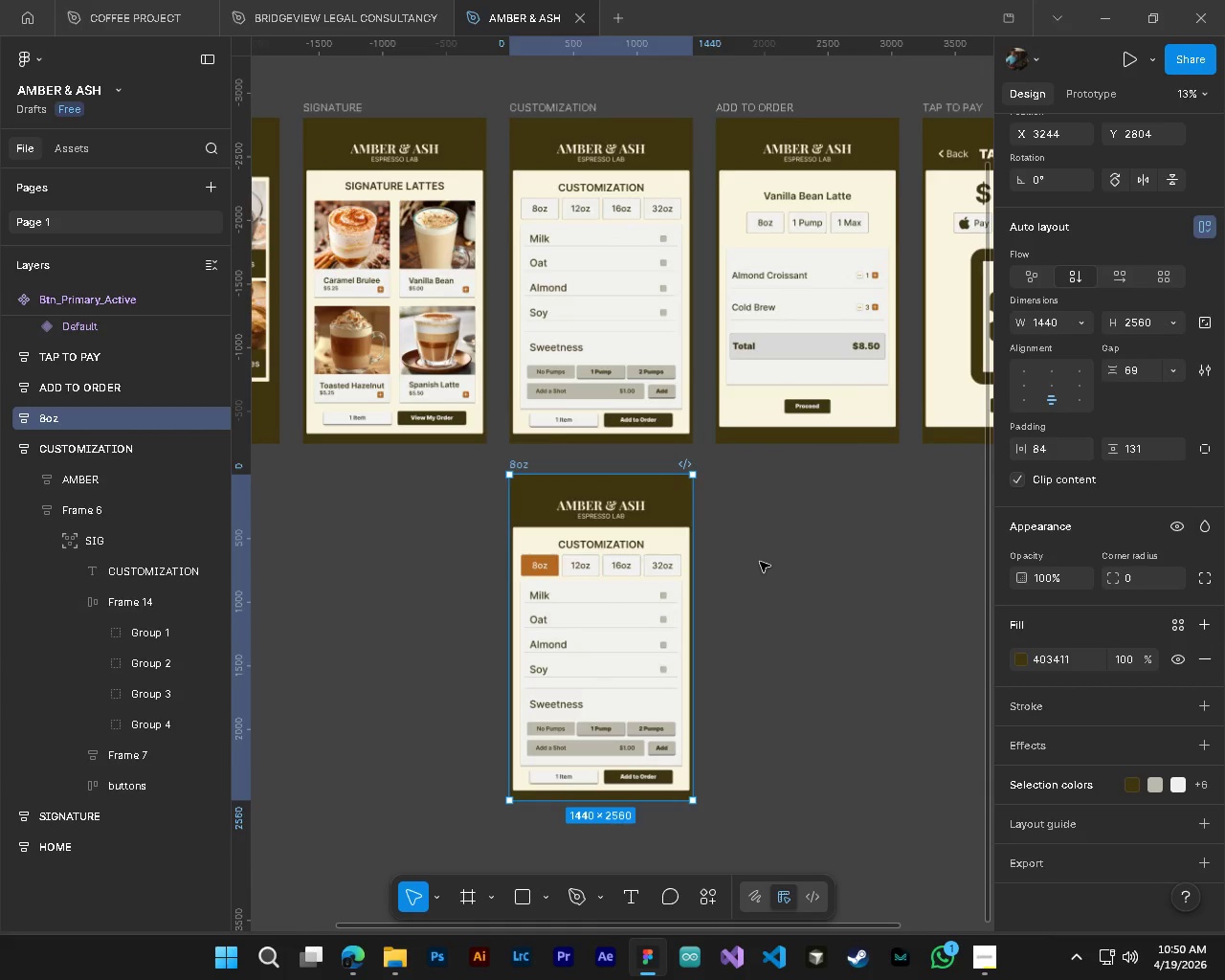 
key(Alt+Control+AltLeft)
 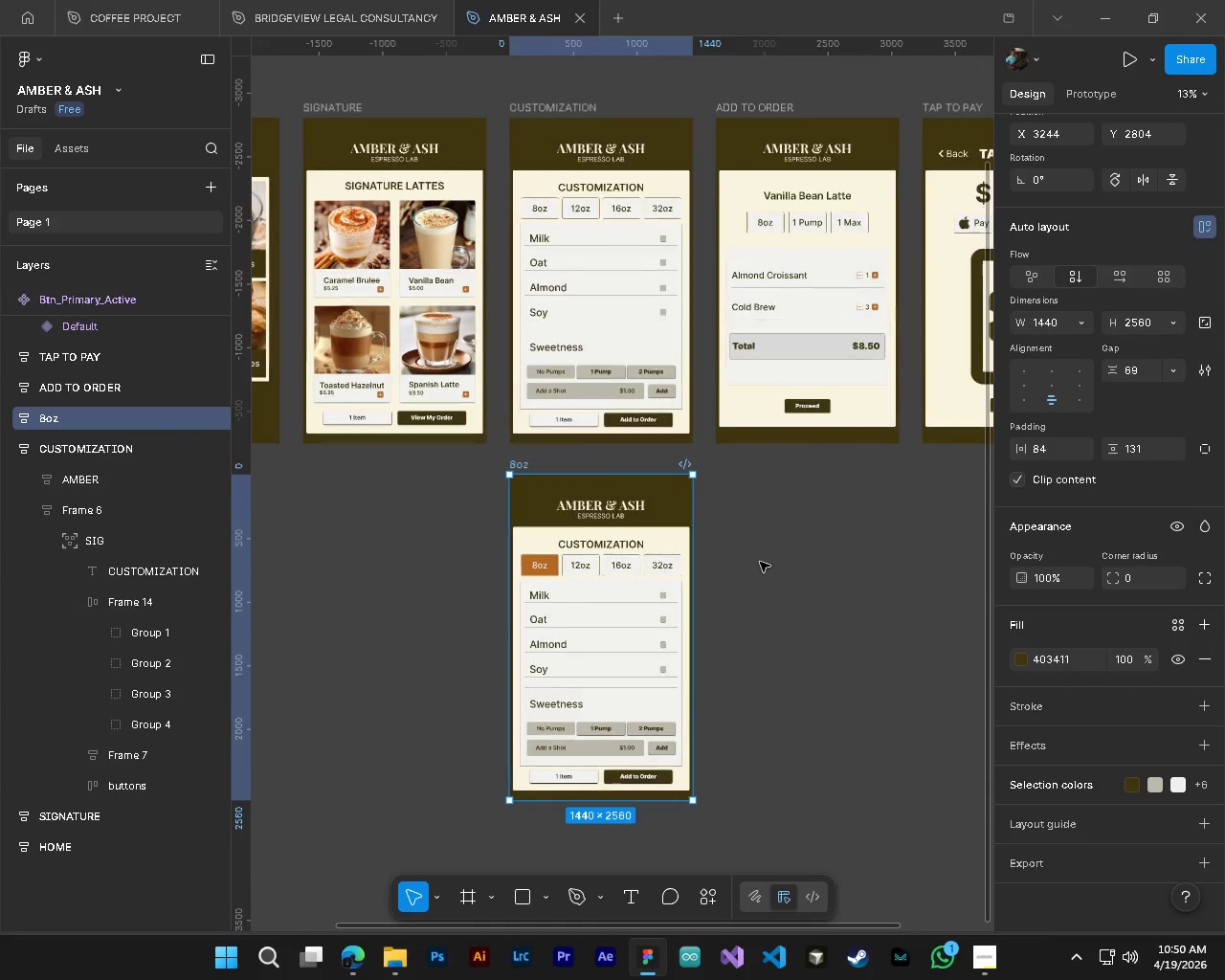 
key(Alt+Control+AltLeft)
 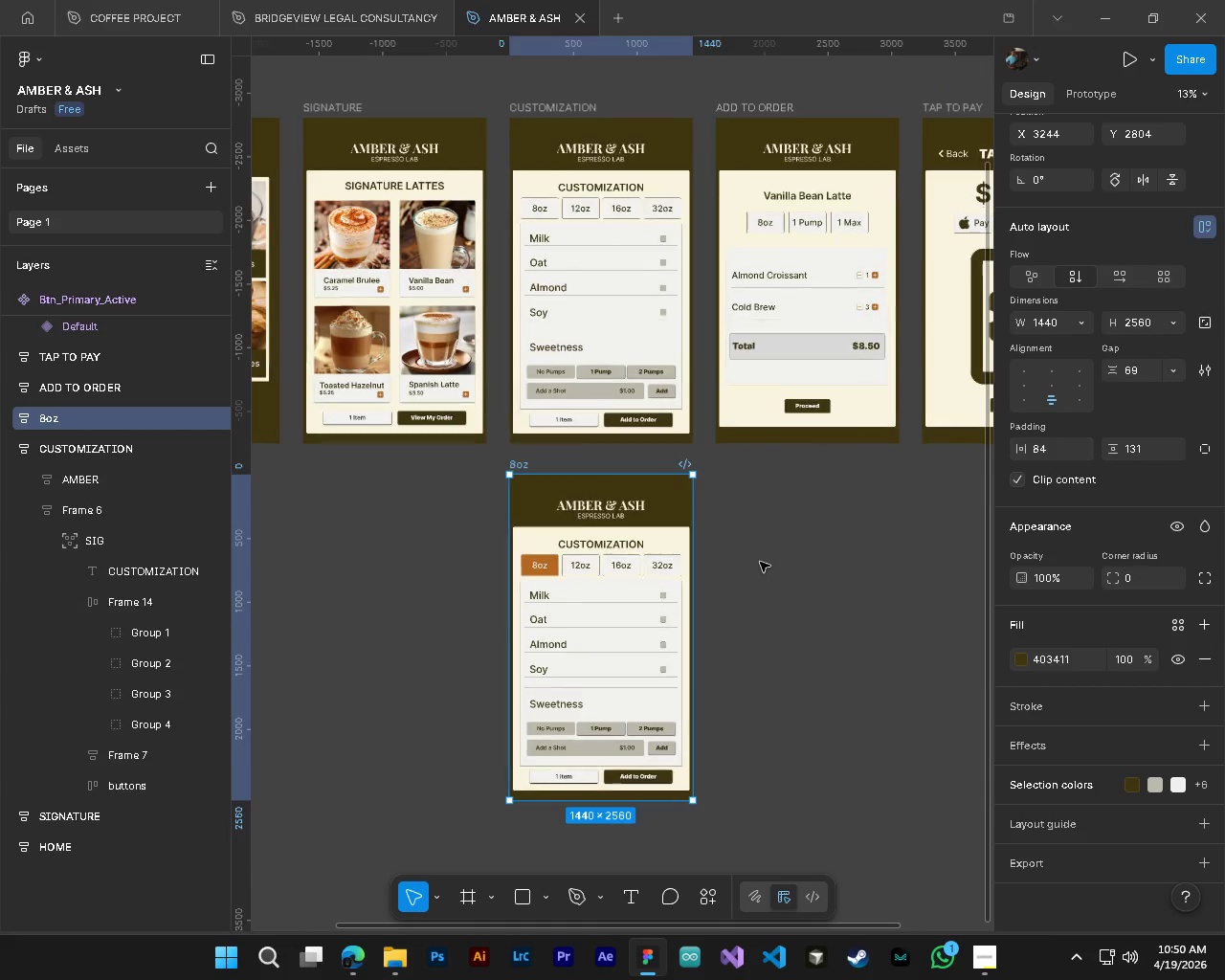 
key(Alt+AltLeft)
 